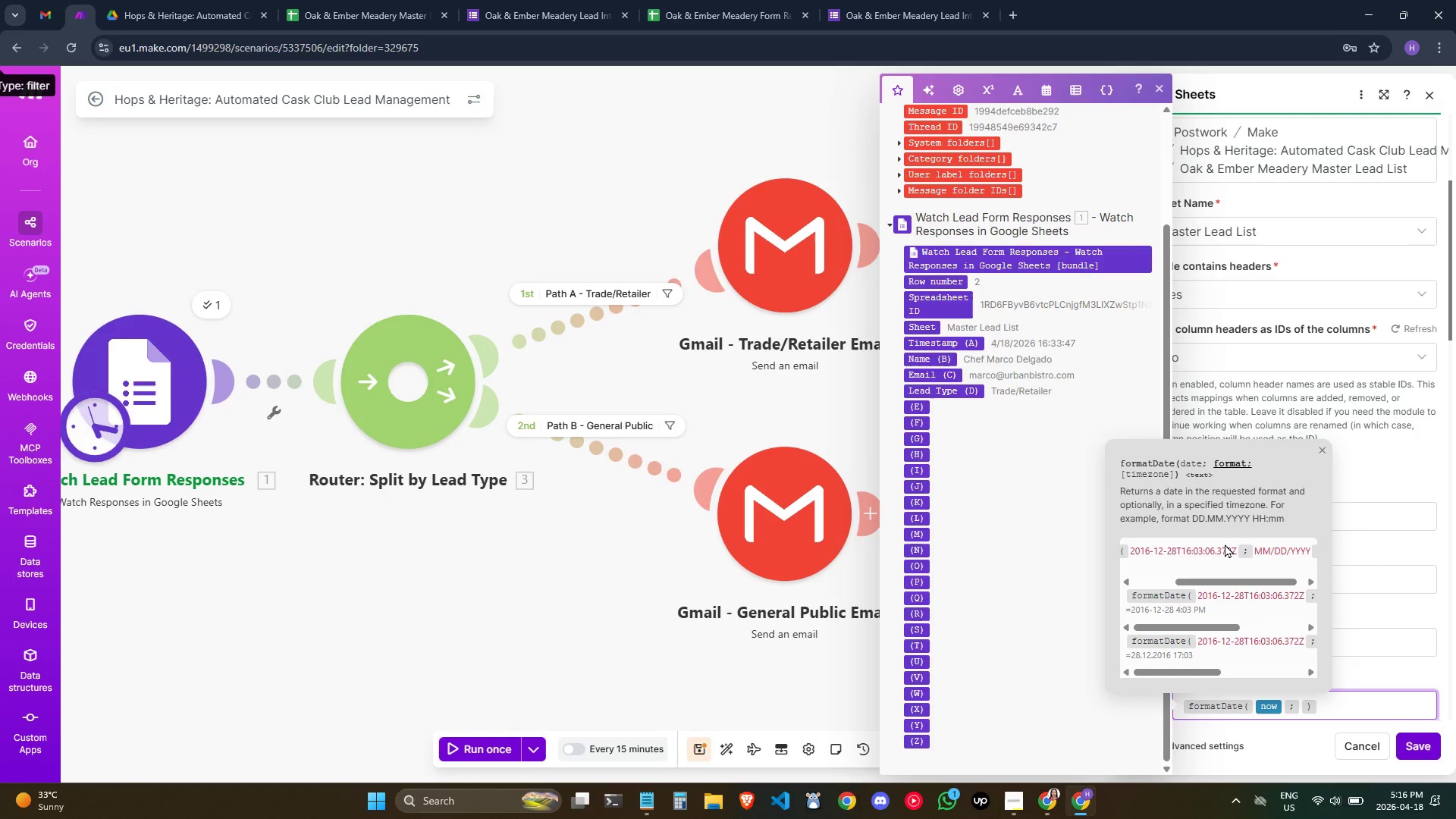 
type(YYYY-MM-DD HH:mms)
key(Backspace)
type(:ss)
 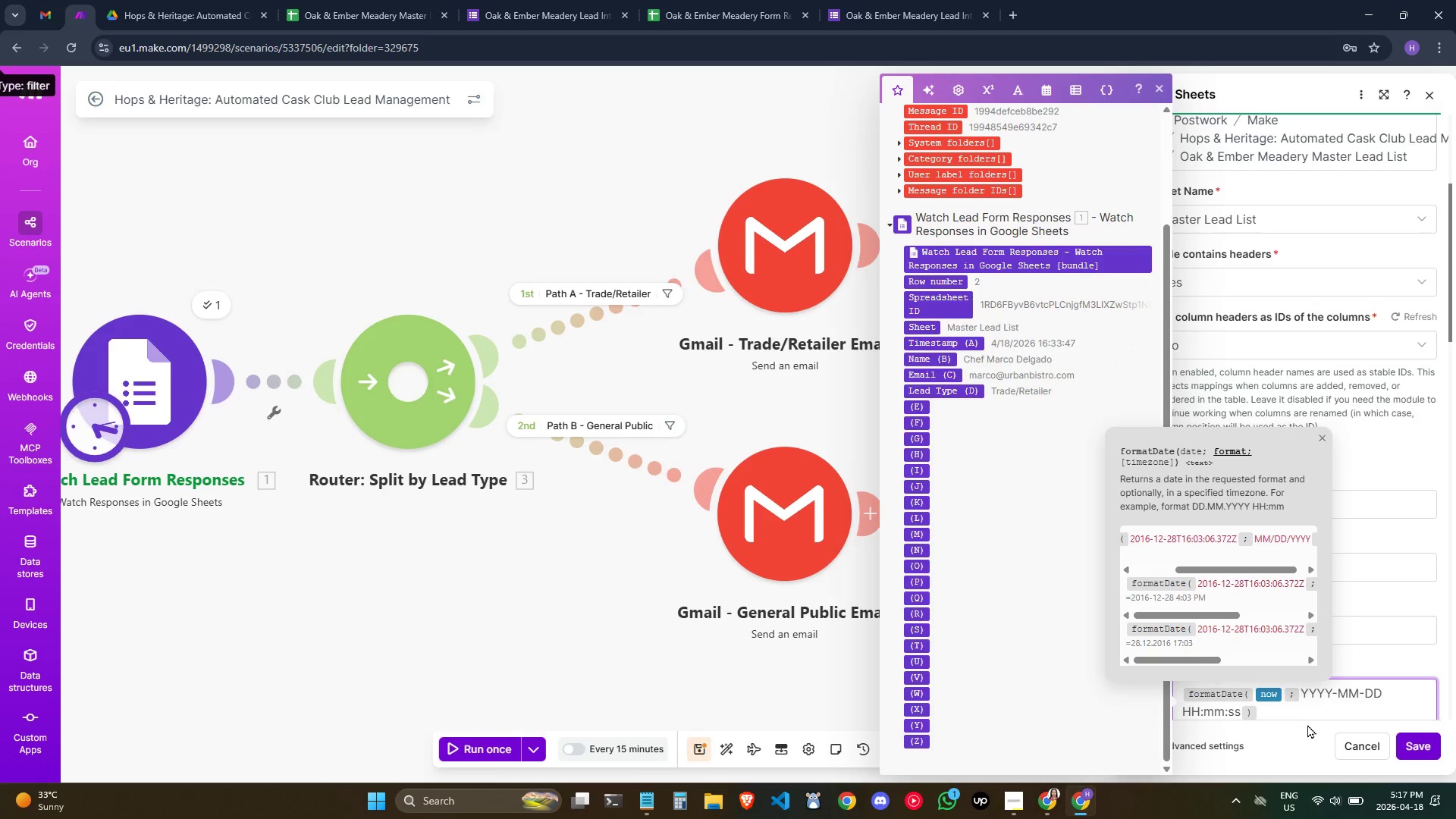 
left_click([1301, 714])
 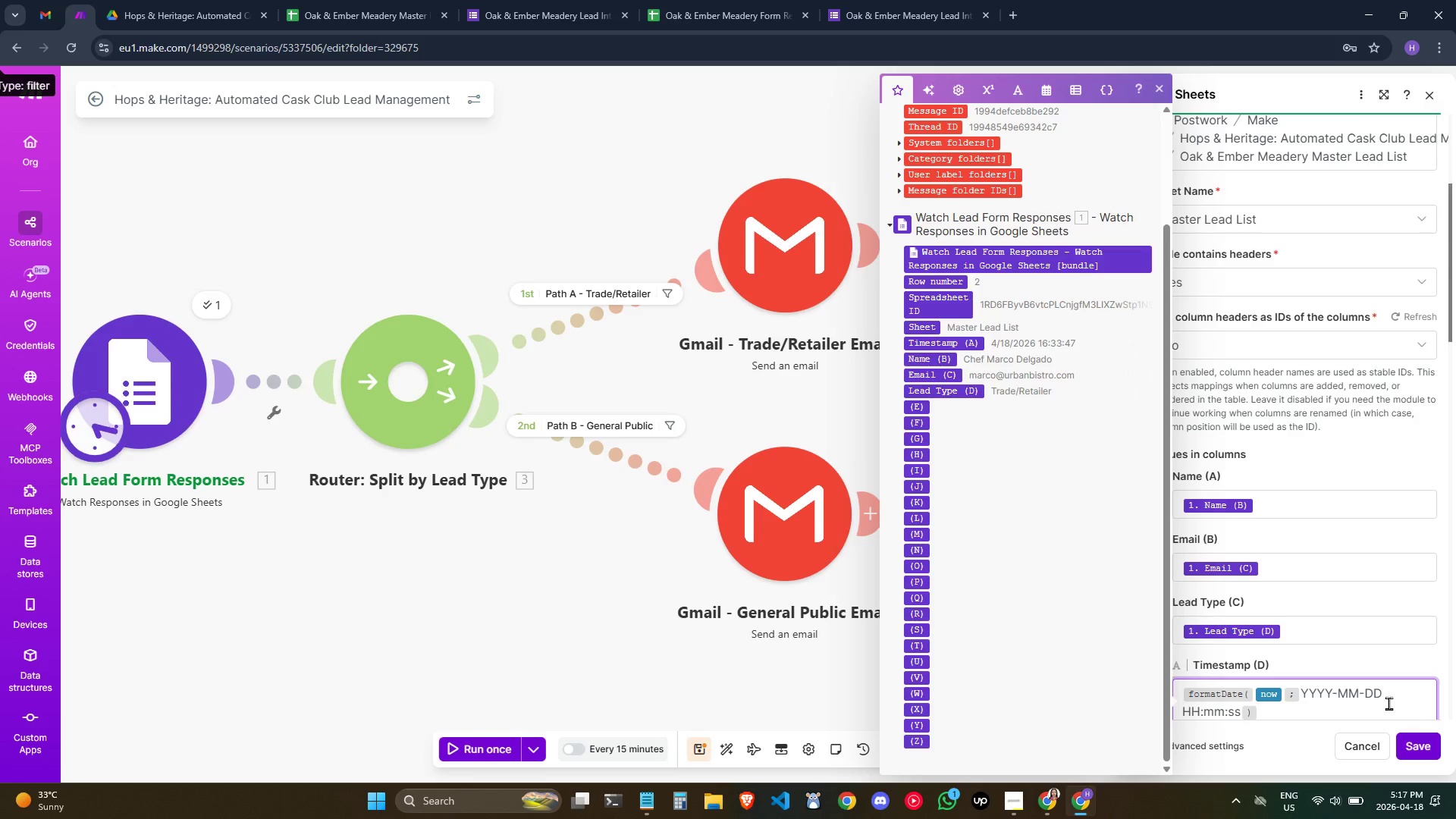 
scroll: coordinate [1388, 703], scroll_direction: down, amount: 1.0
 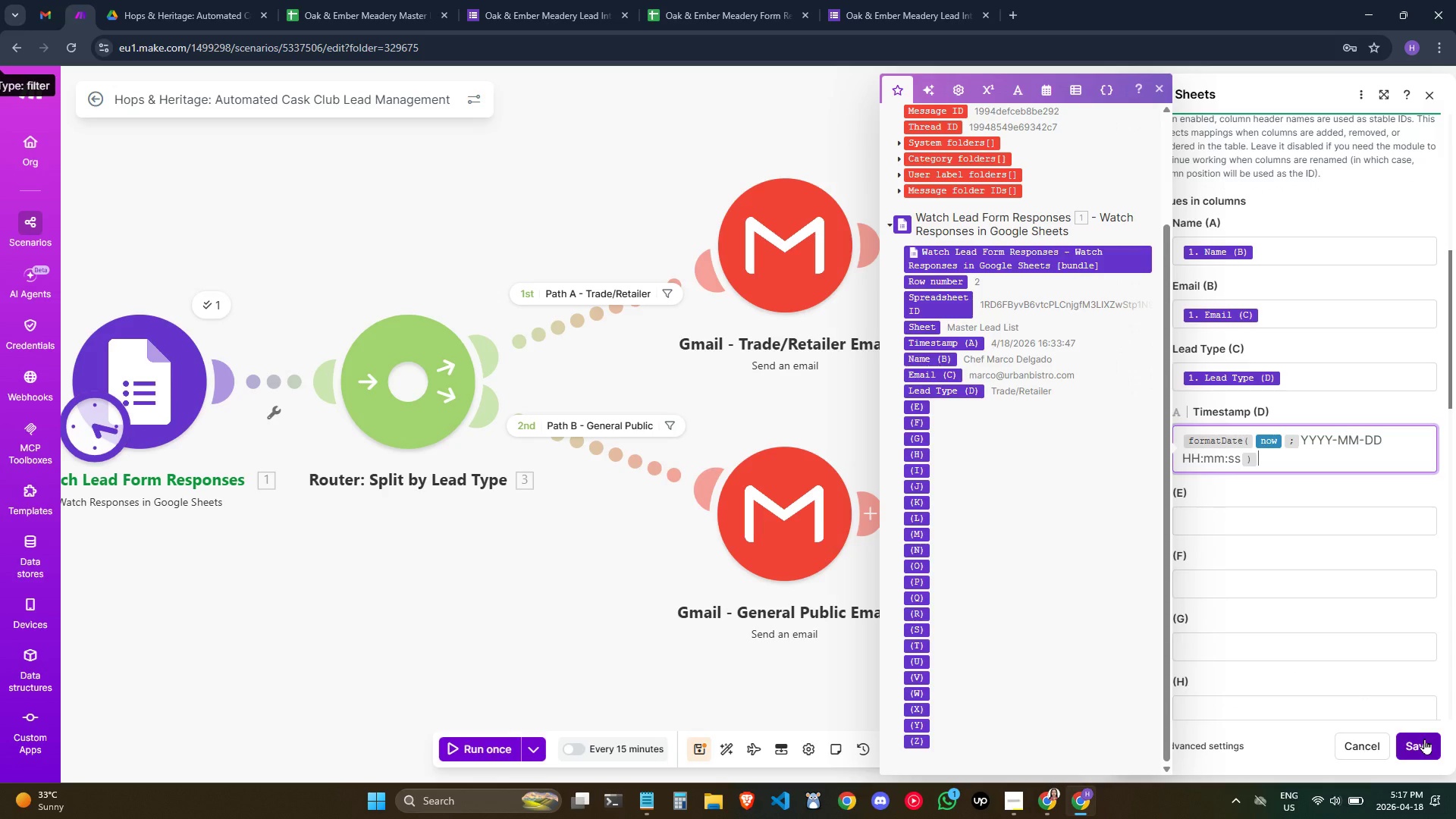 
left_click([1424, 739])
 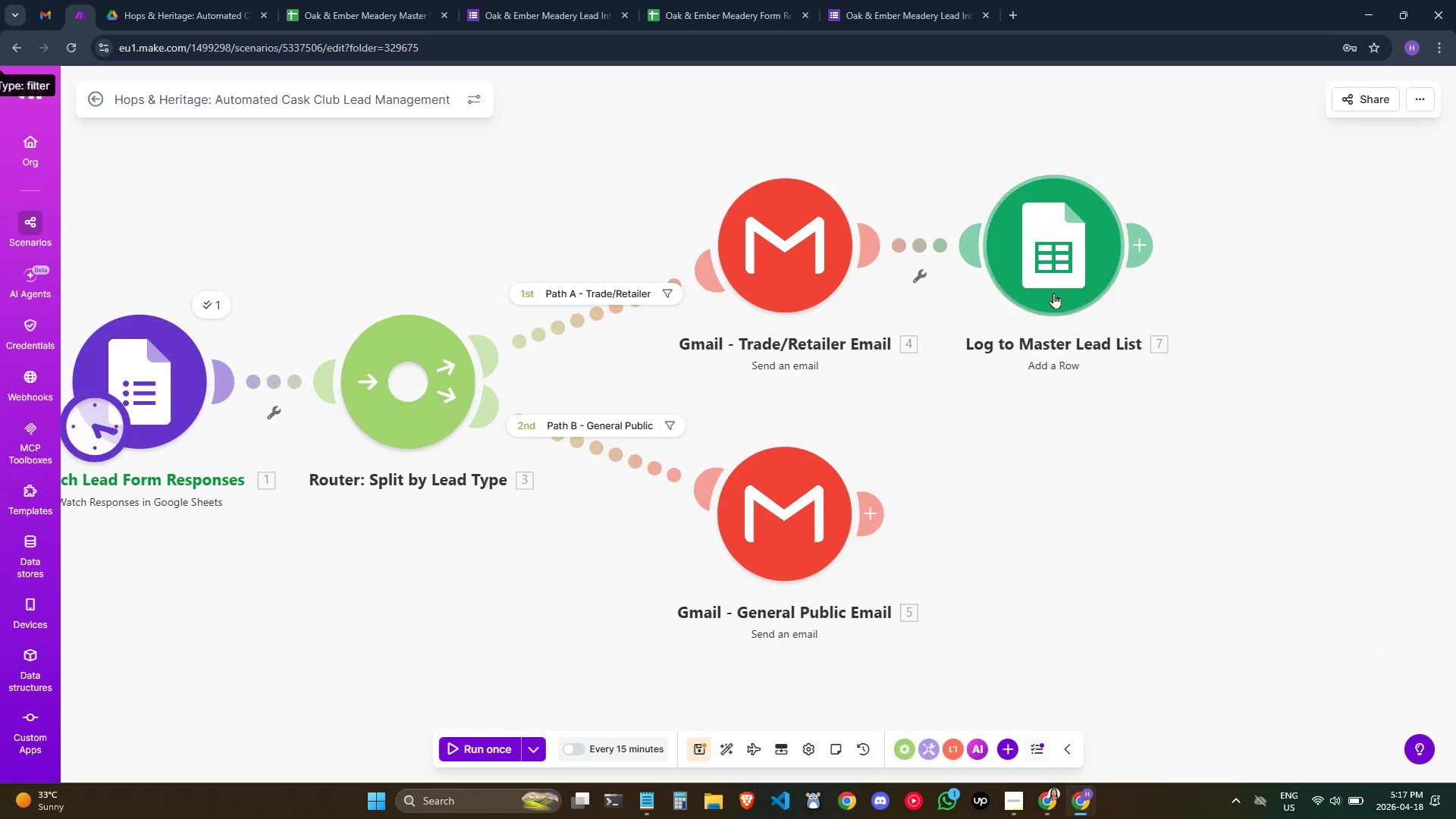 
right_click([1044, 287])
 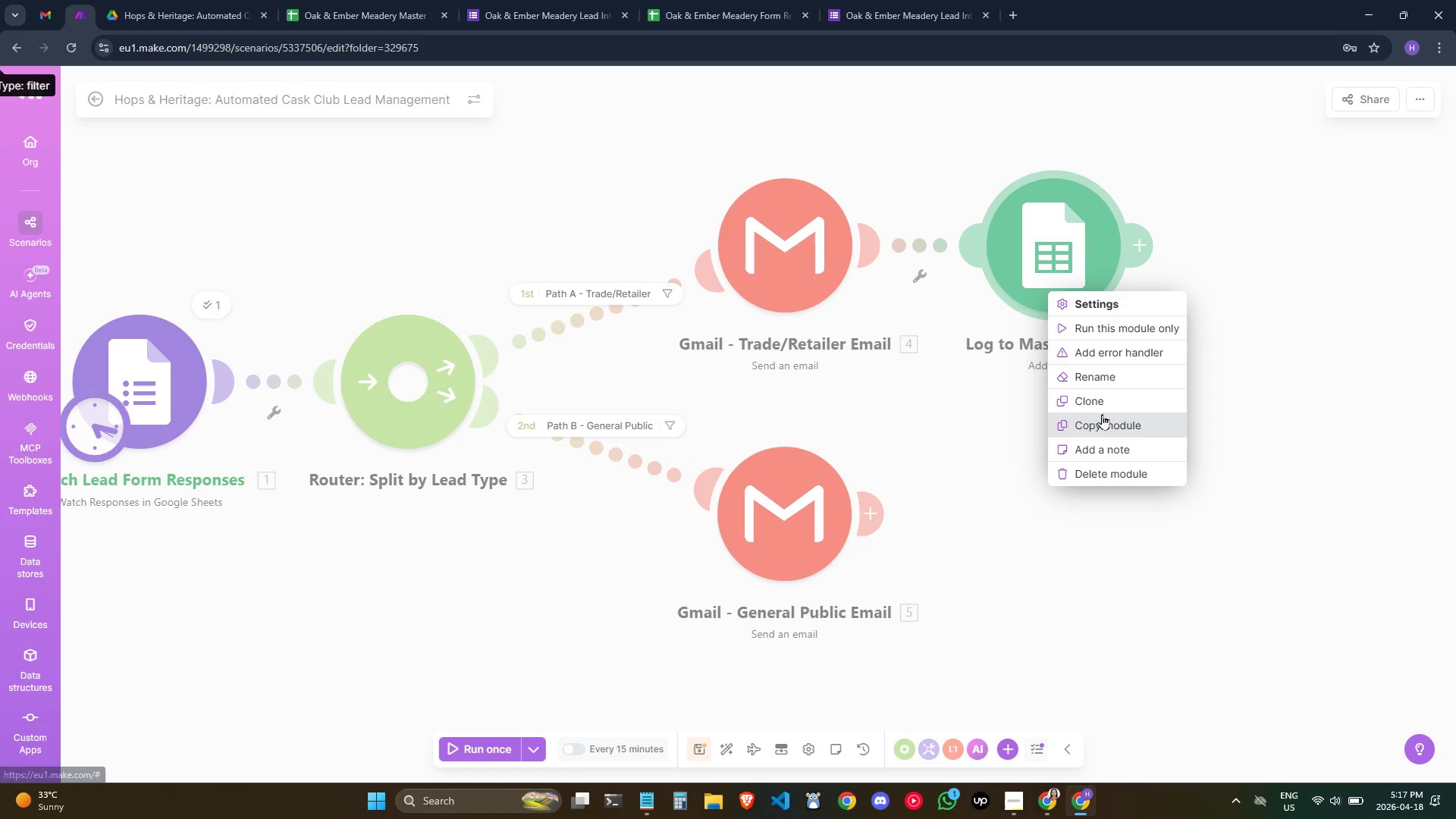 
left_click([1100, 413])
 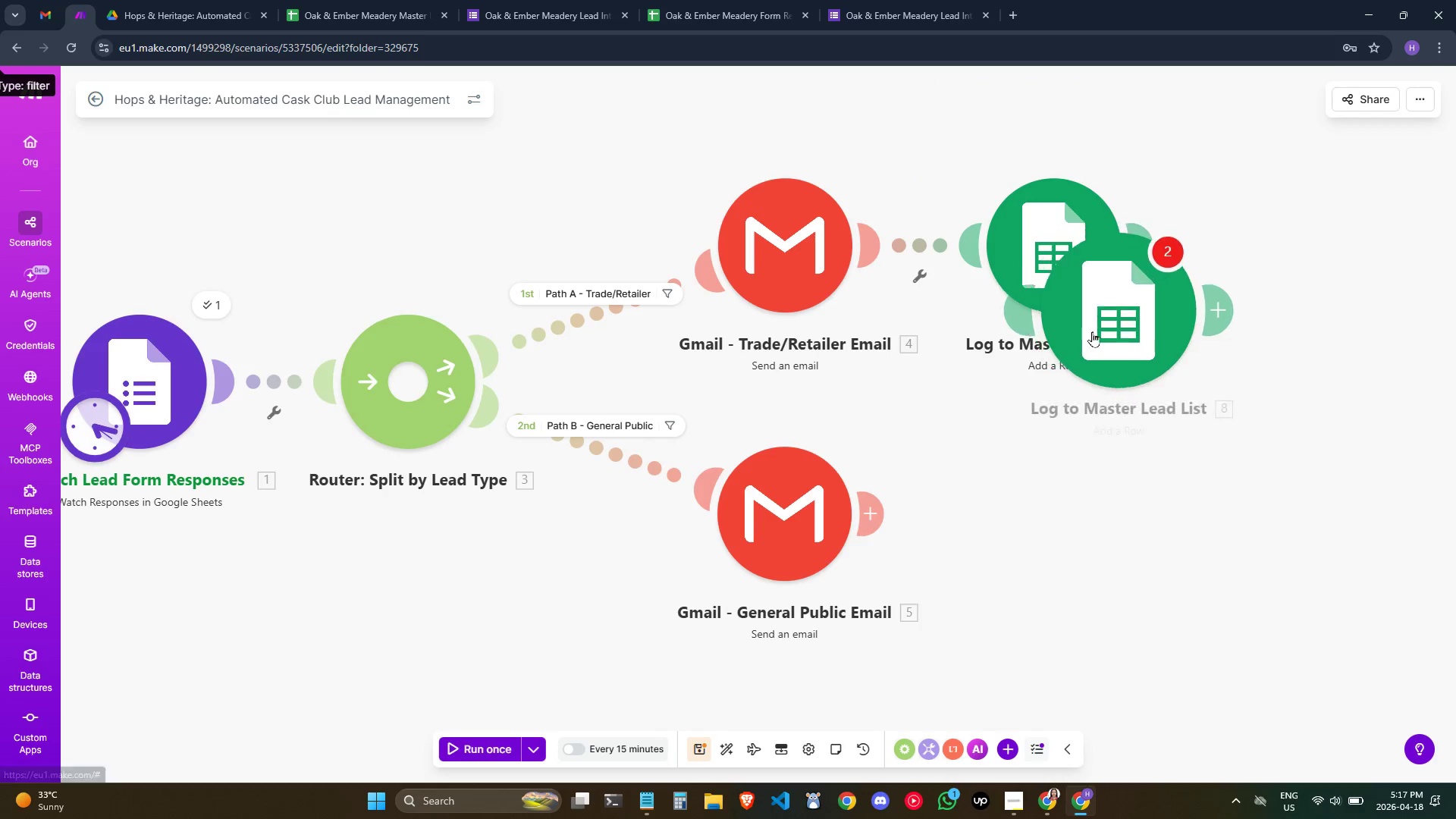 
left_click_drag(start_coordinate=[1091, 330], to_coordinate=[1018, 525])
 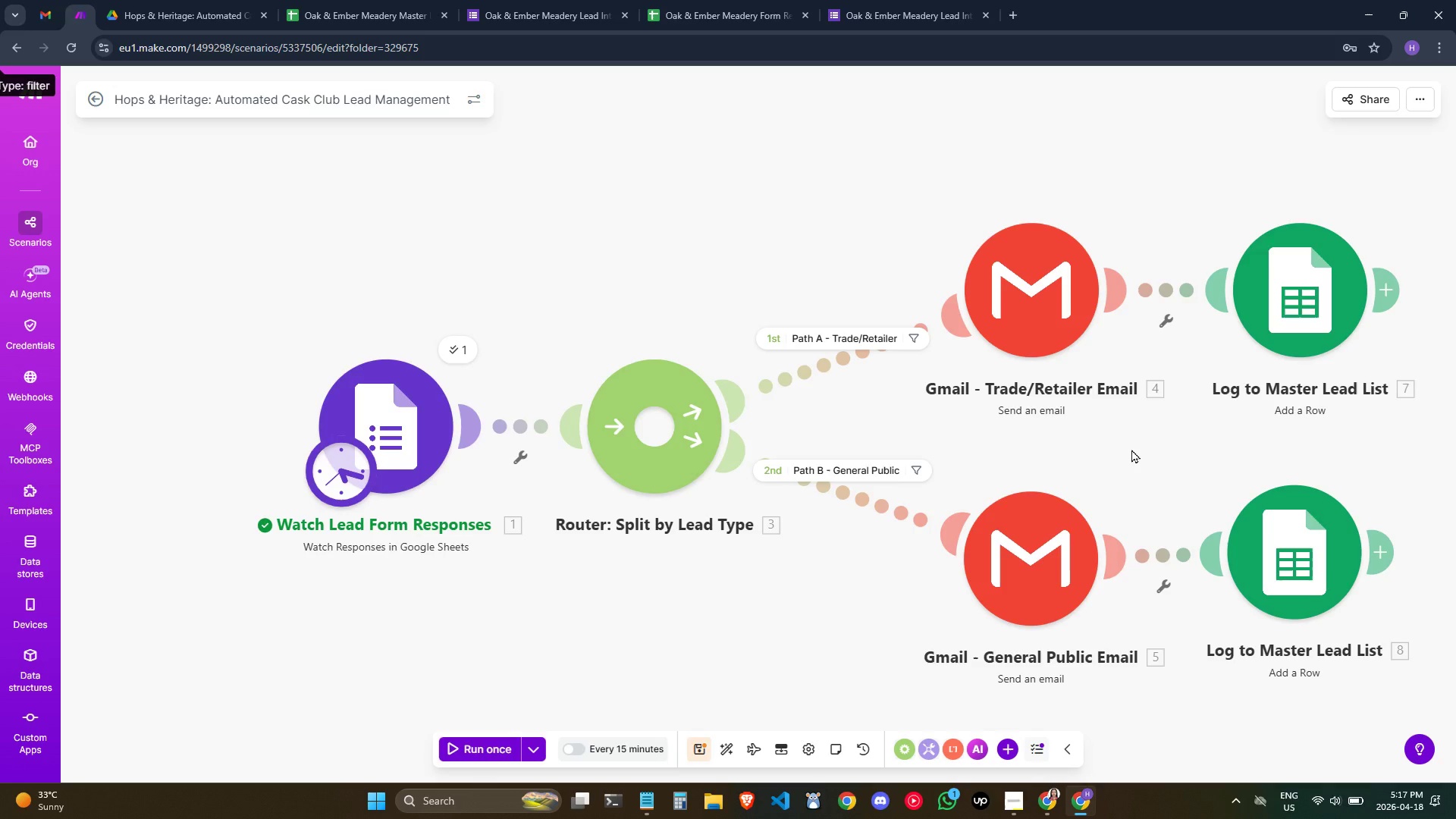 
wait(19.58)
 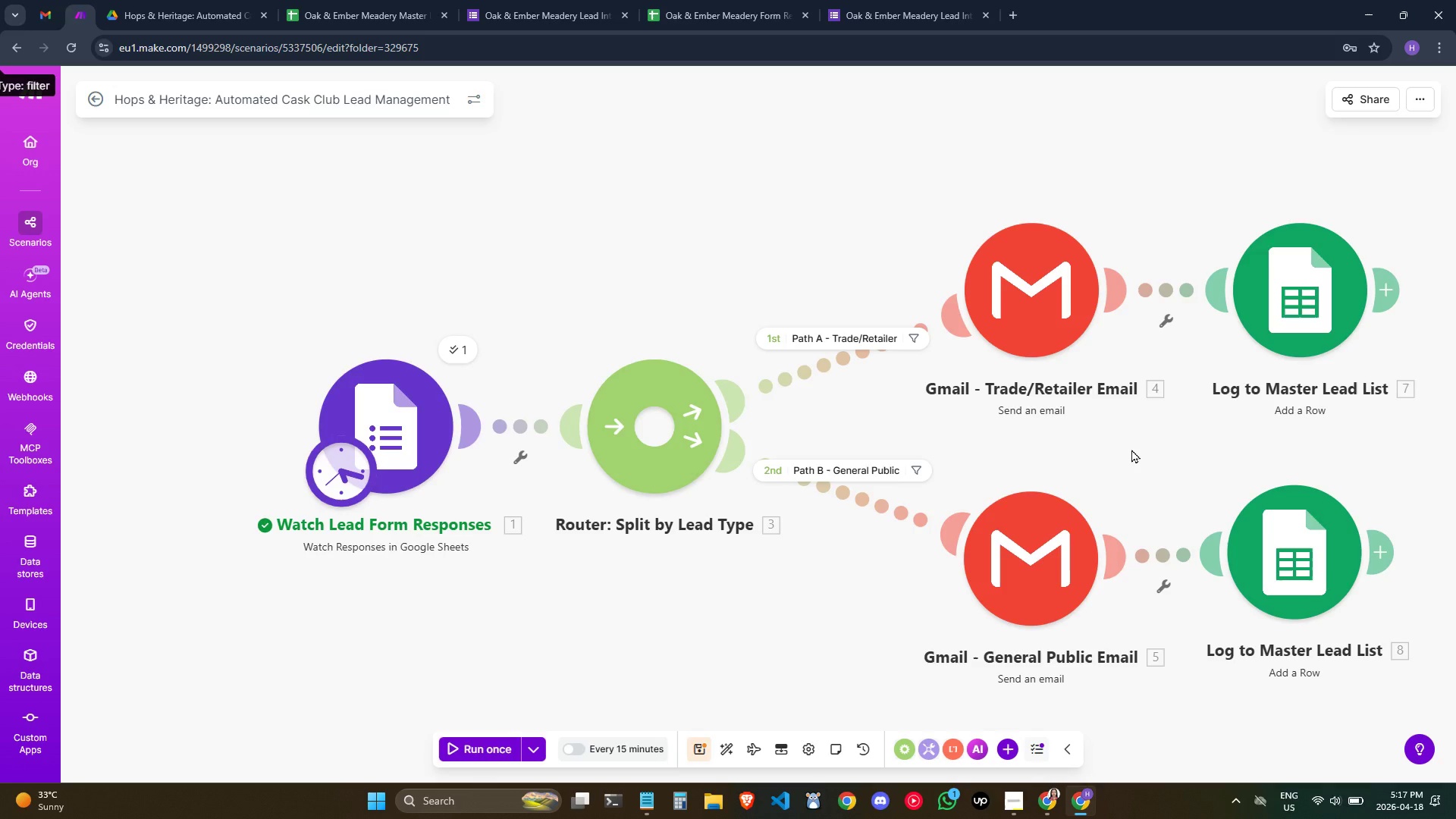 
left_click([697, 752])
 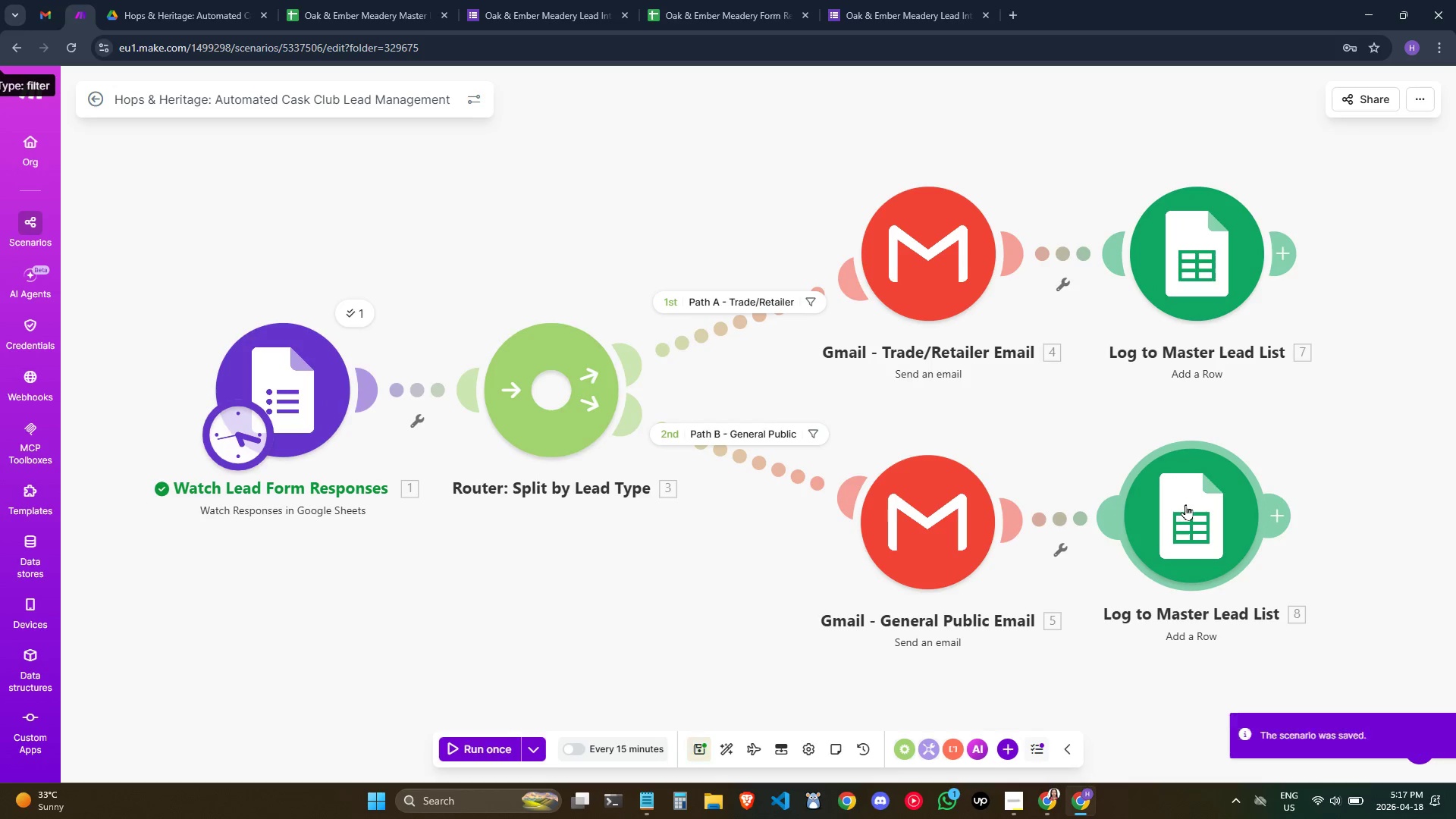 
double_click([1185, 504])
 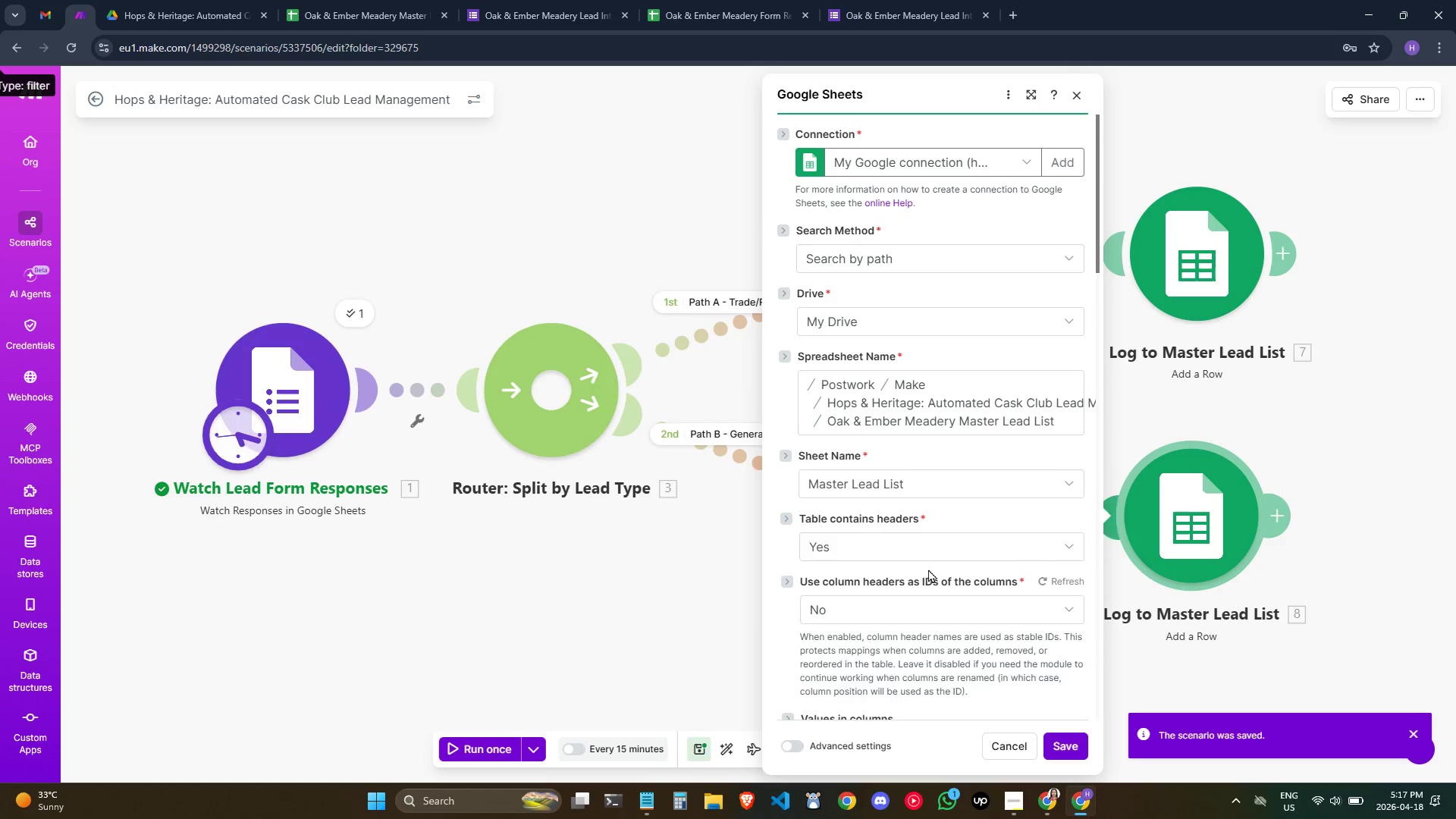 
scroll: coordinate [997, 527], scroll_direction: down, amount: 2.0
 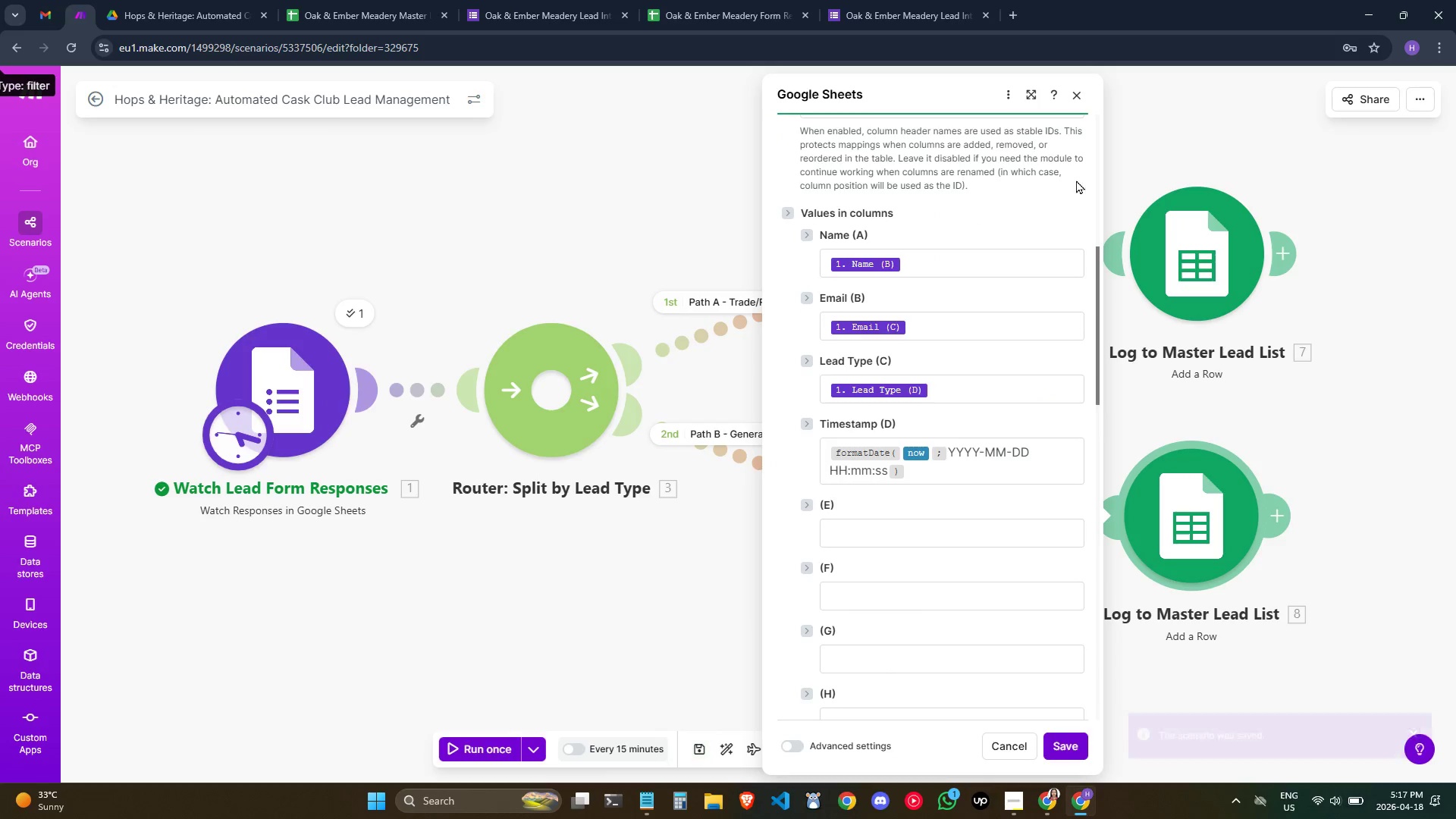 
left_click([1079, 96])
 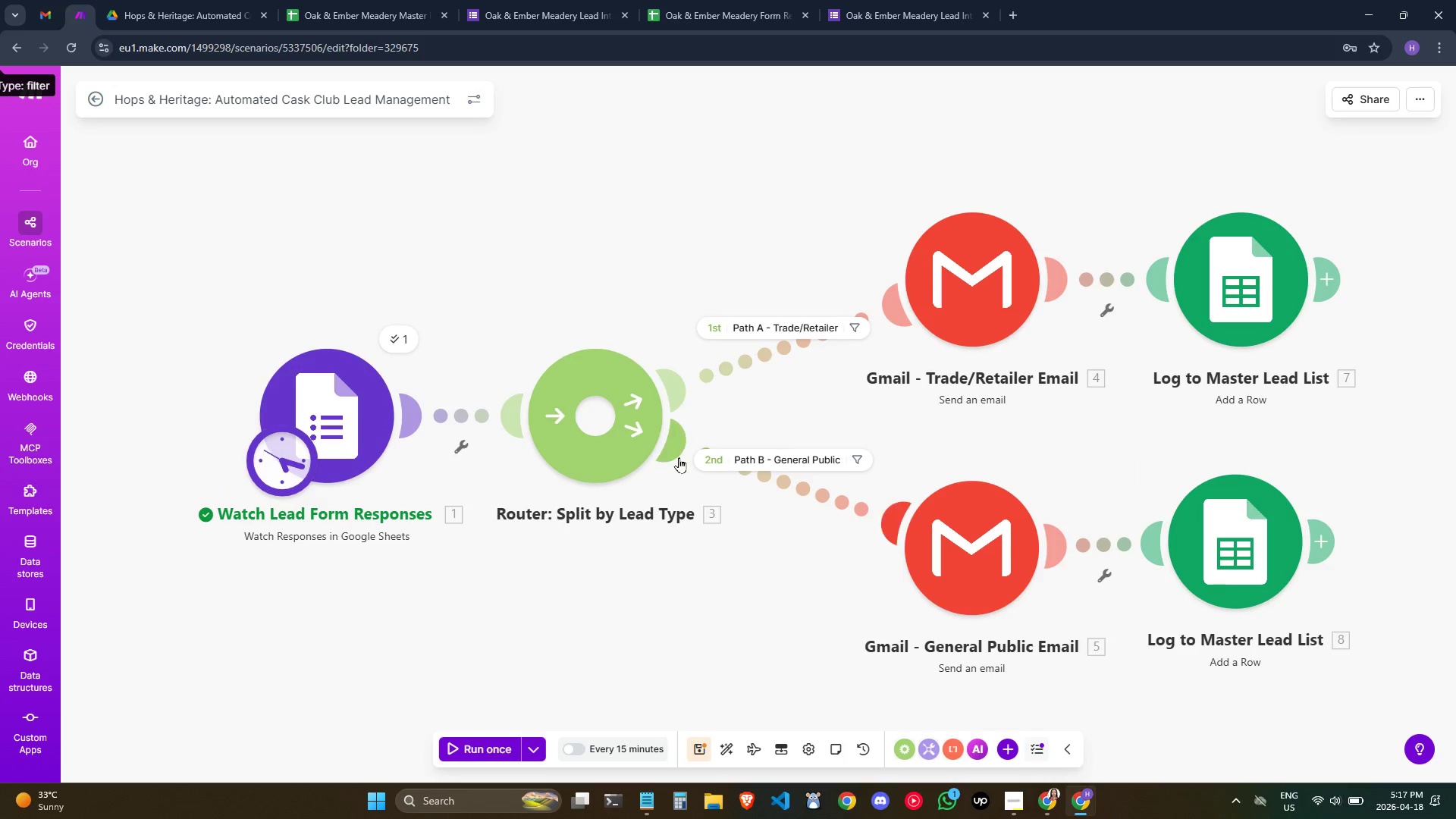 
right_click([367, 406])
 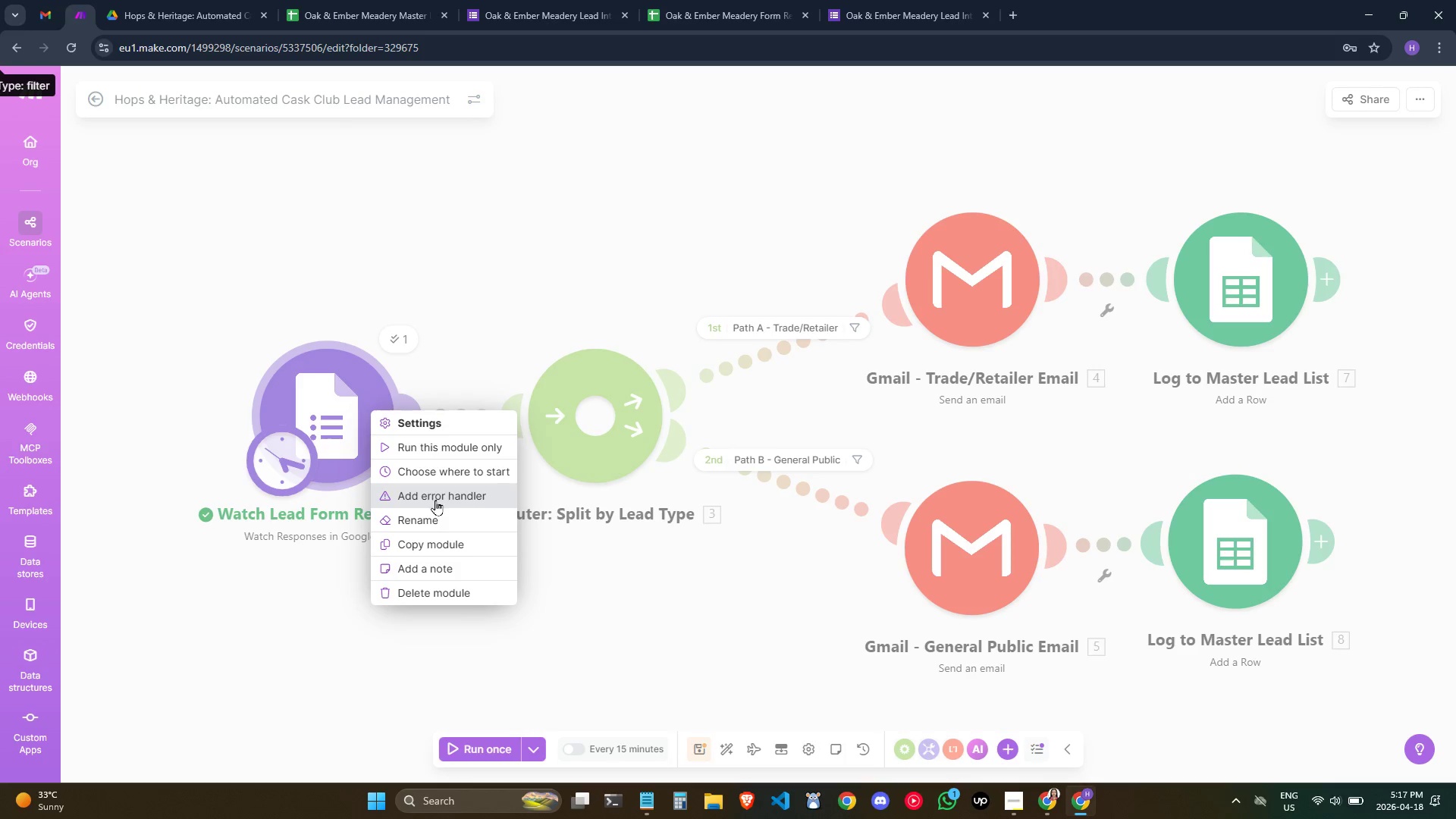 
left_click([435, 504])
 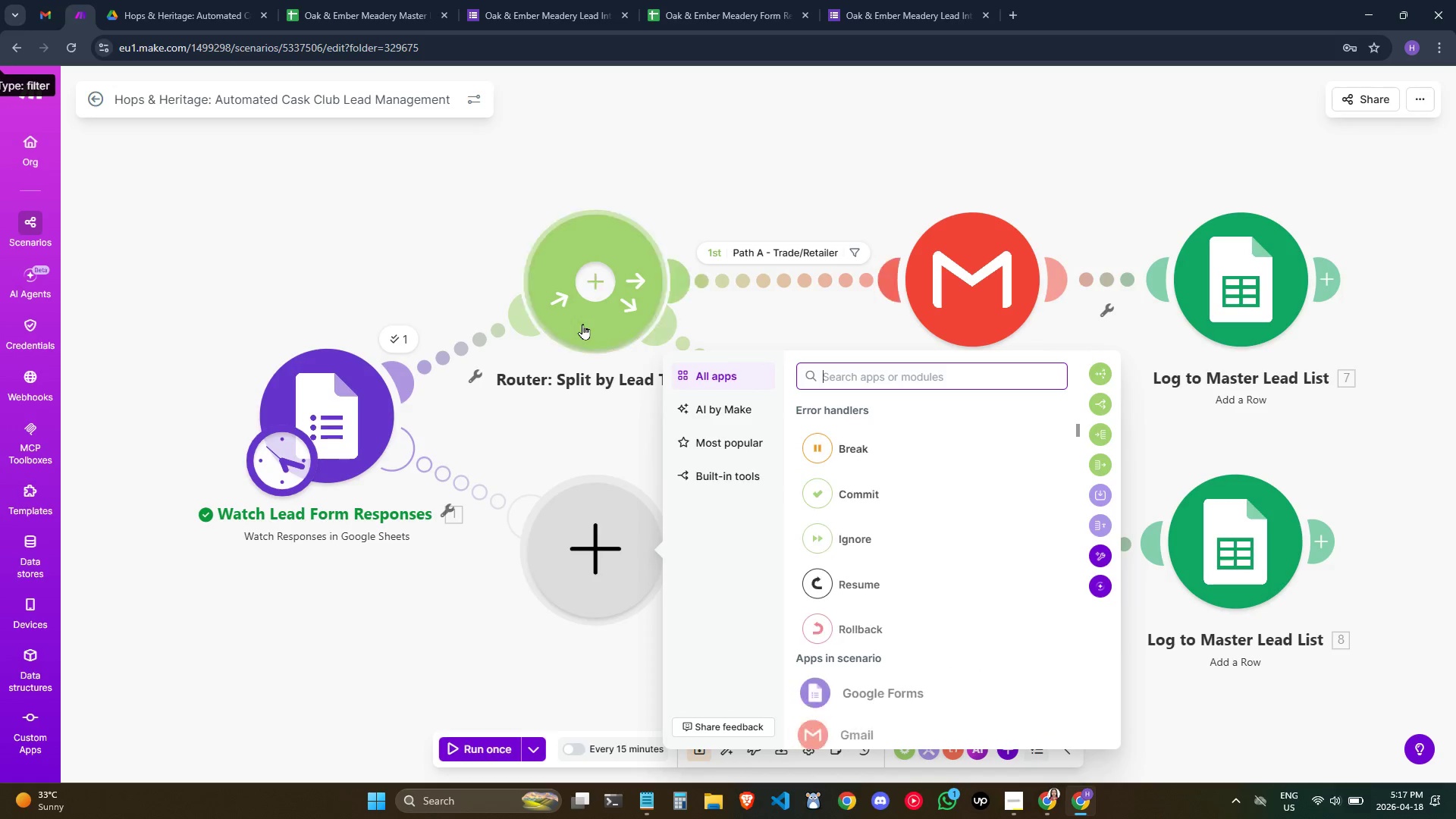 
left_click_drag(start_coordinate=[582, 307], to_coordinate=[583, 444])
 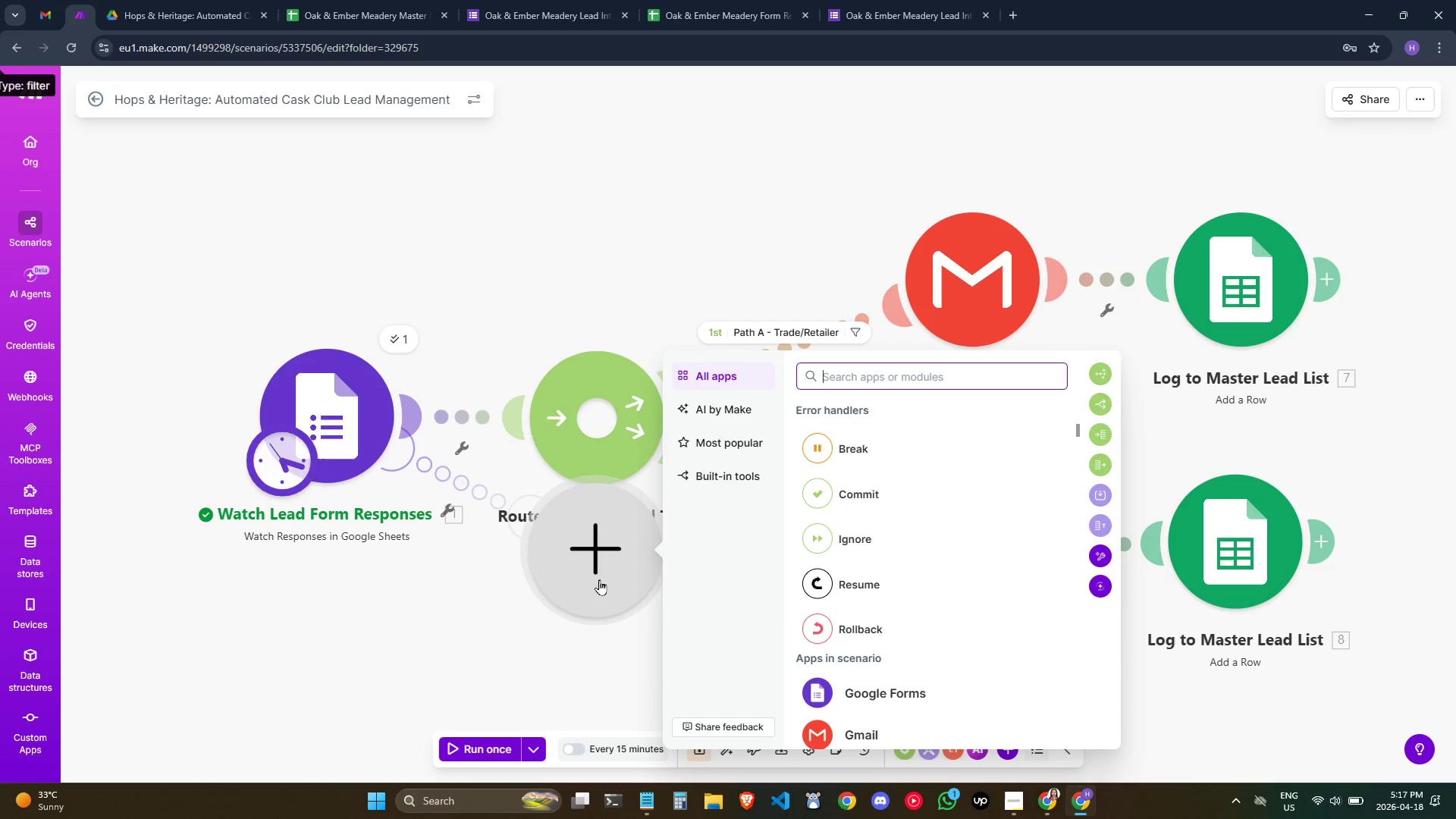 
left_click_drag(start_coordinate=[599, 579], to_coordinate=[585, 664])
 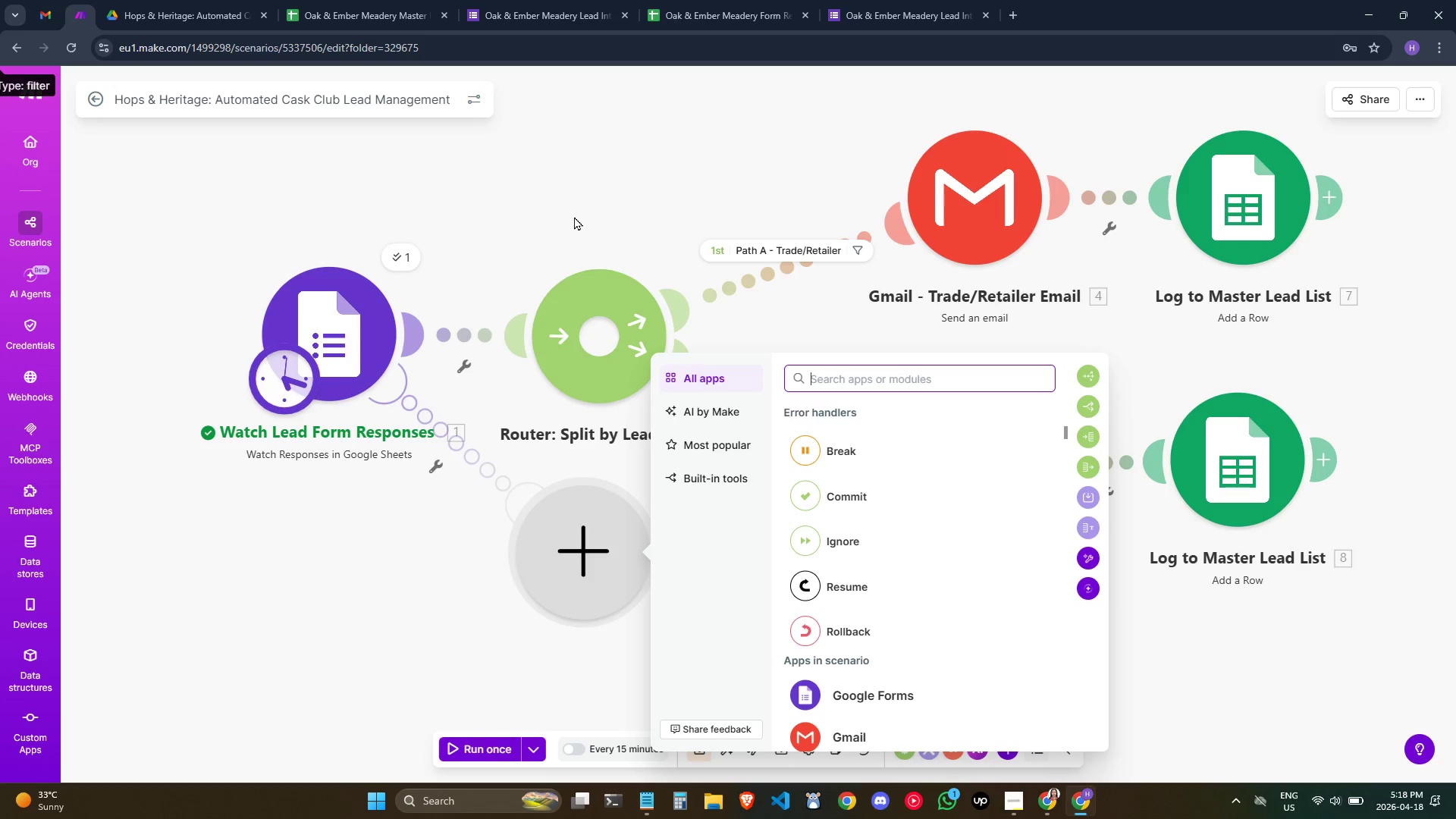 
wait(11.41)
 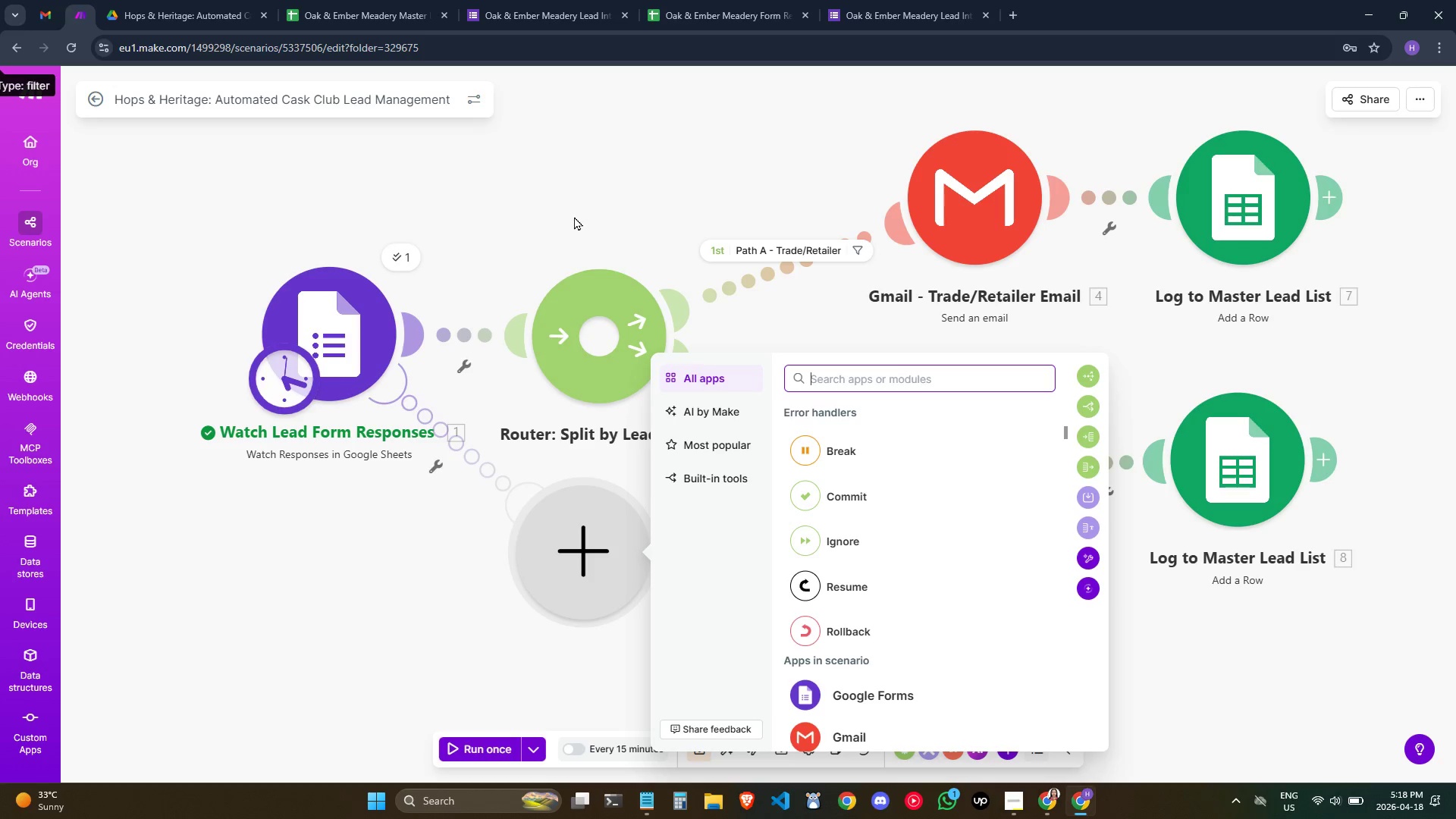 
type(gmail)
 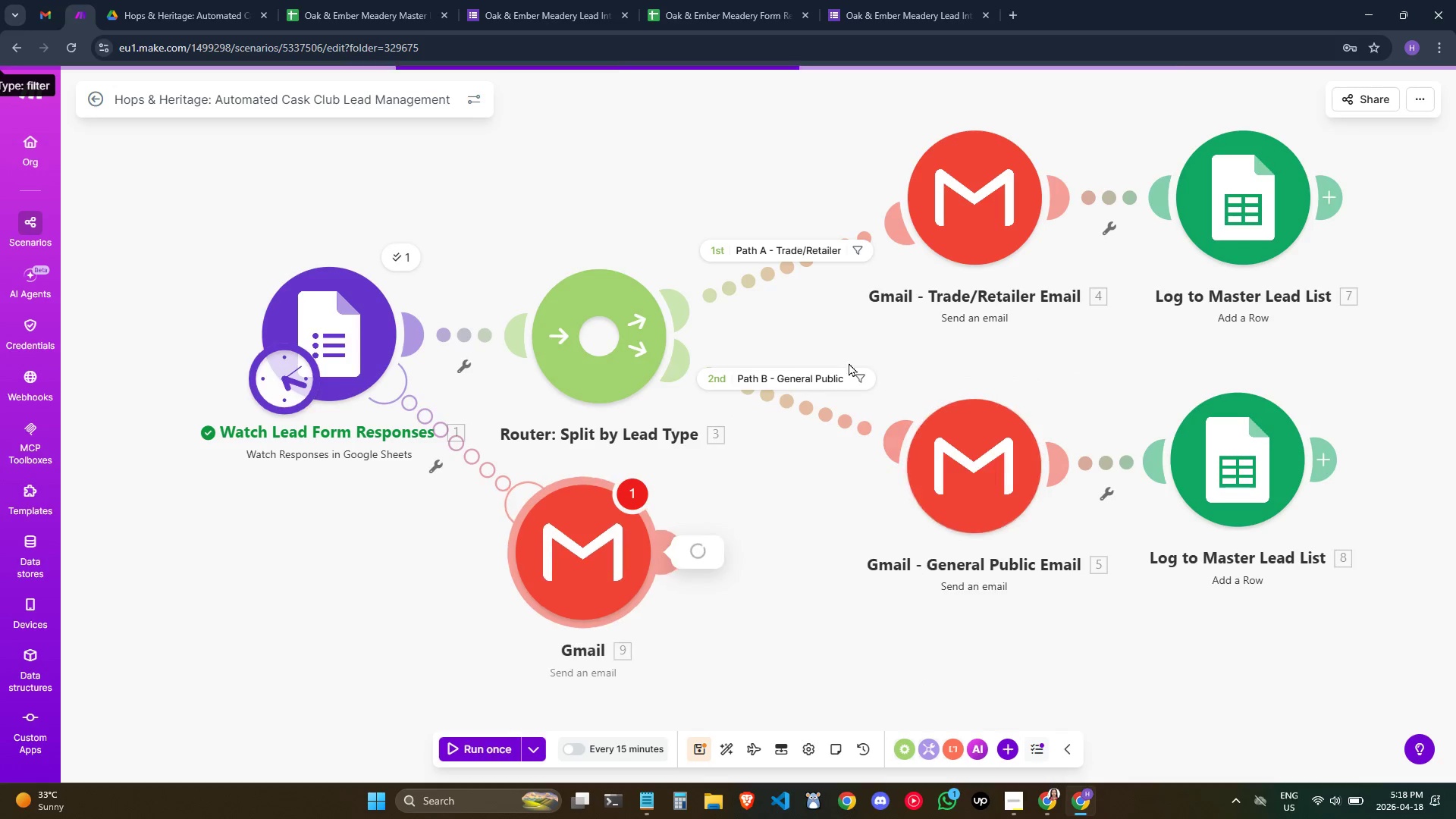 
mouse_move([805, 572])
 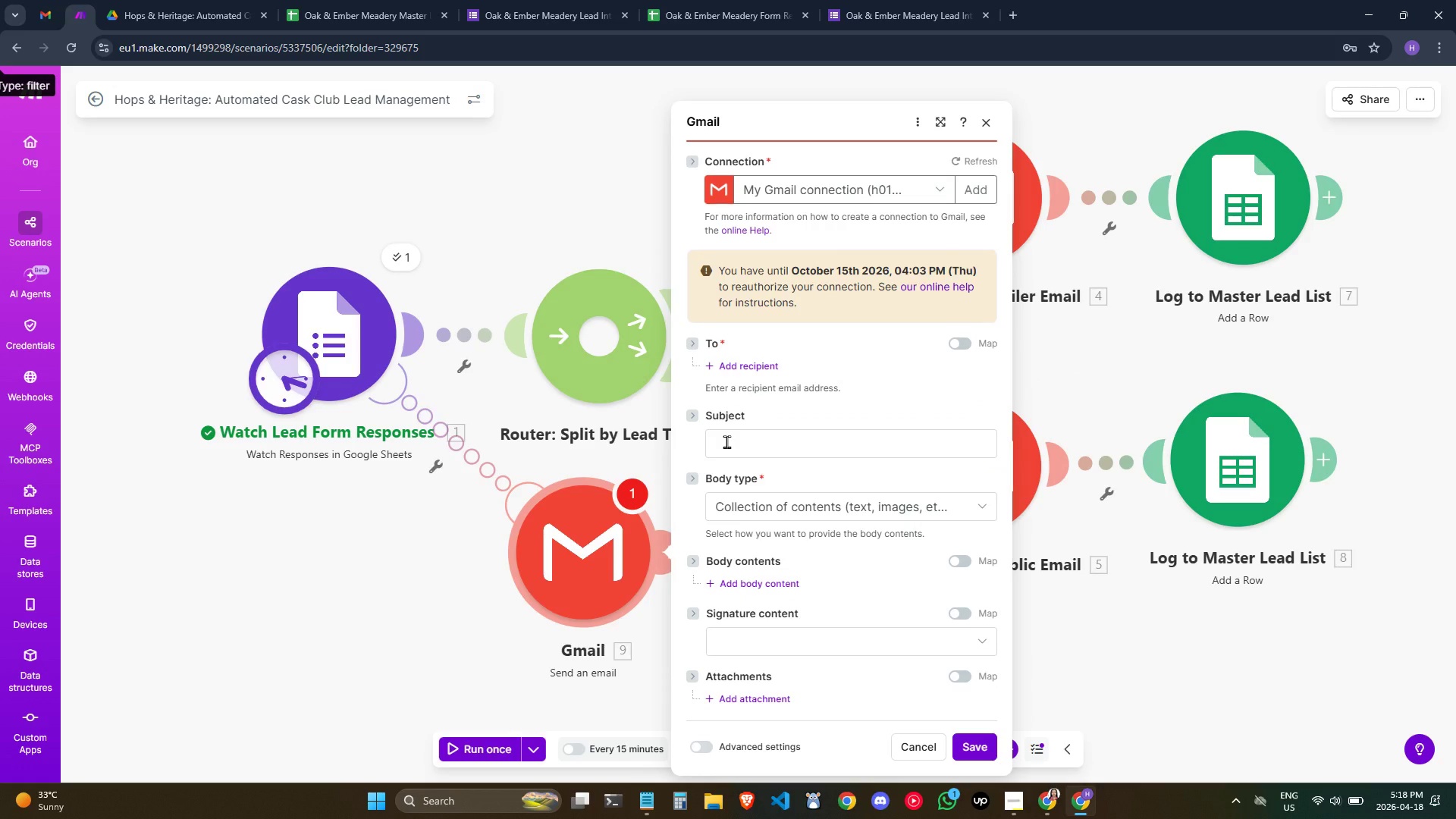 
left_click([739, 442])
 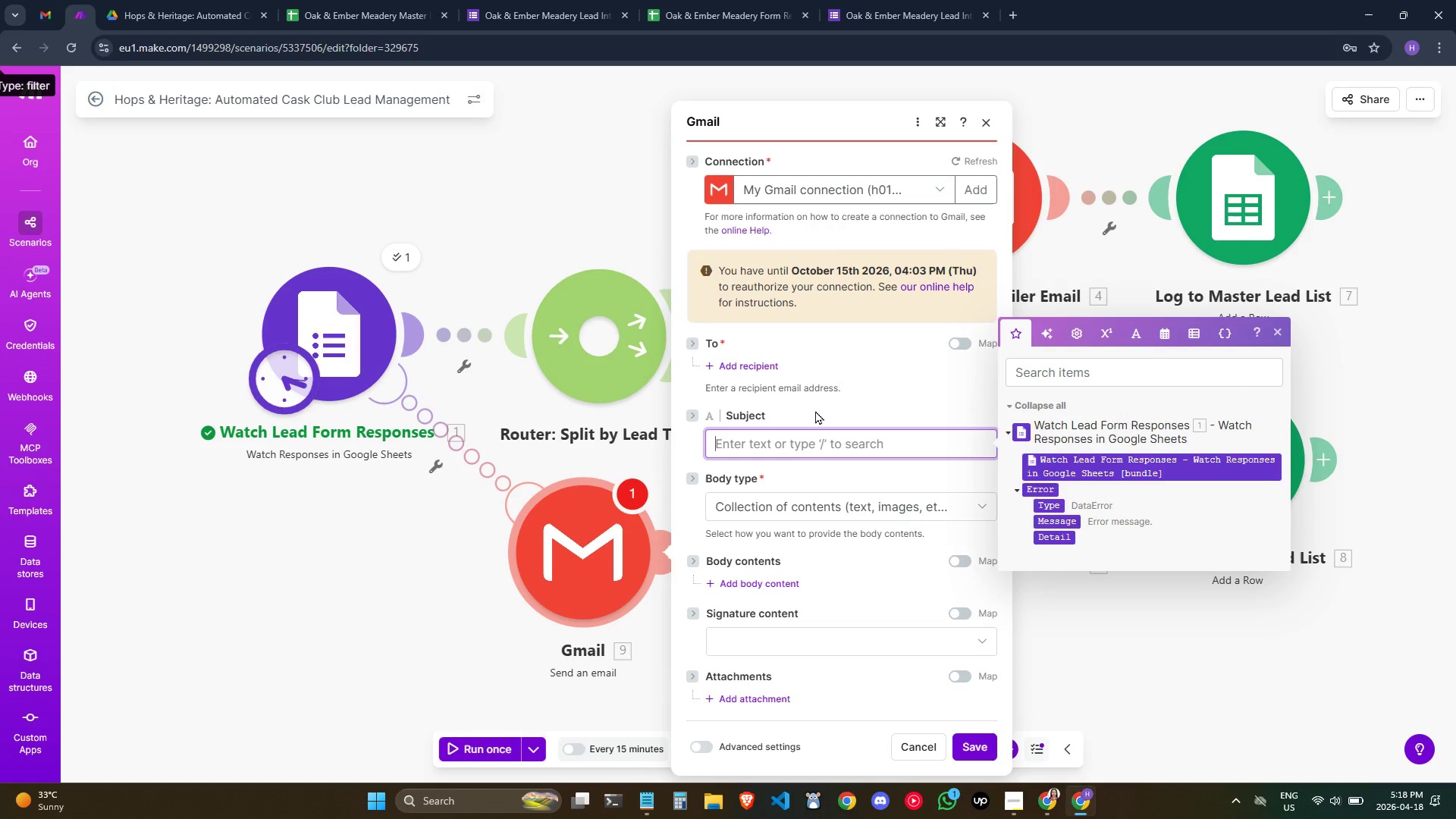 
key(Period)
 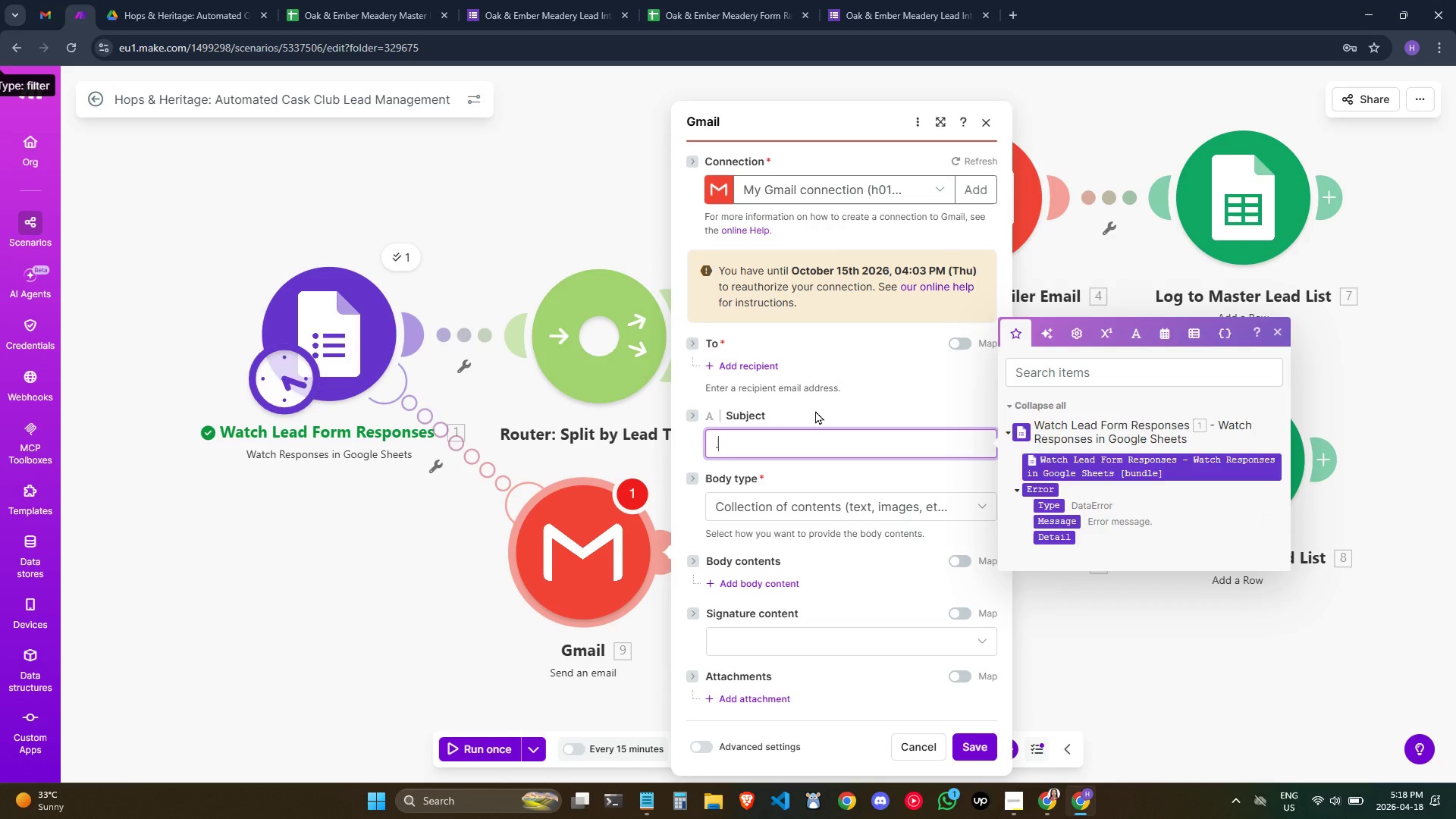 
key(Meta+MetaLeft)
 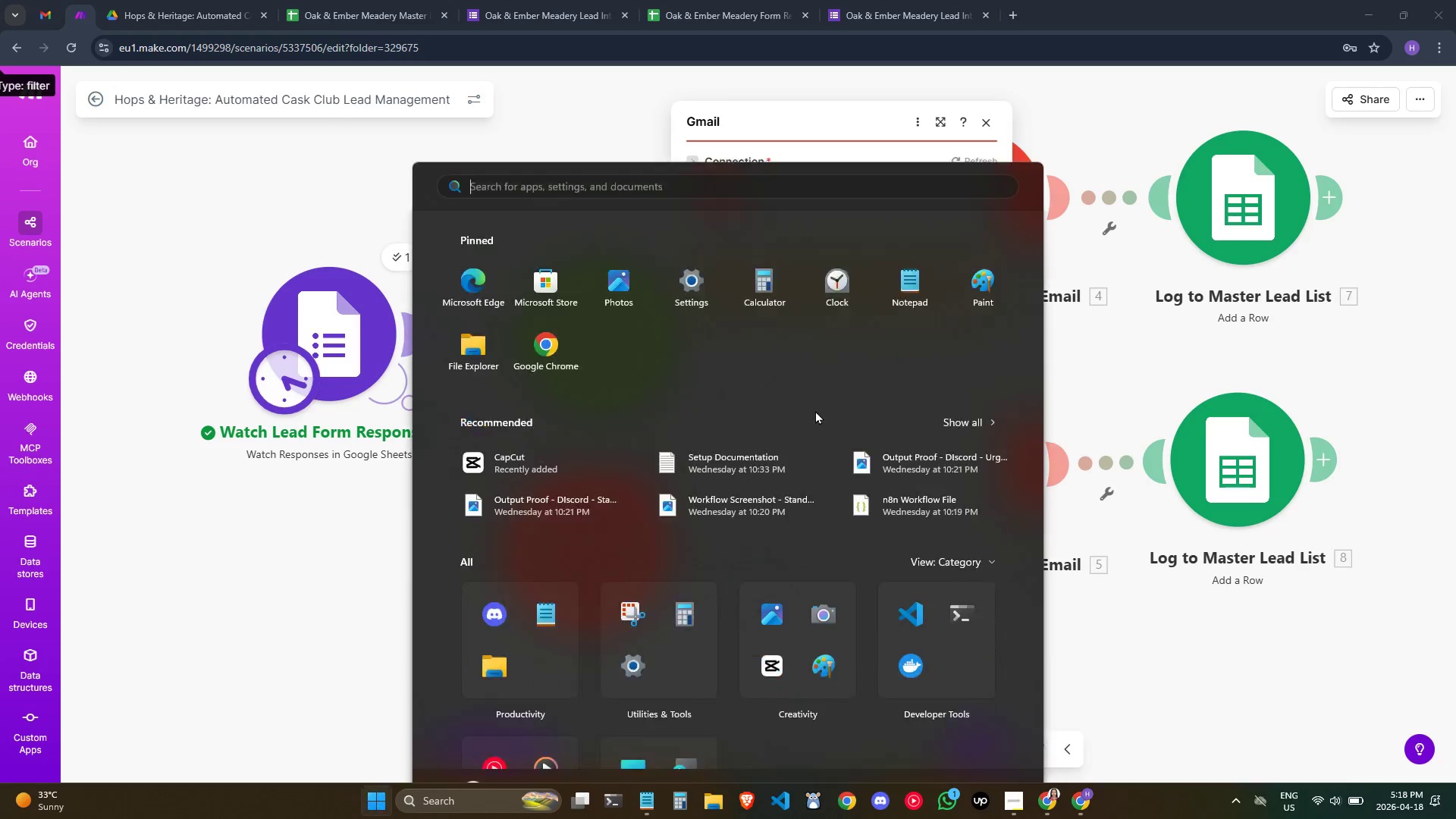 
key(Backspace)
 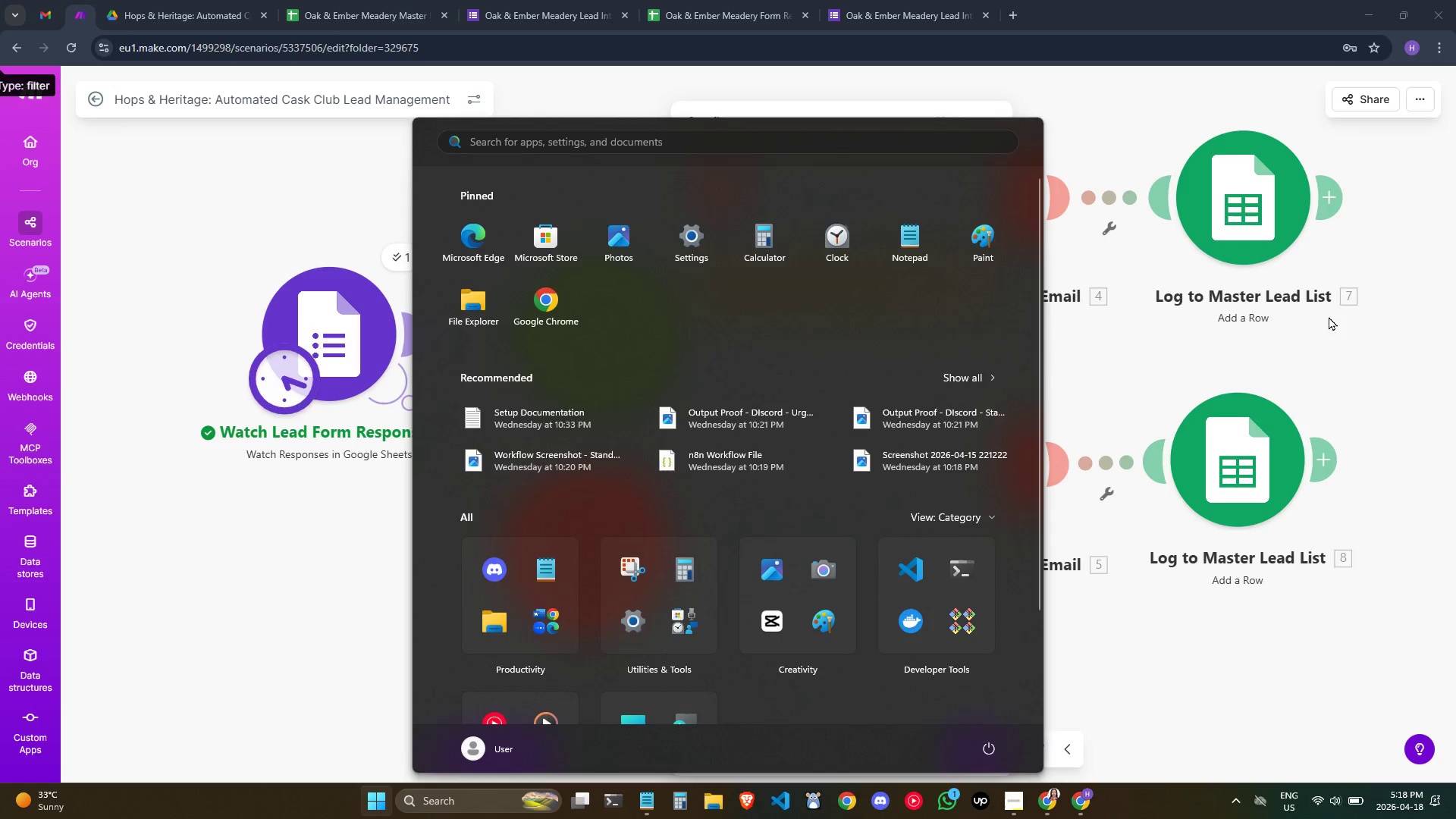 
left_click([1222, 345])
 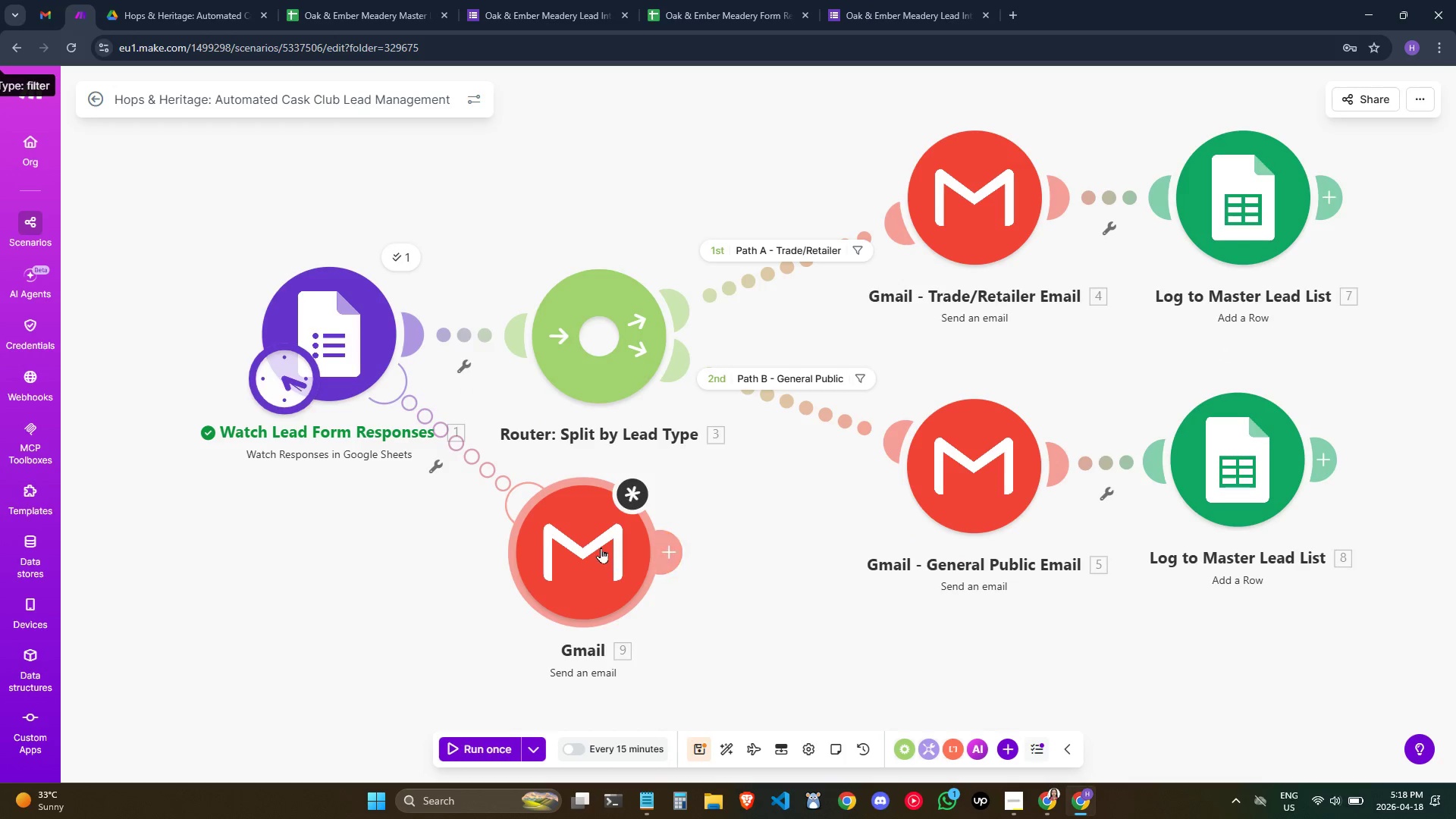 
double_click([601, 548])
 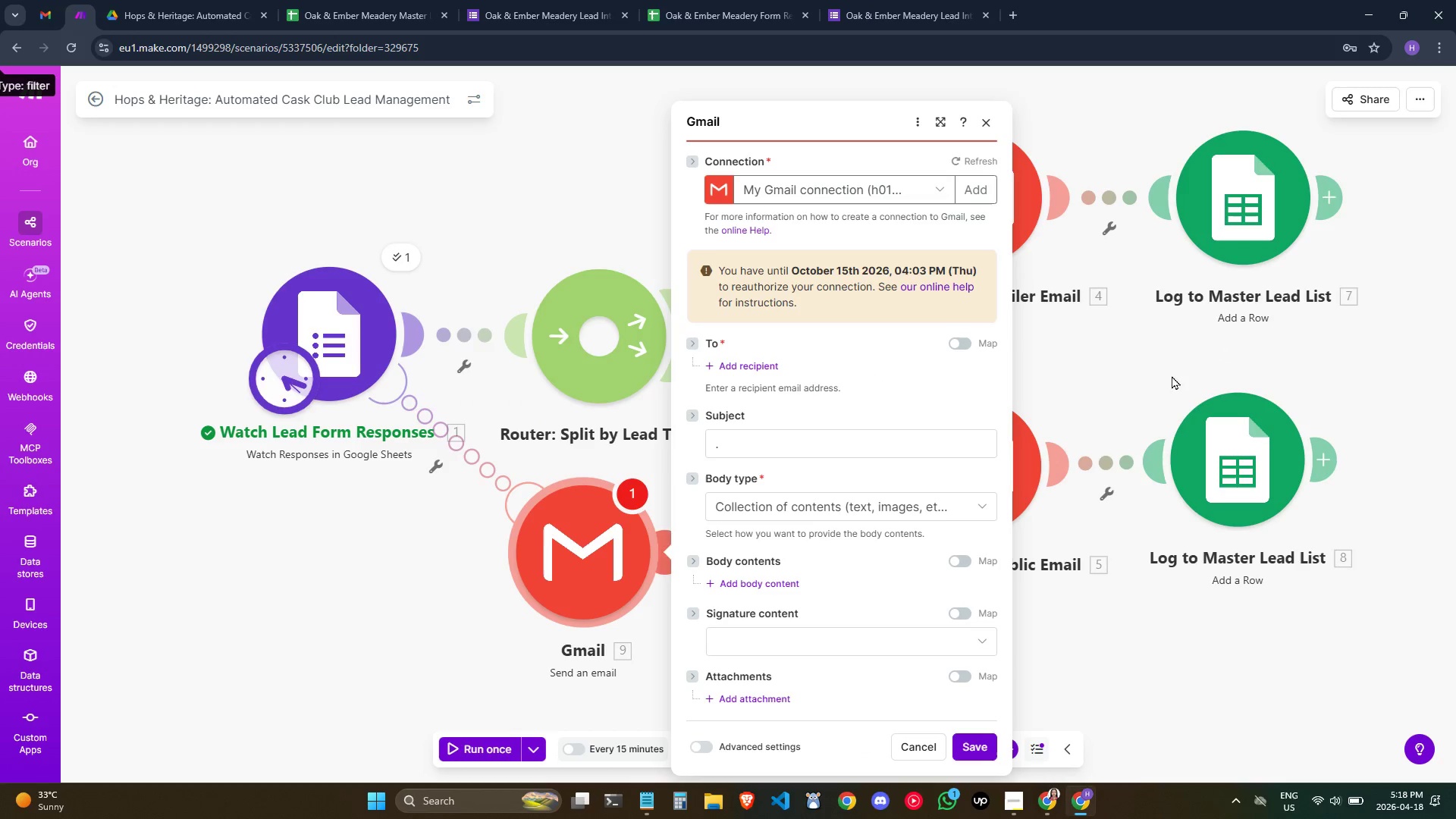 
left_click([1151, 361])
 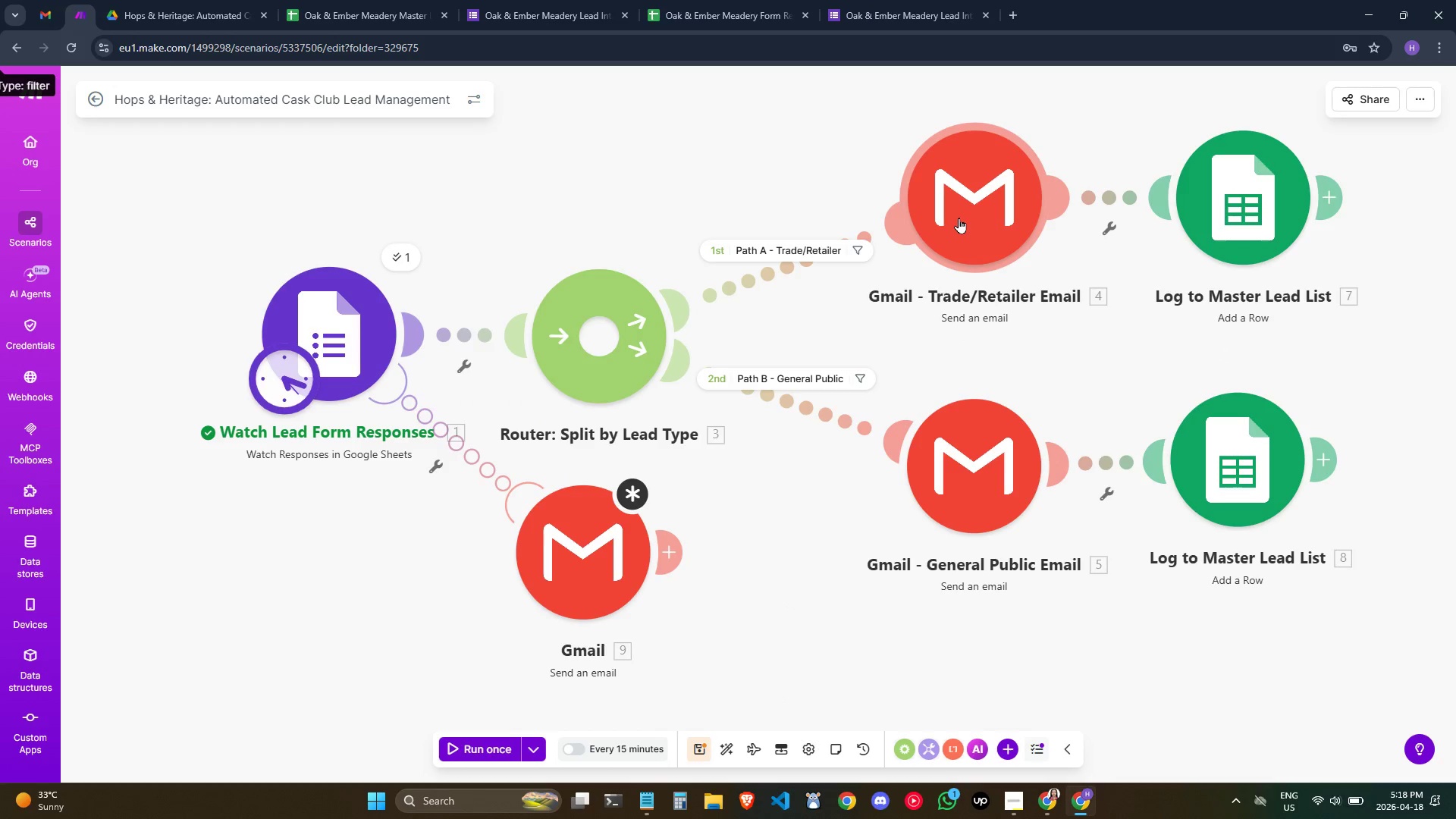 
double_click([959, 218])
 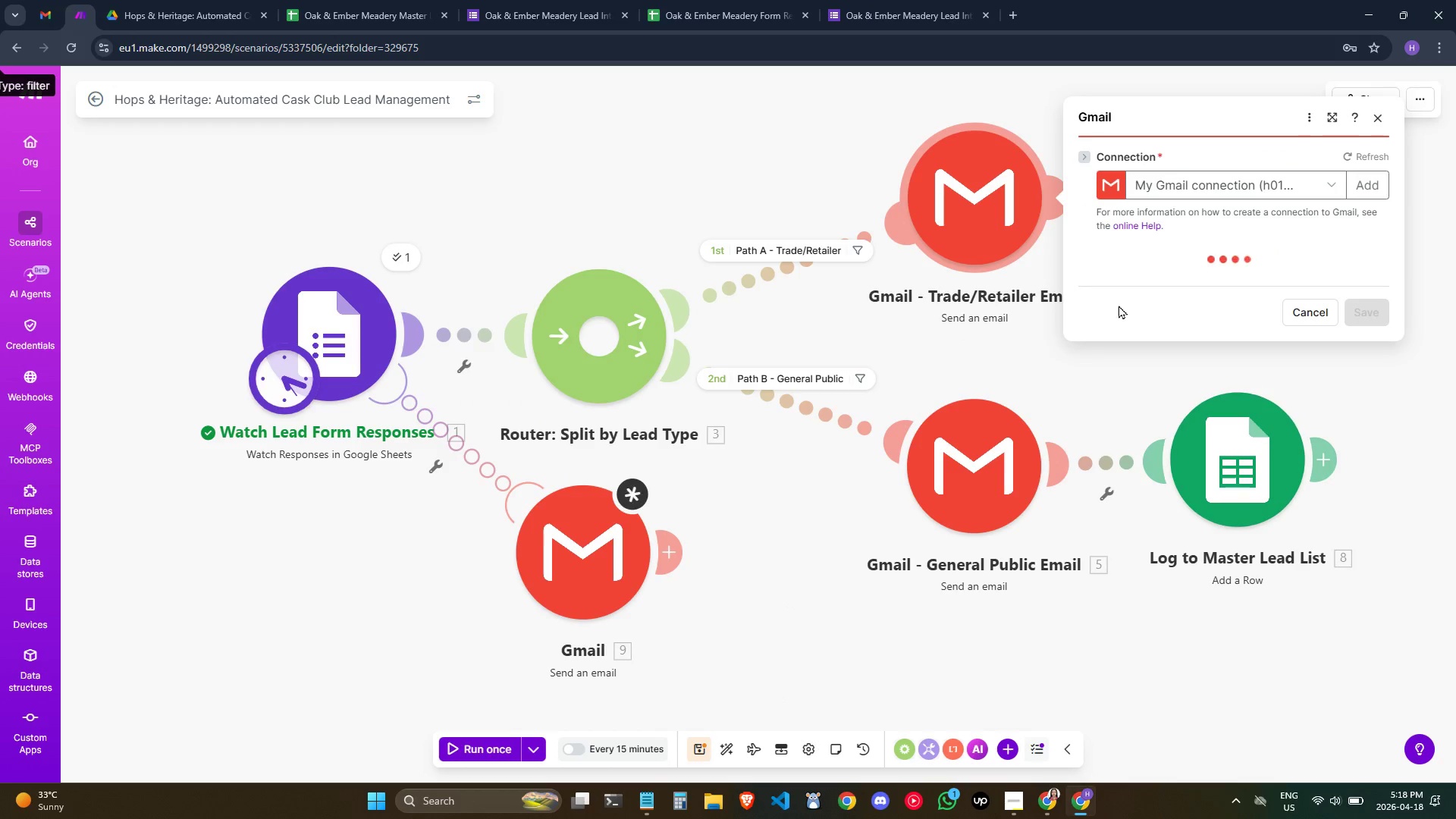 
mouse_move([1156, 354])
 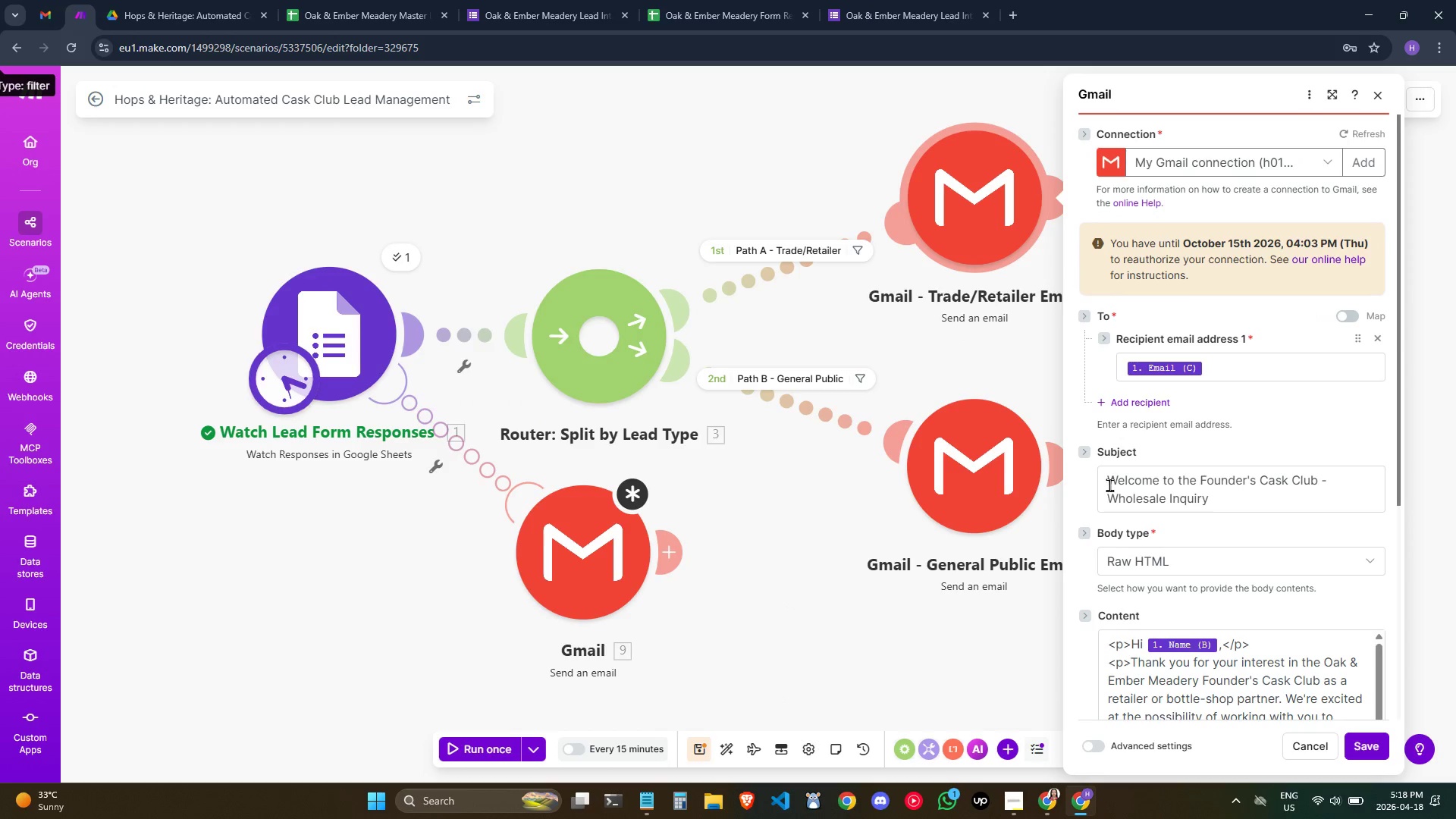 
left_click([1109, 479])
 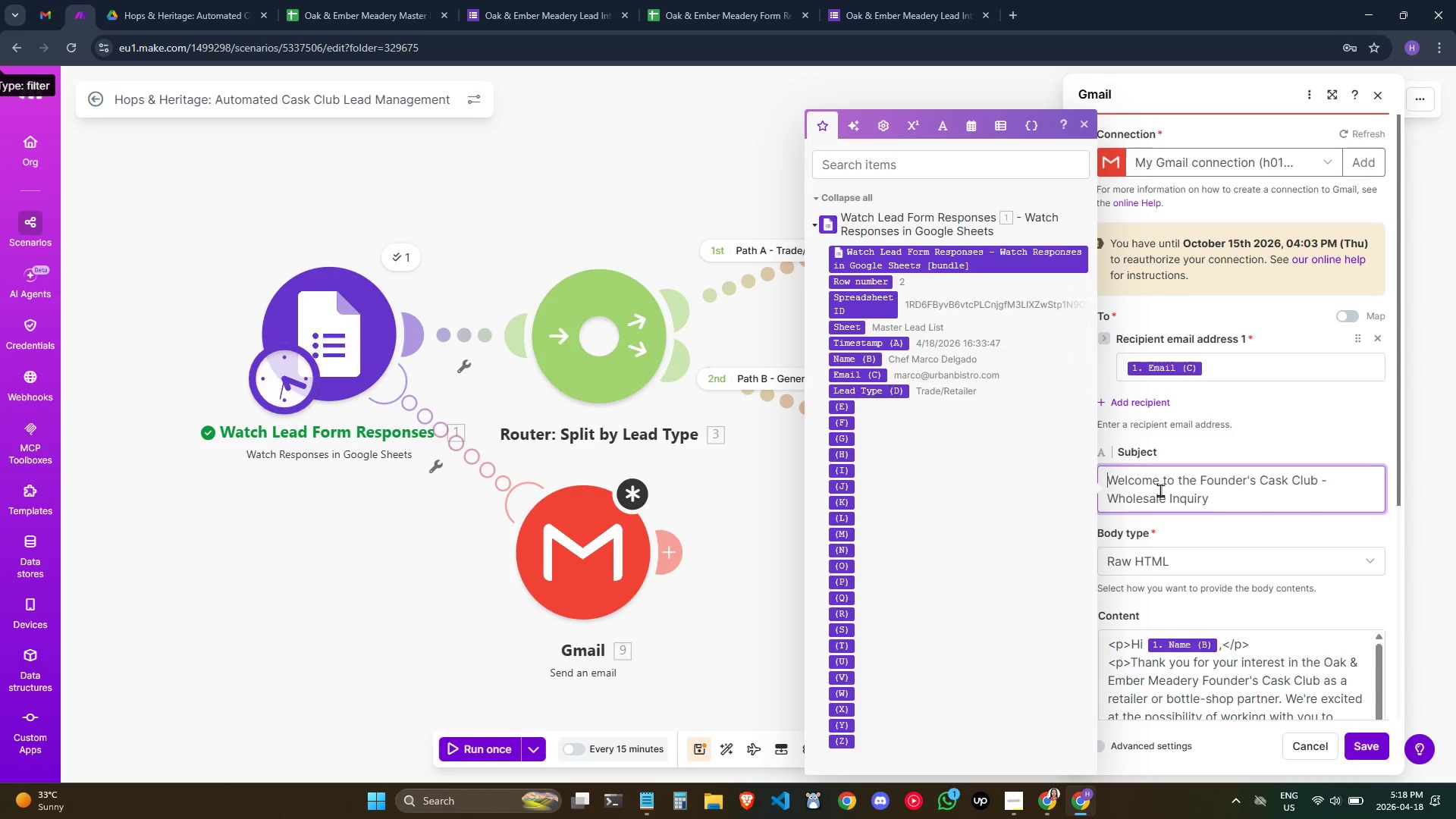 
wait(6.05)
 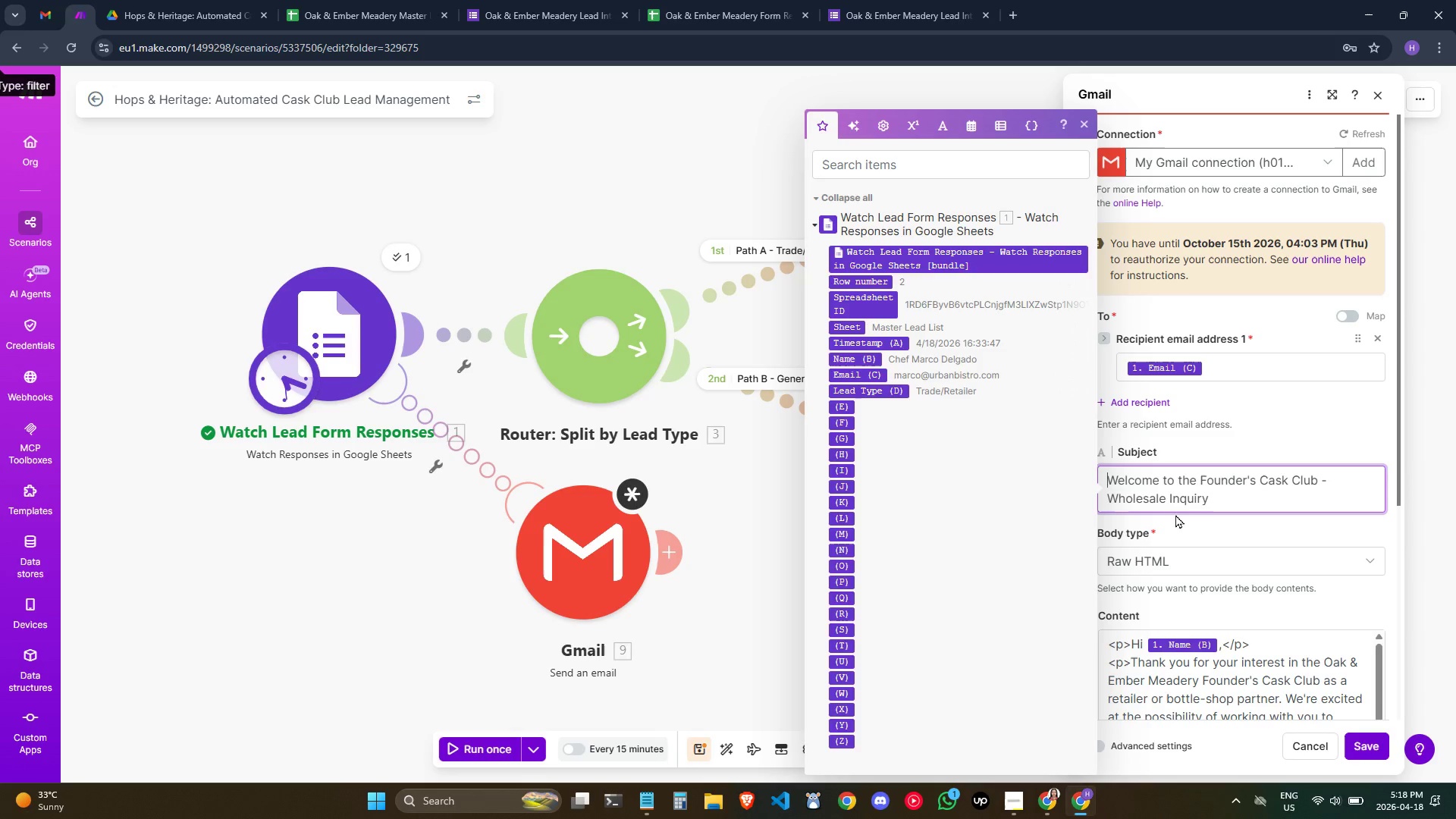 
key(Meta+Period)
 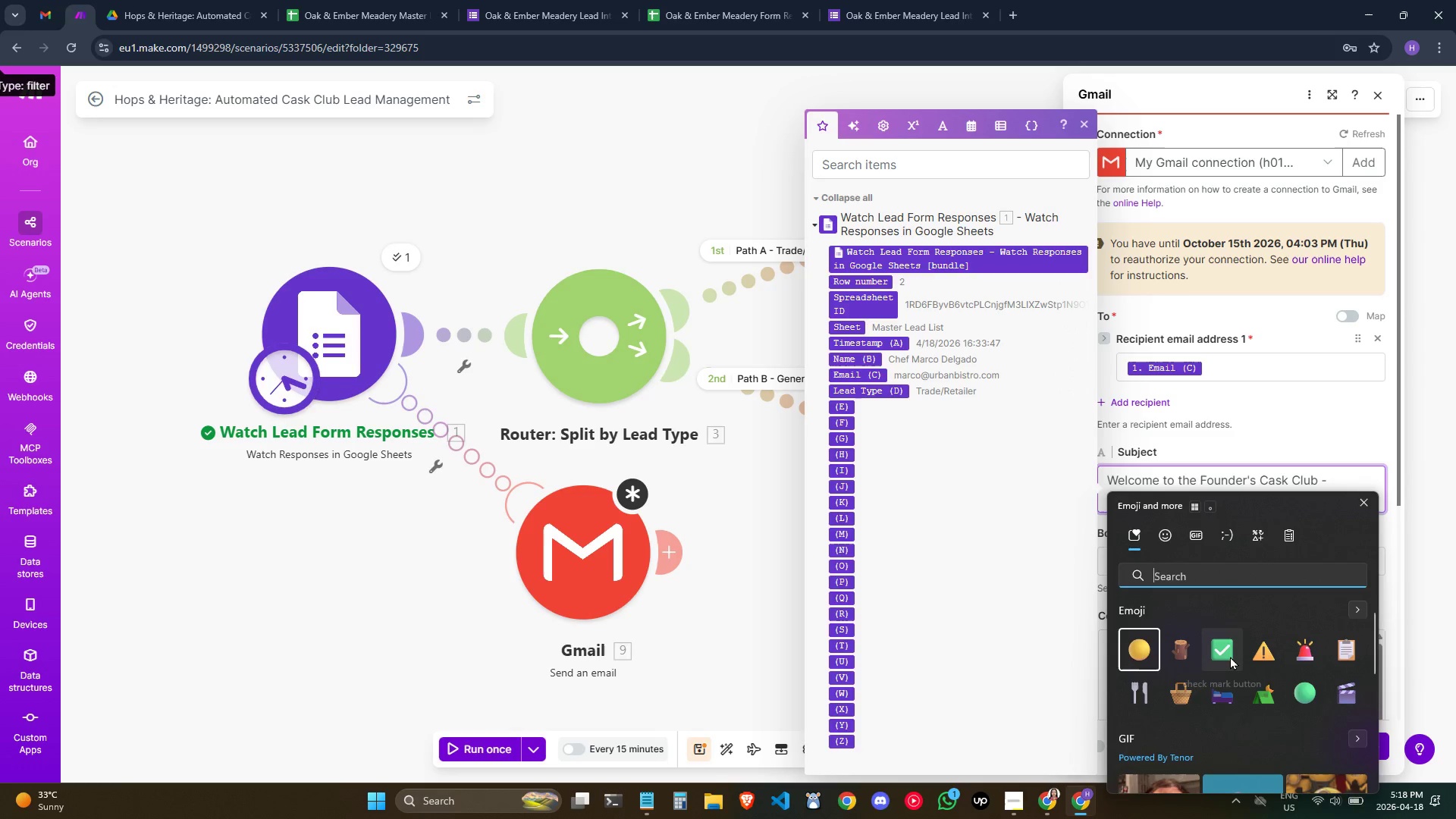 
left_click([1230, 656])
 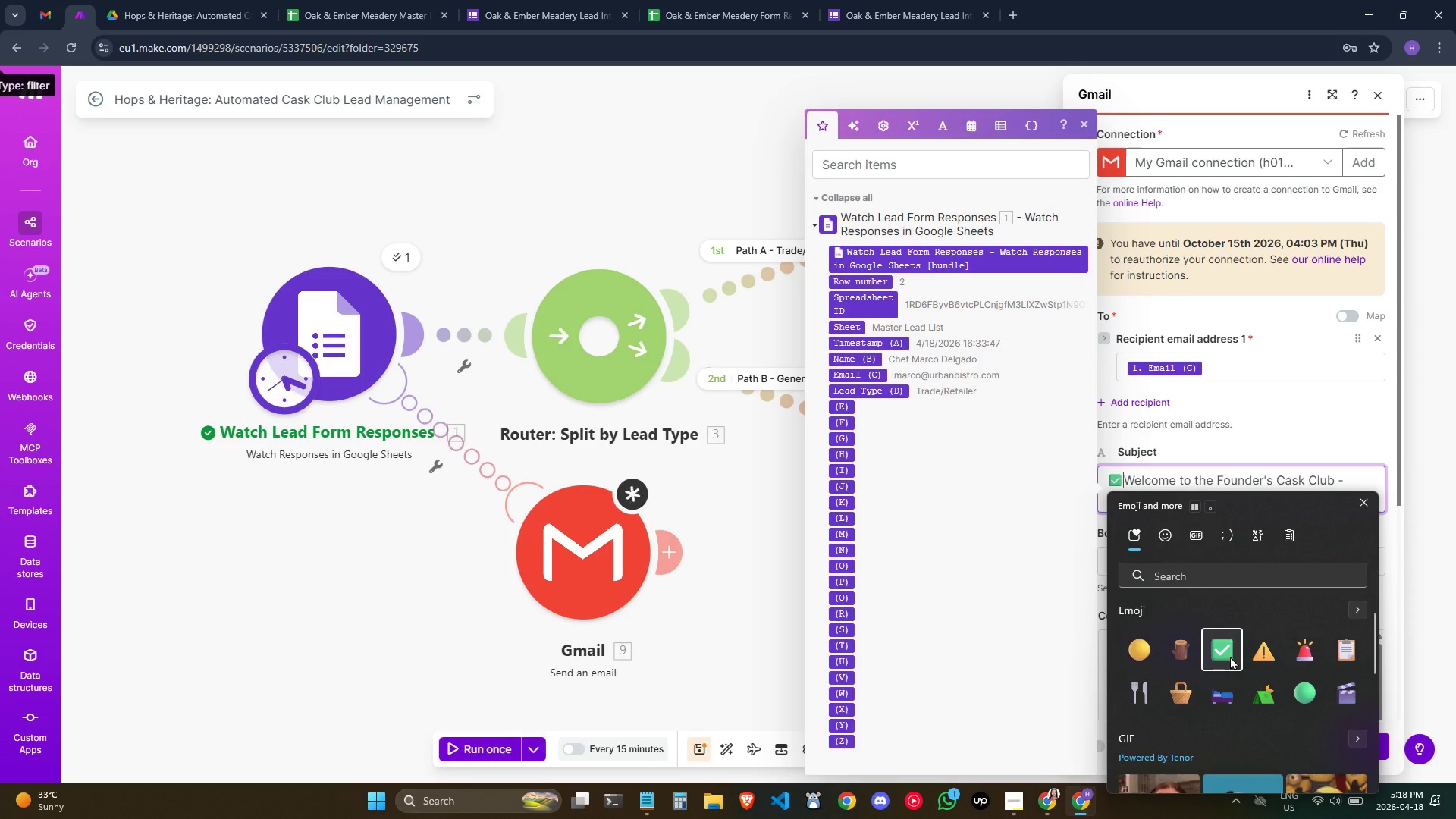 
key(Space)
 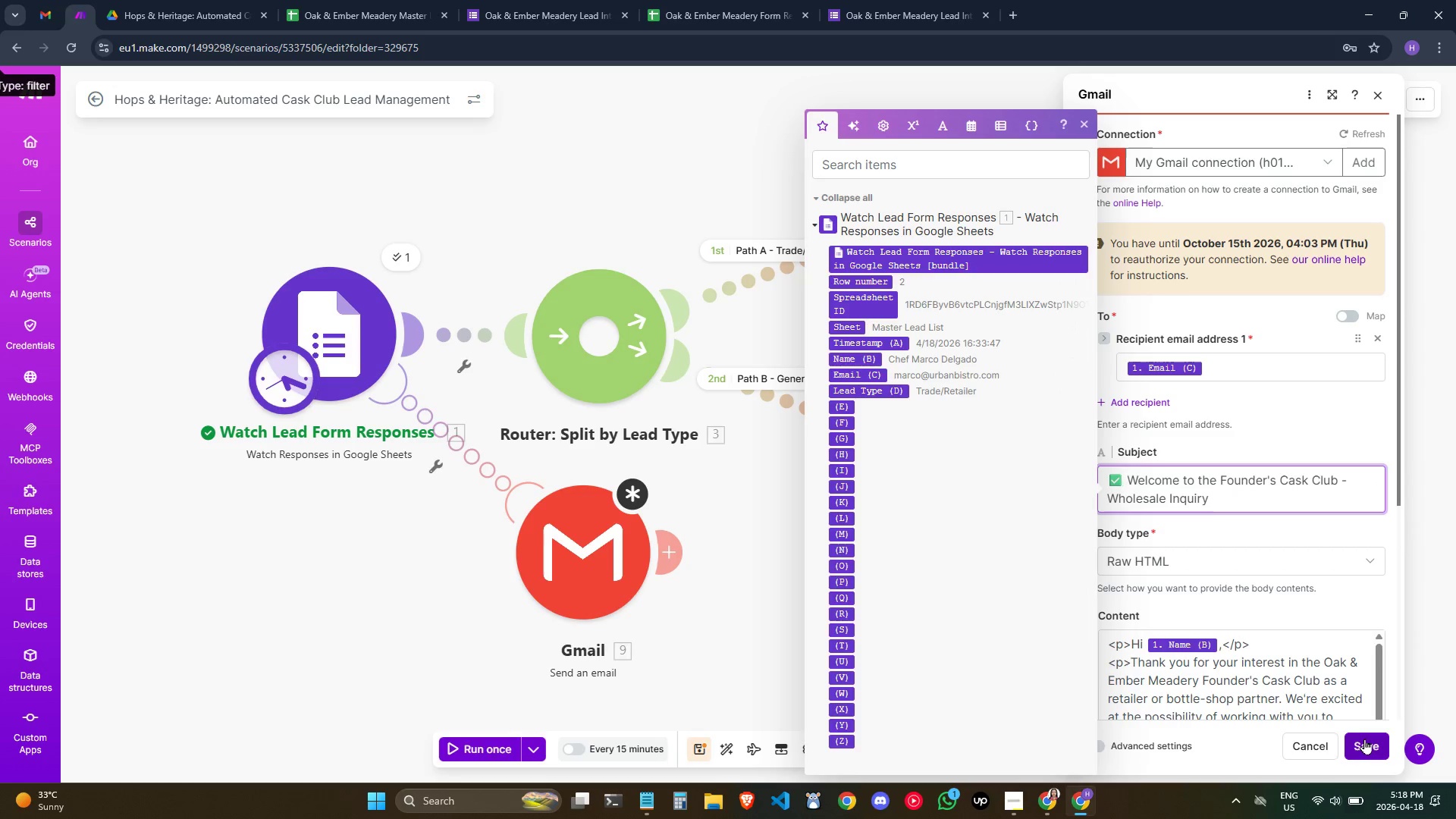 
left_click([1364, 739])
 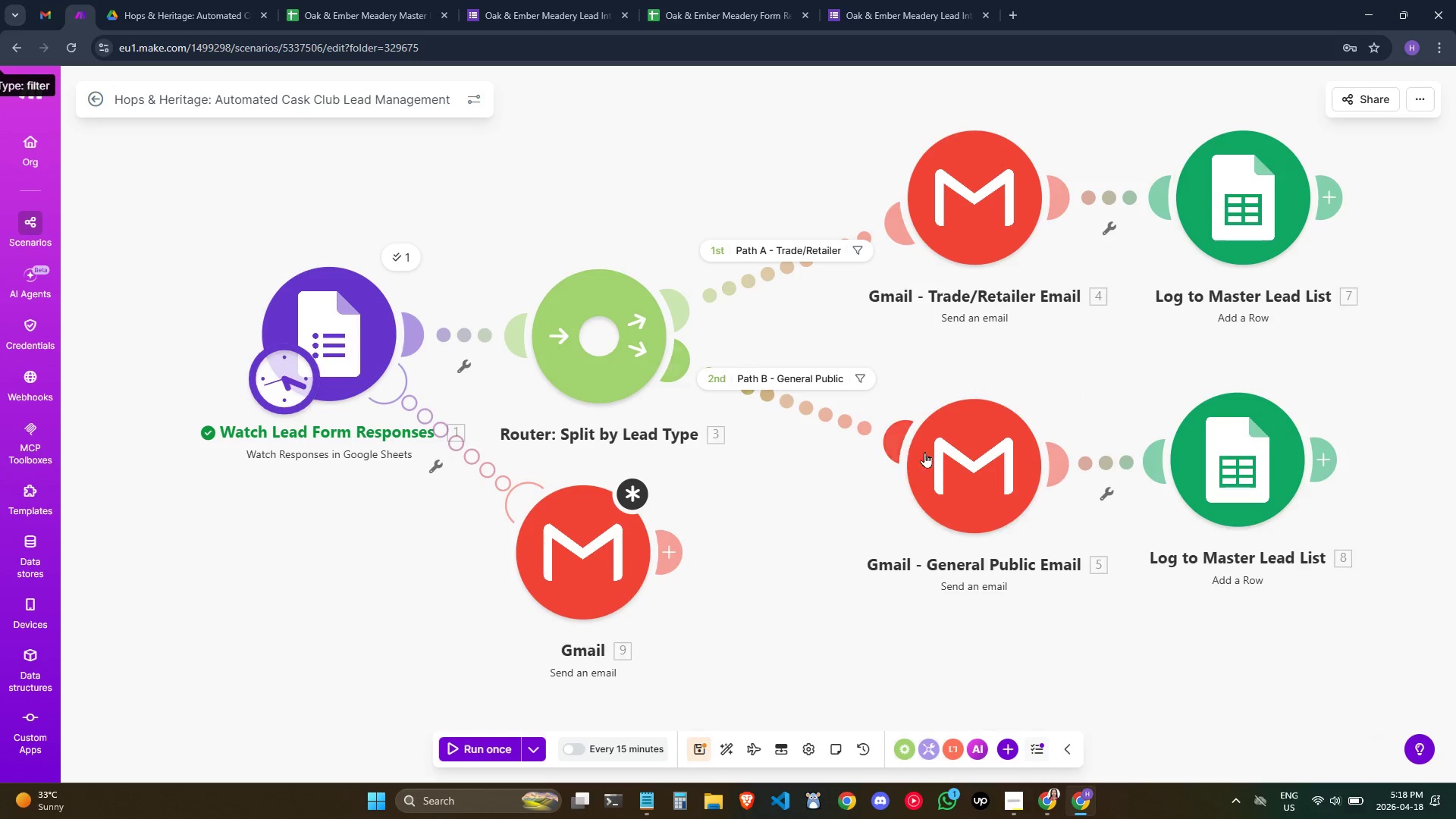 
double_click([945, 461])
 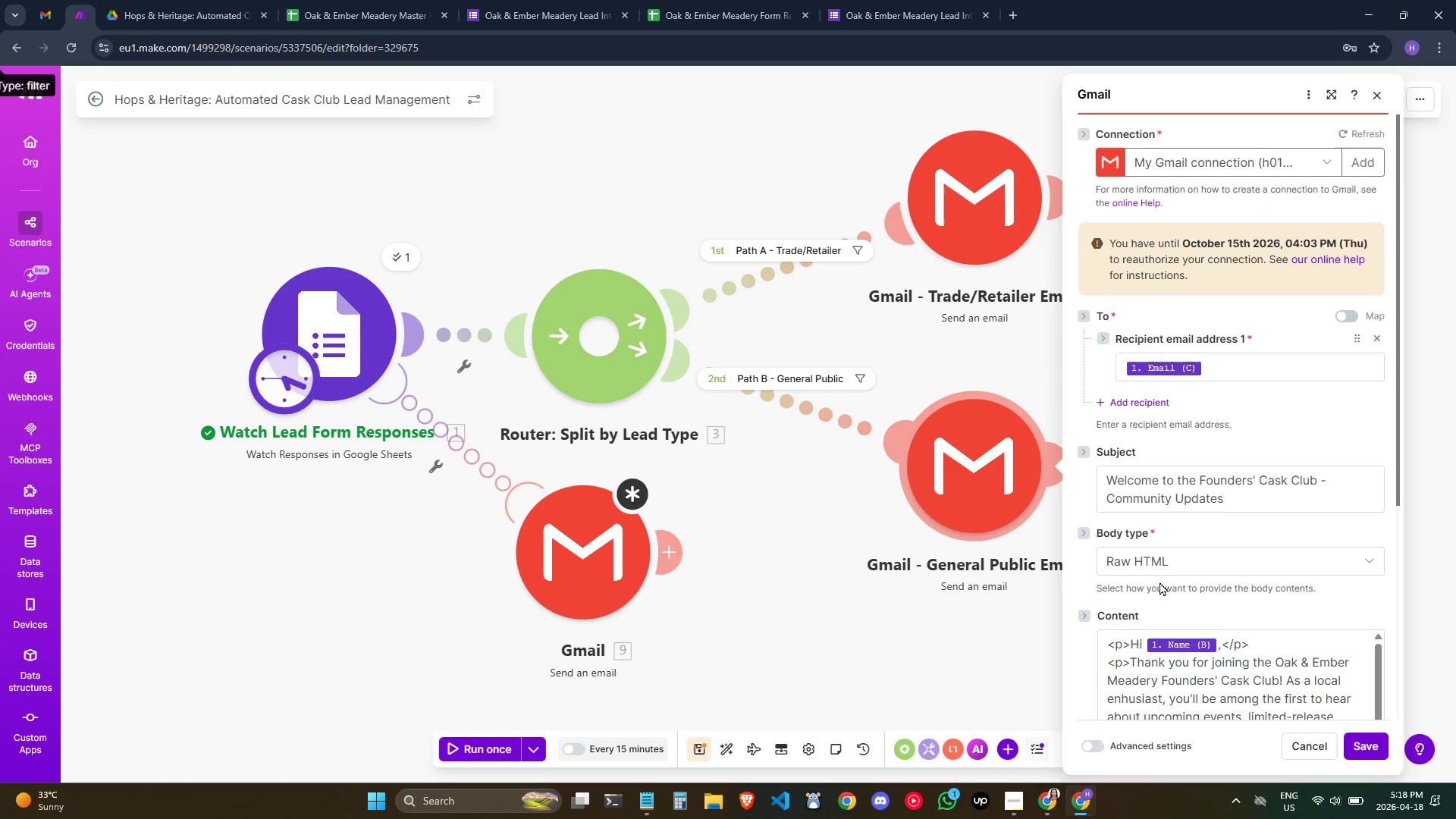 
left_click([1110, 494])
 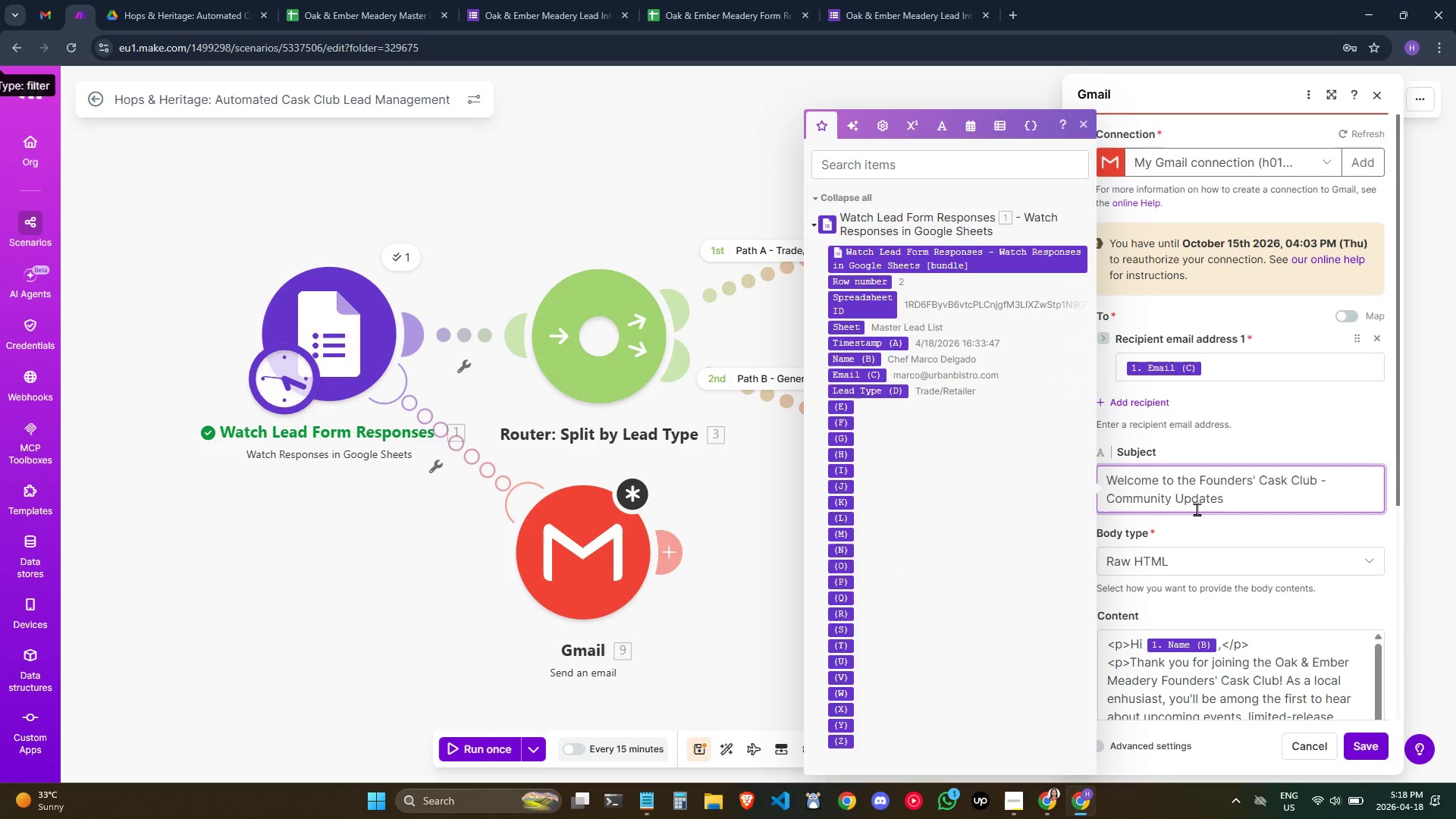 
key(ArrowUp)
 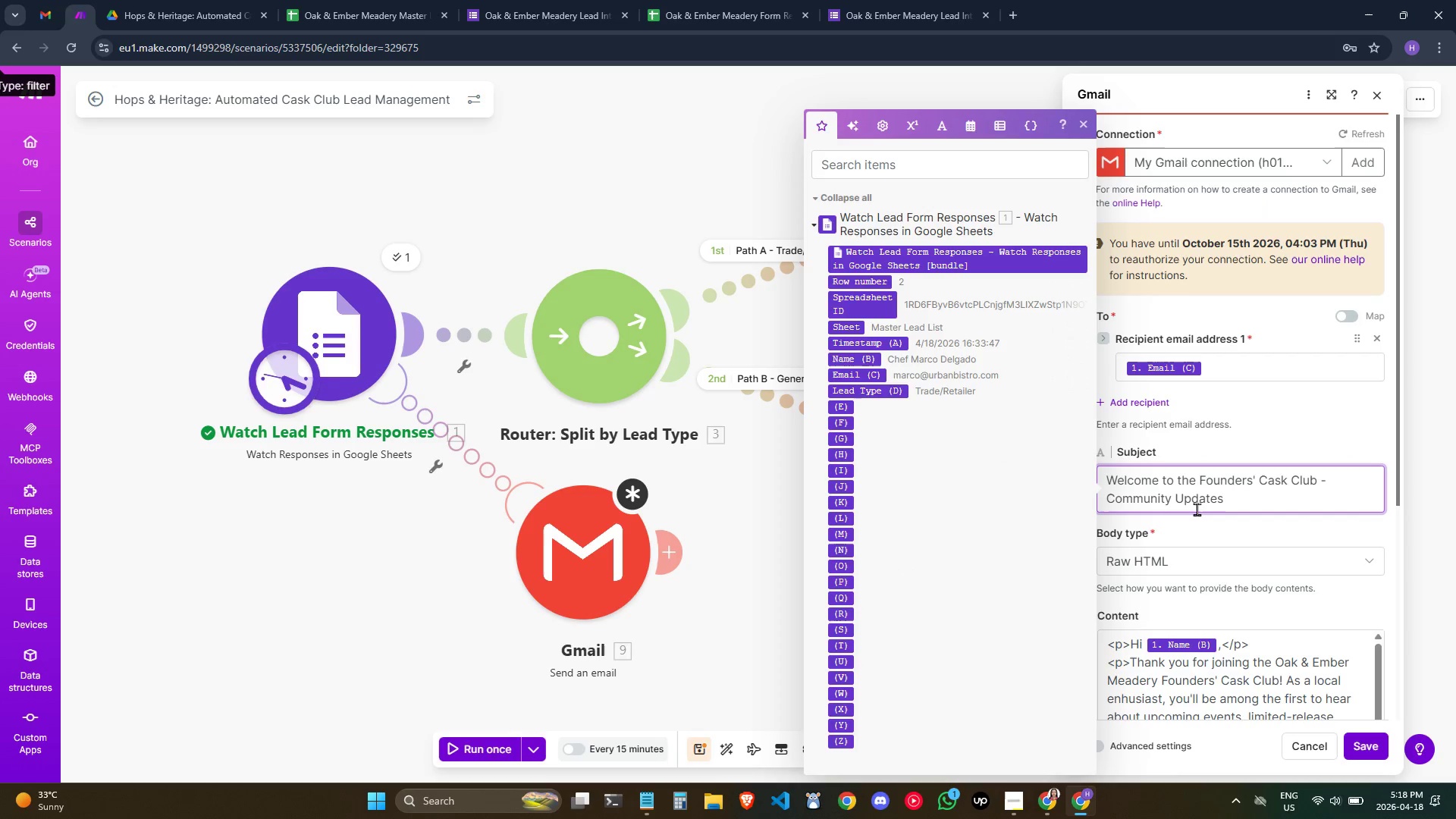 
key(Meta+Period)
 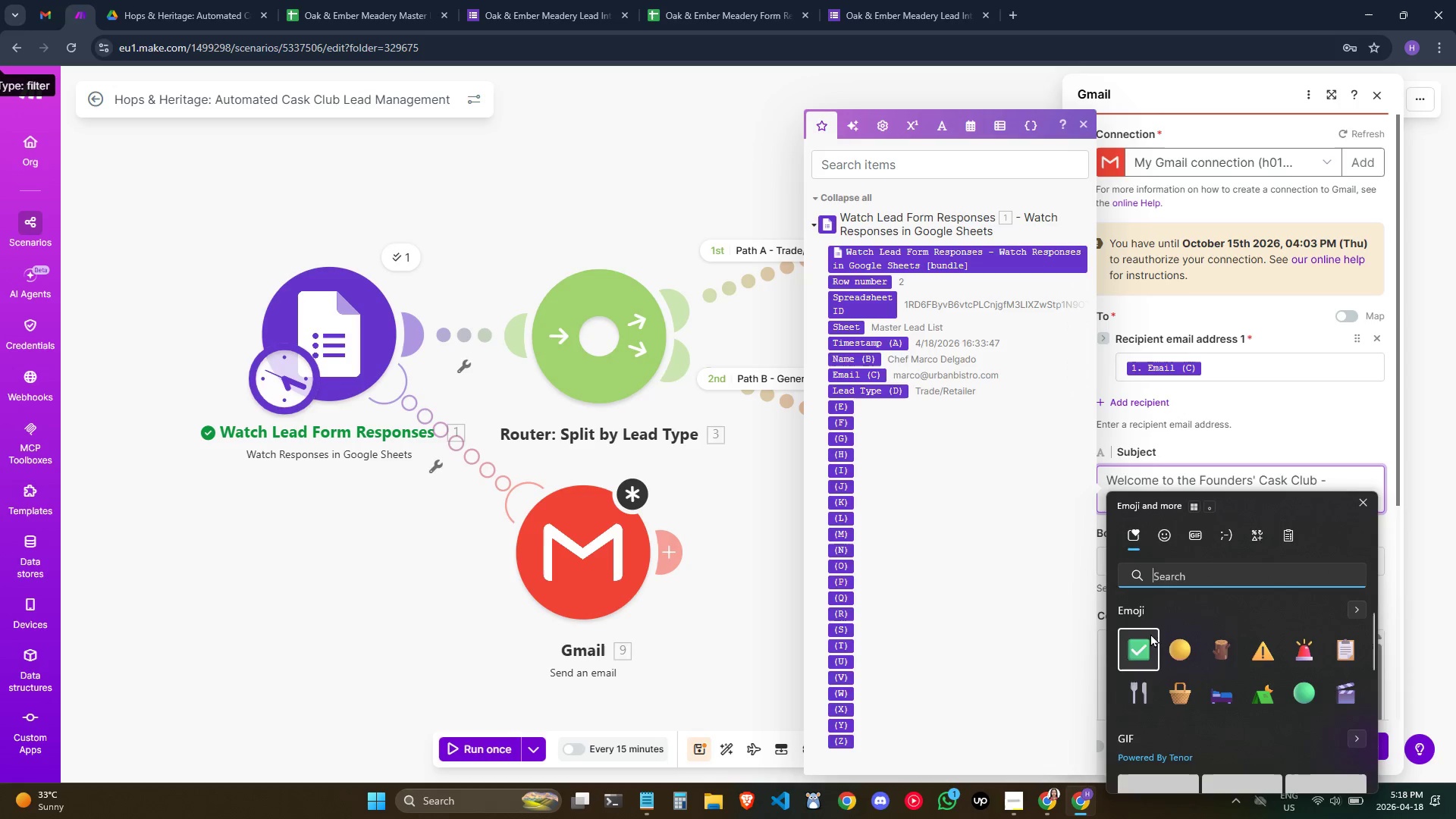 
left_click([1142, 650])
 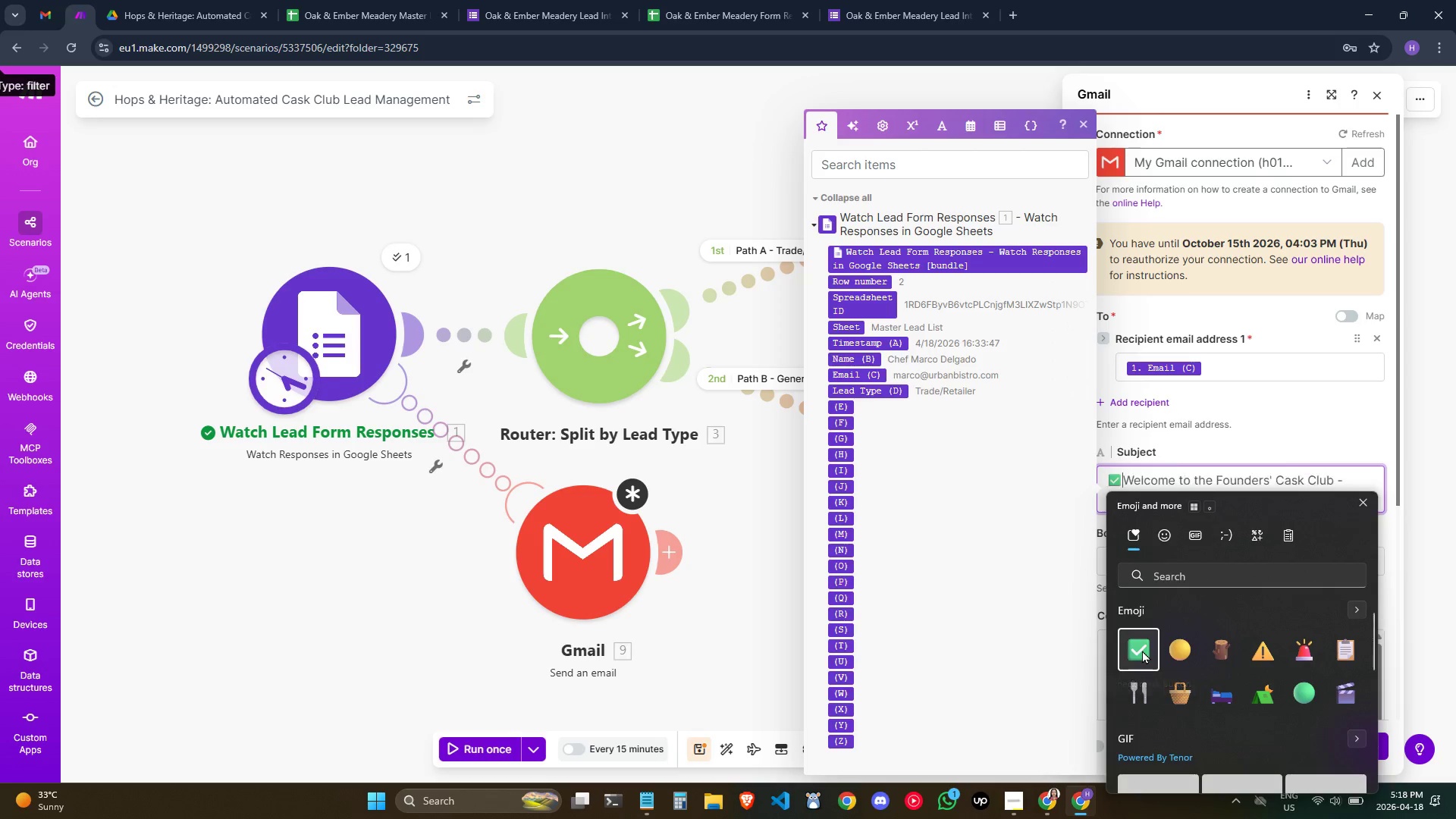 
key(Space)
 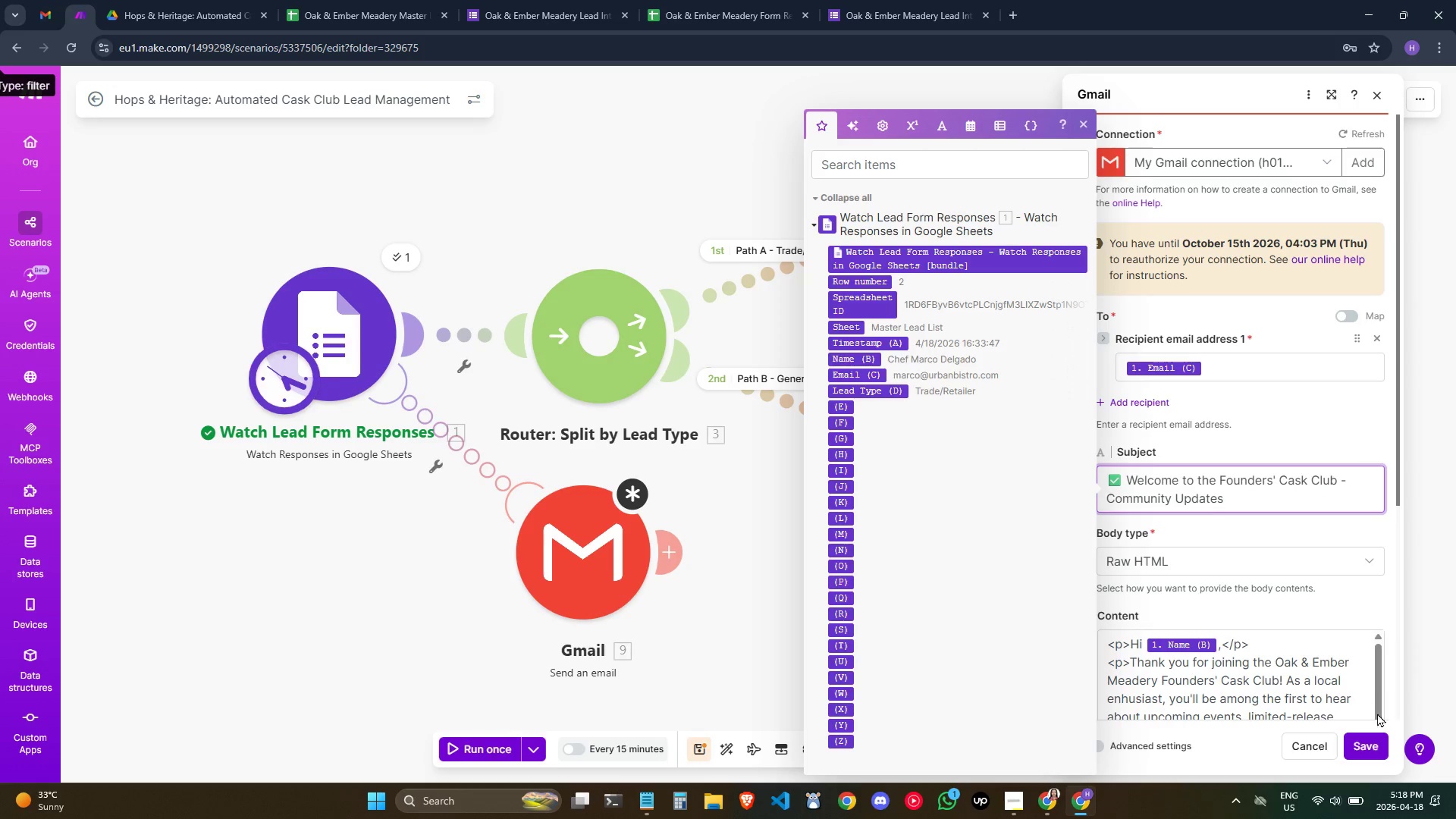 
left_click([1371, 753])
 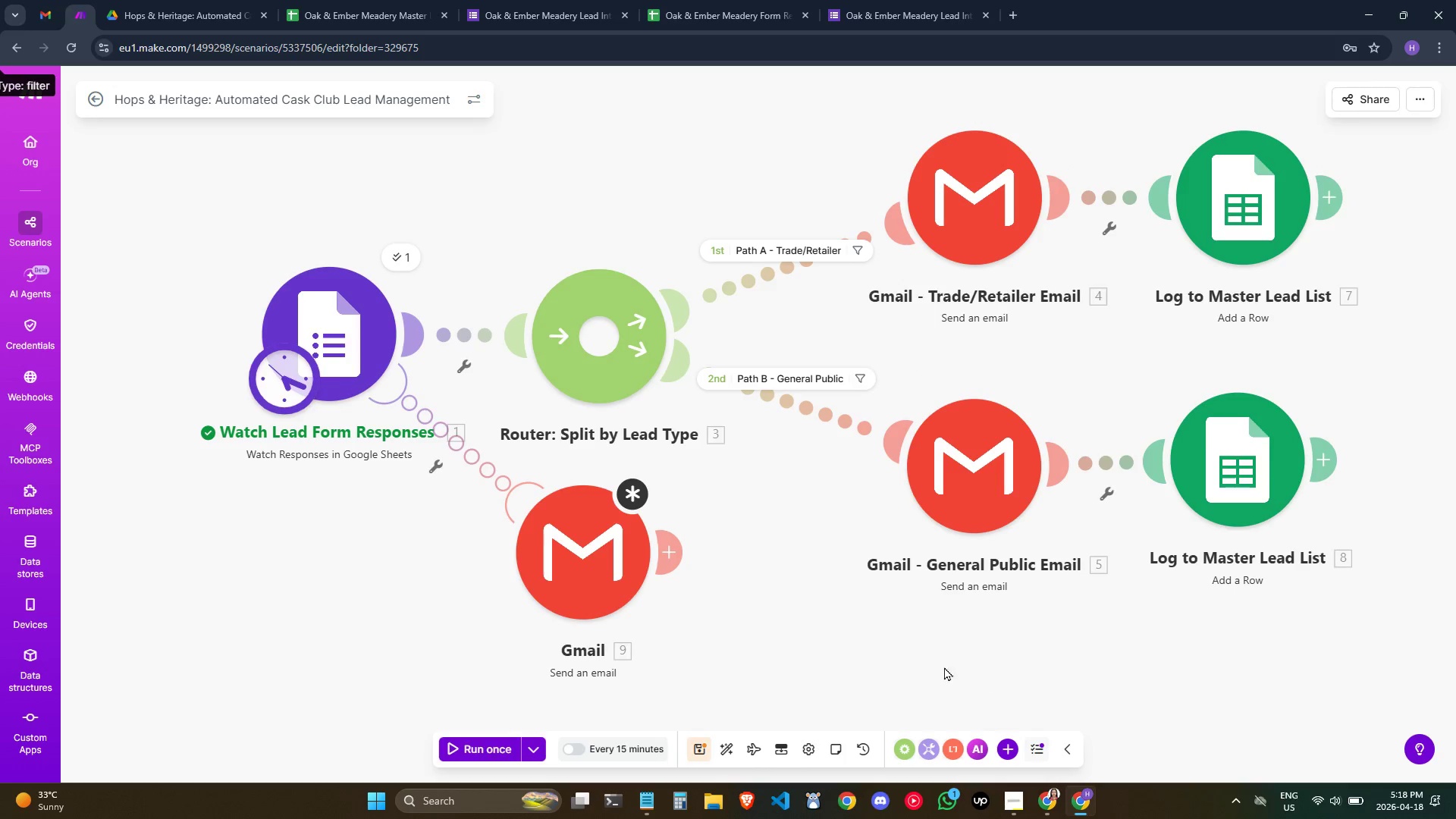 
left_click([934, 665])
 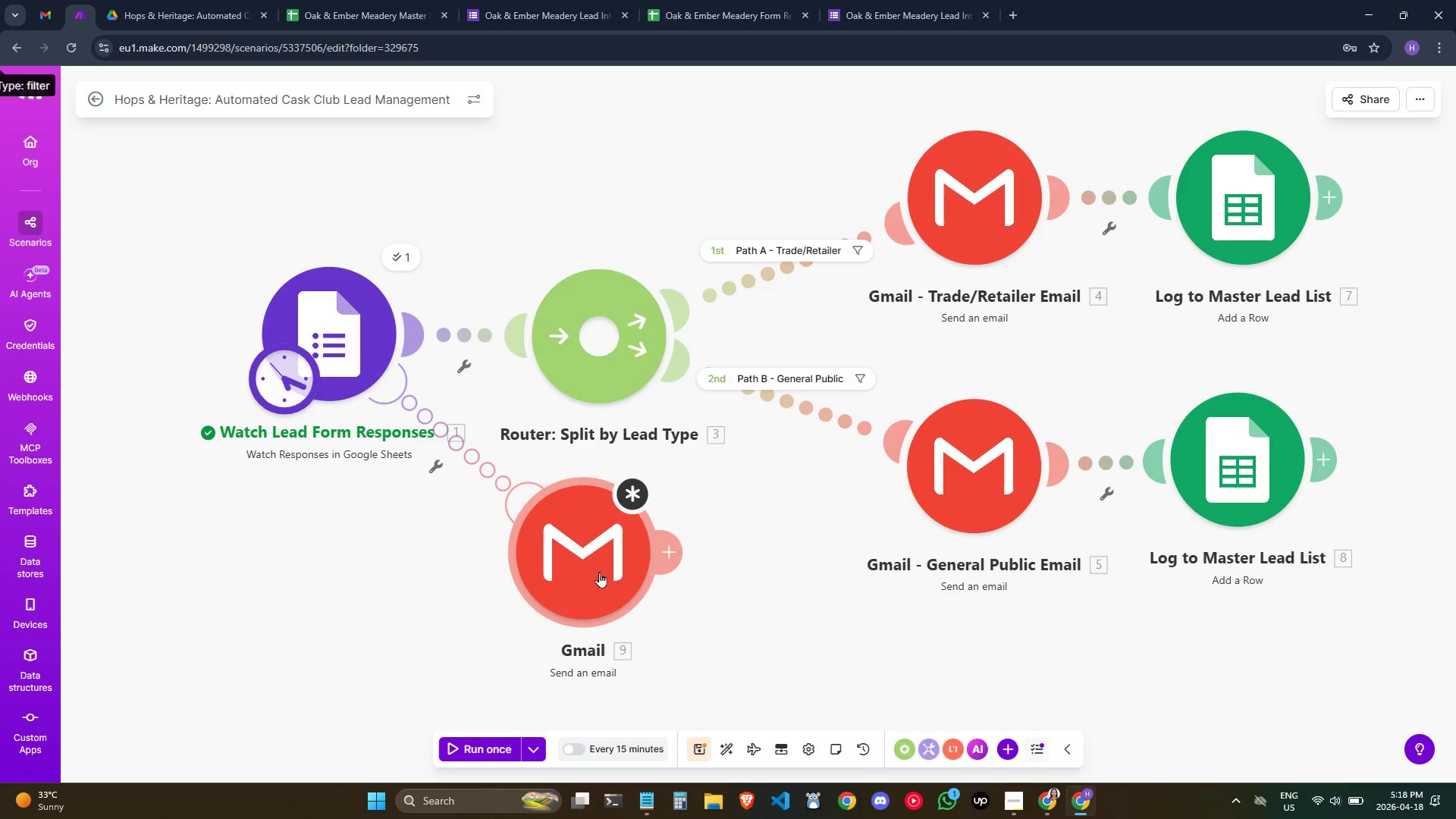 
double_click([598, 572])
 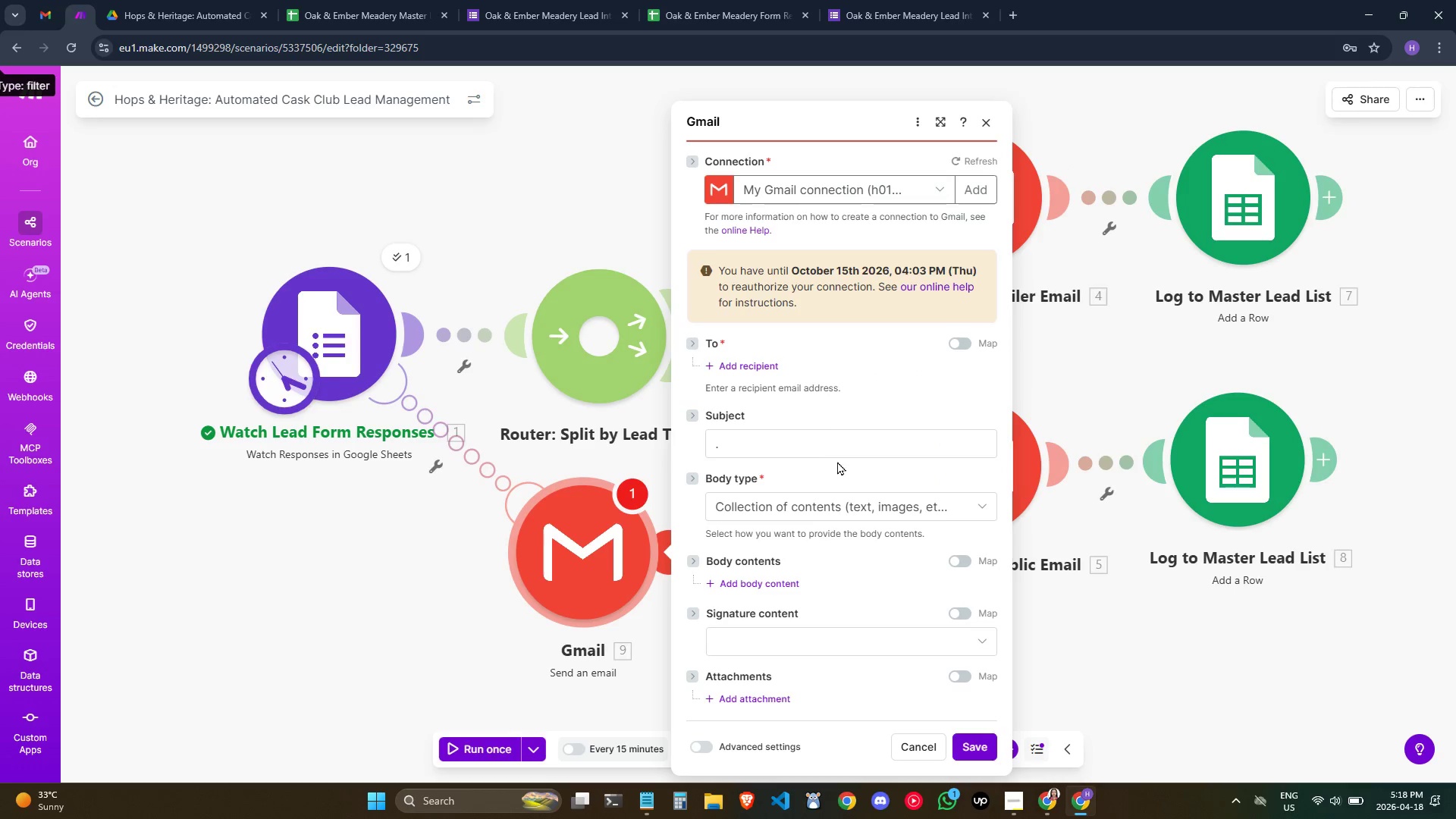 
left_click([820, 442])
 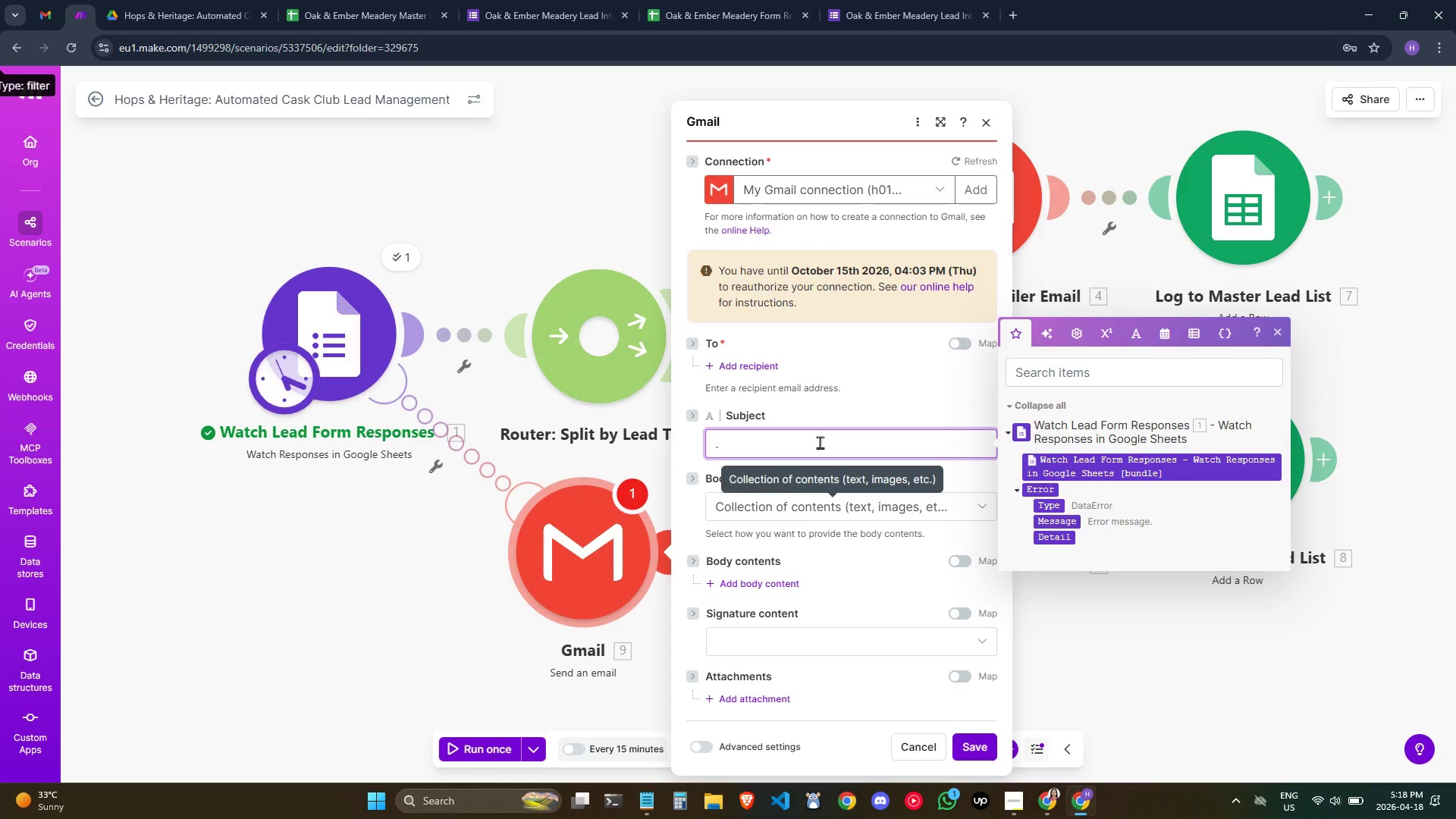 
key(Backspace)
 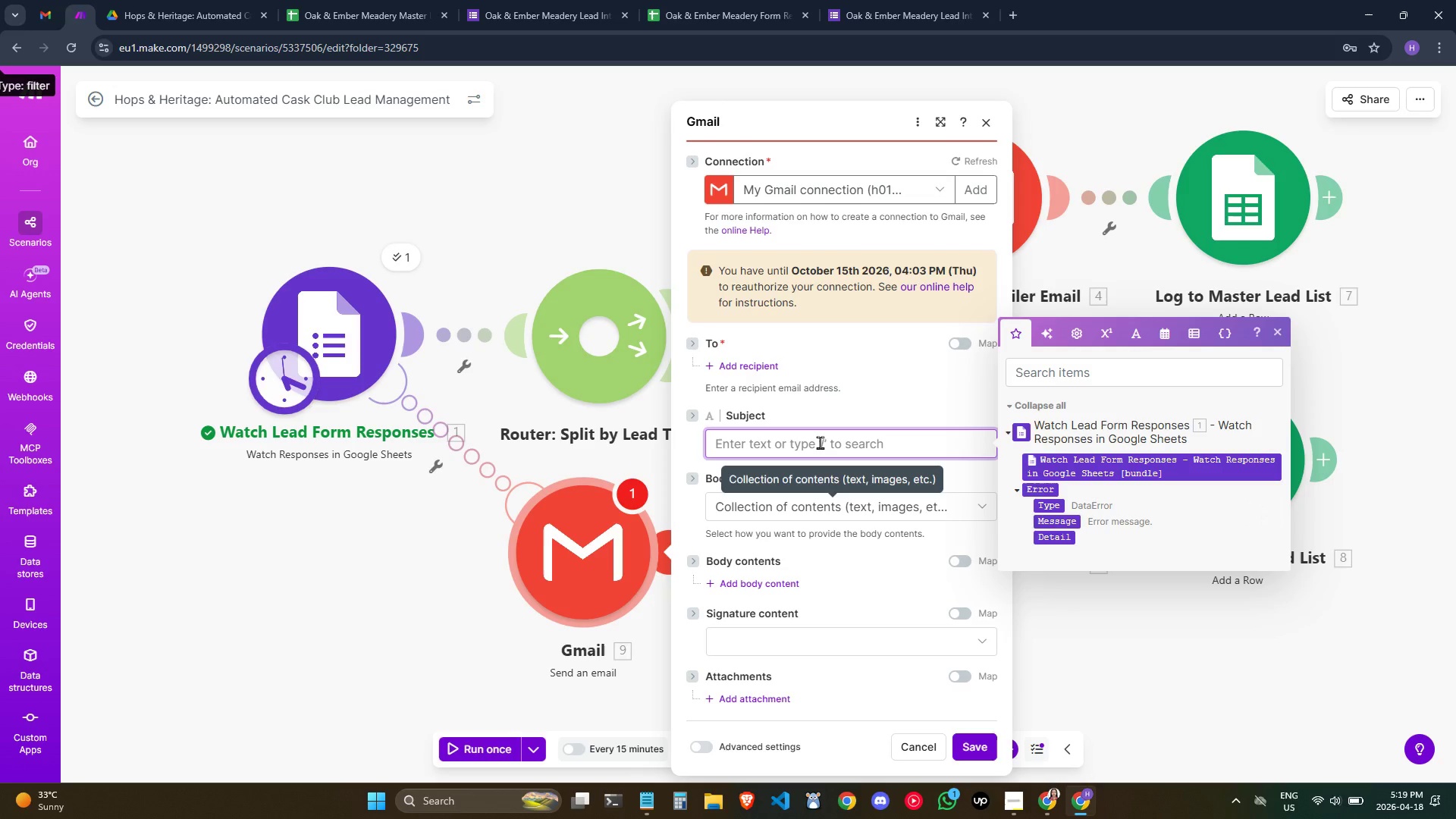 
wait(8.62)
 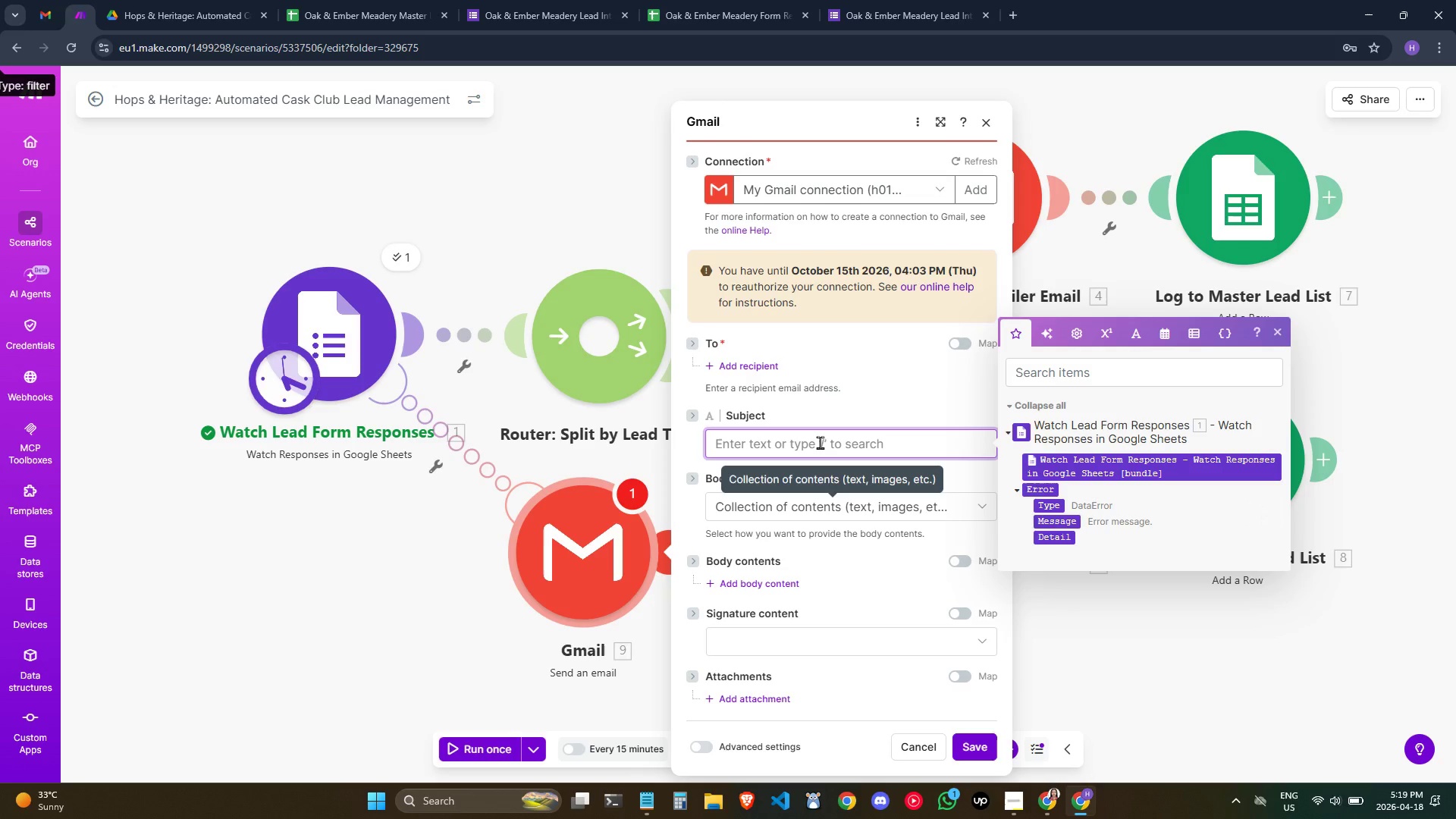 
left_click([774, 364])
 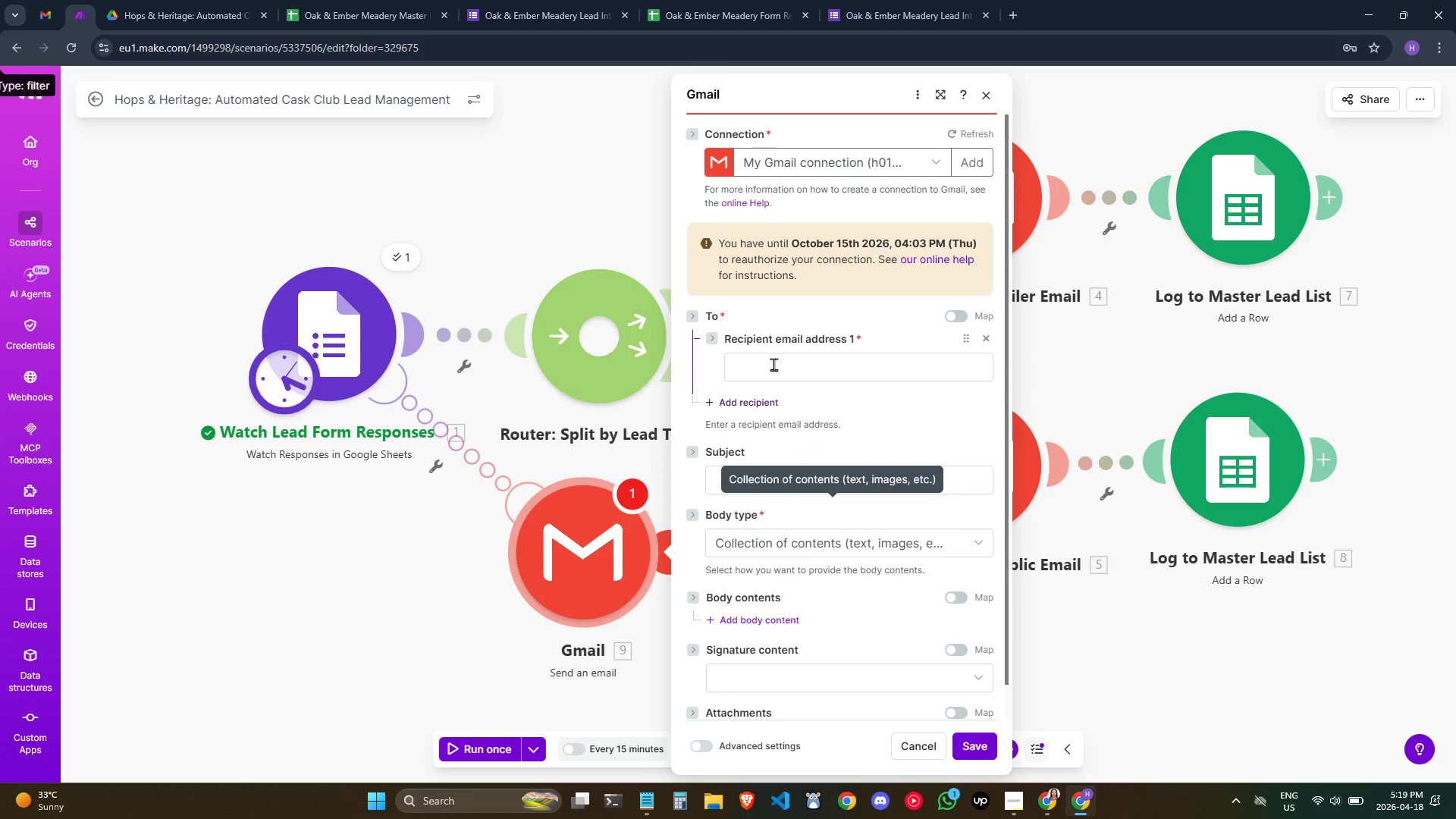 
left_click([774, 364])
 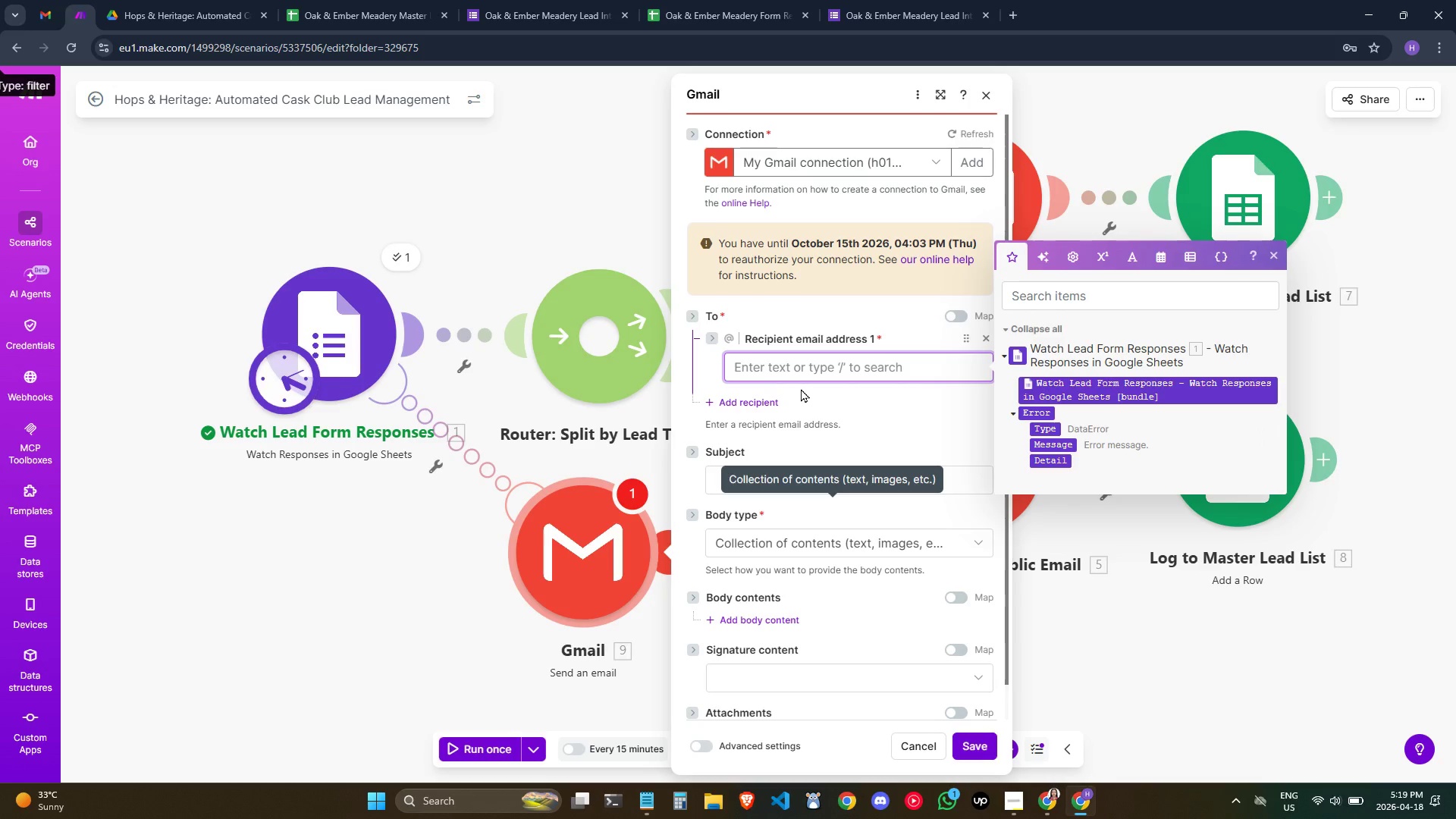 
wait(6.86)
 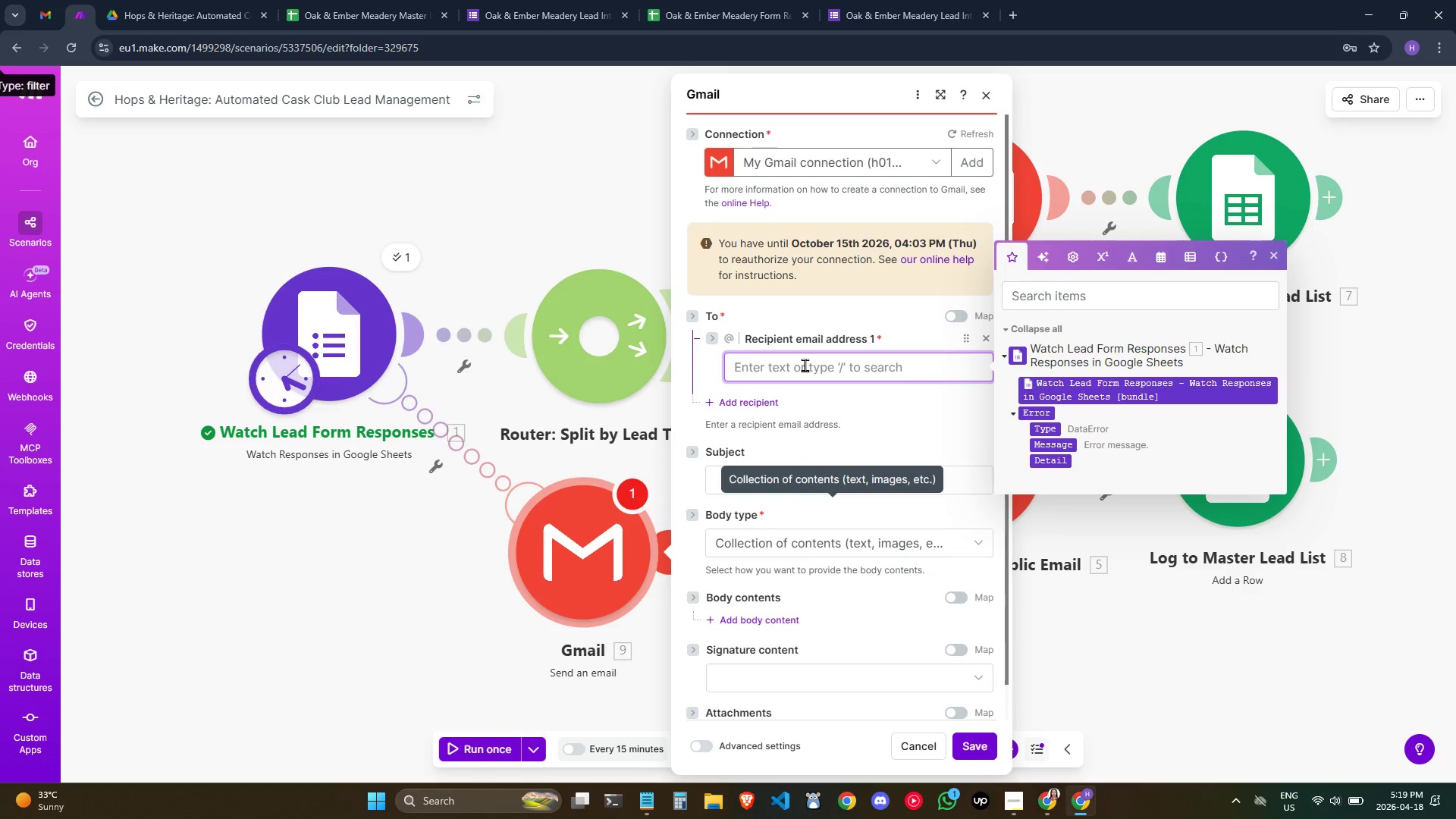 
key(J)
 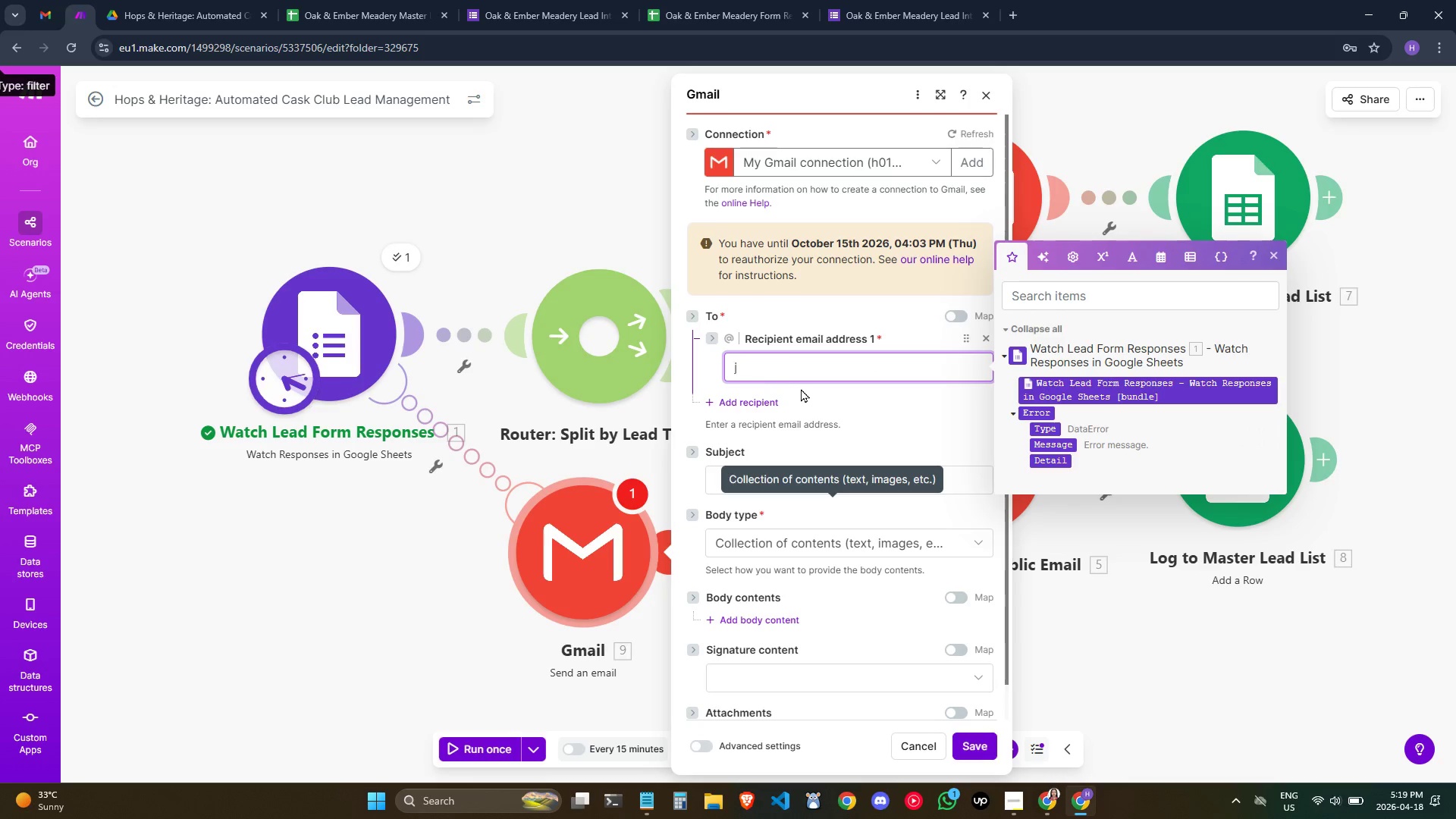 
key(Backspace)
 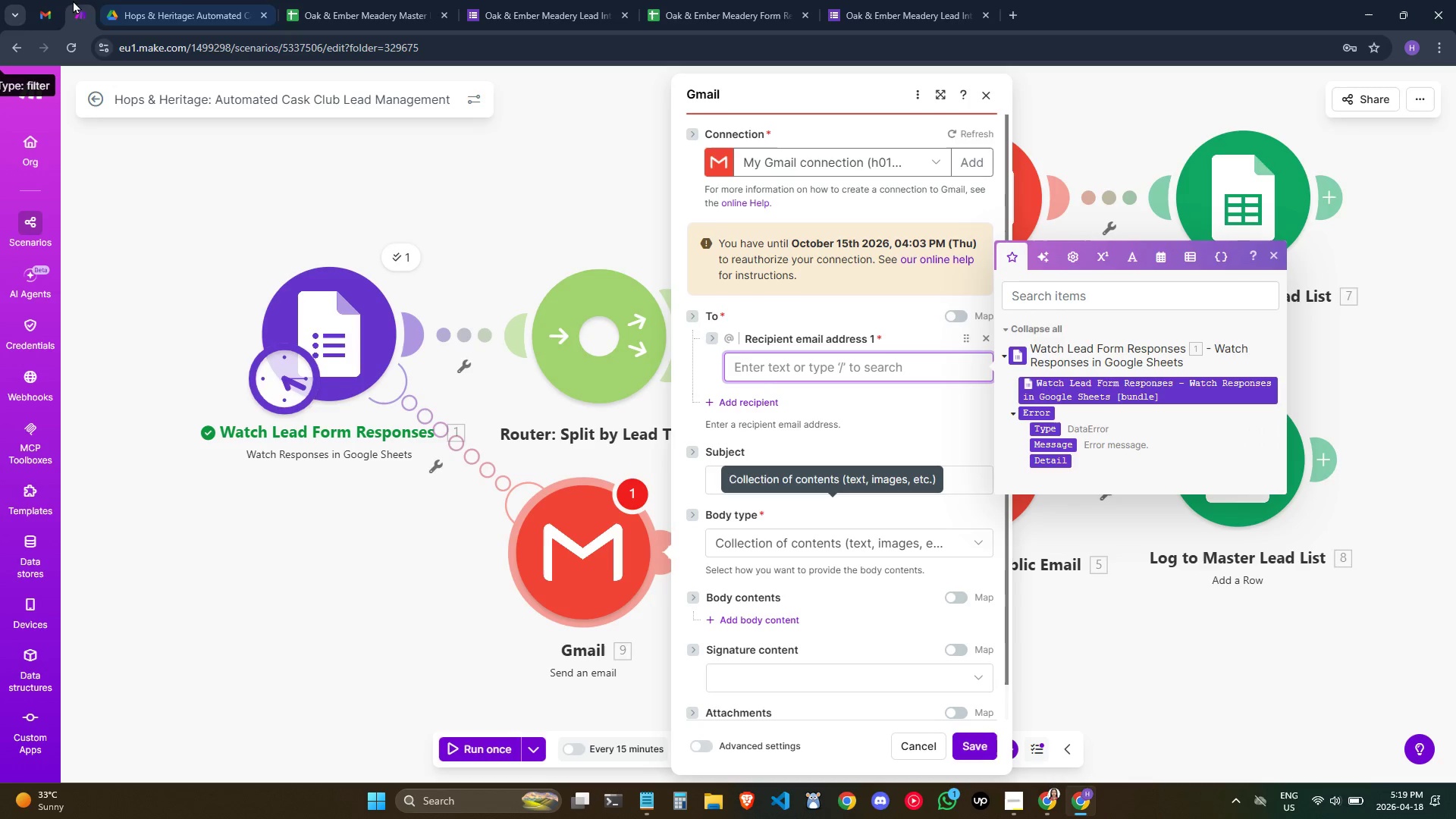 
left_click([51, 0])
 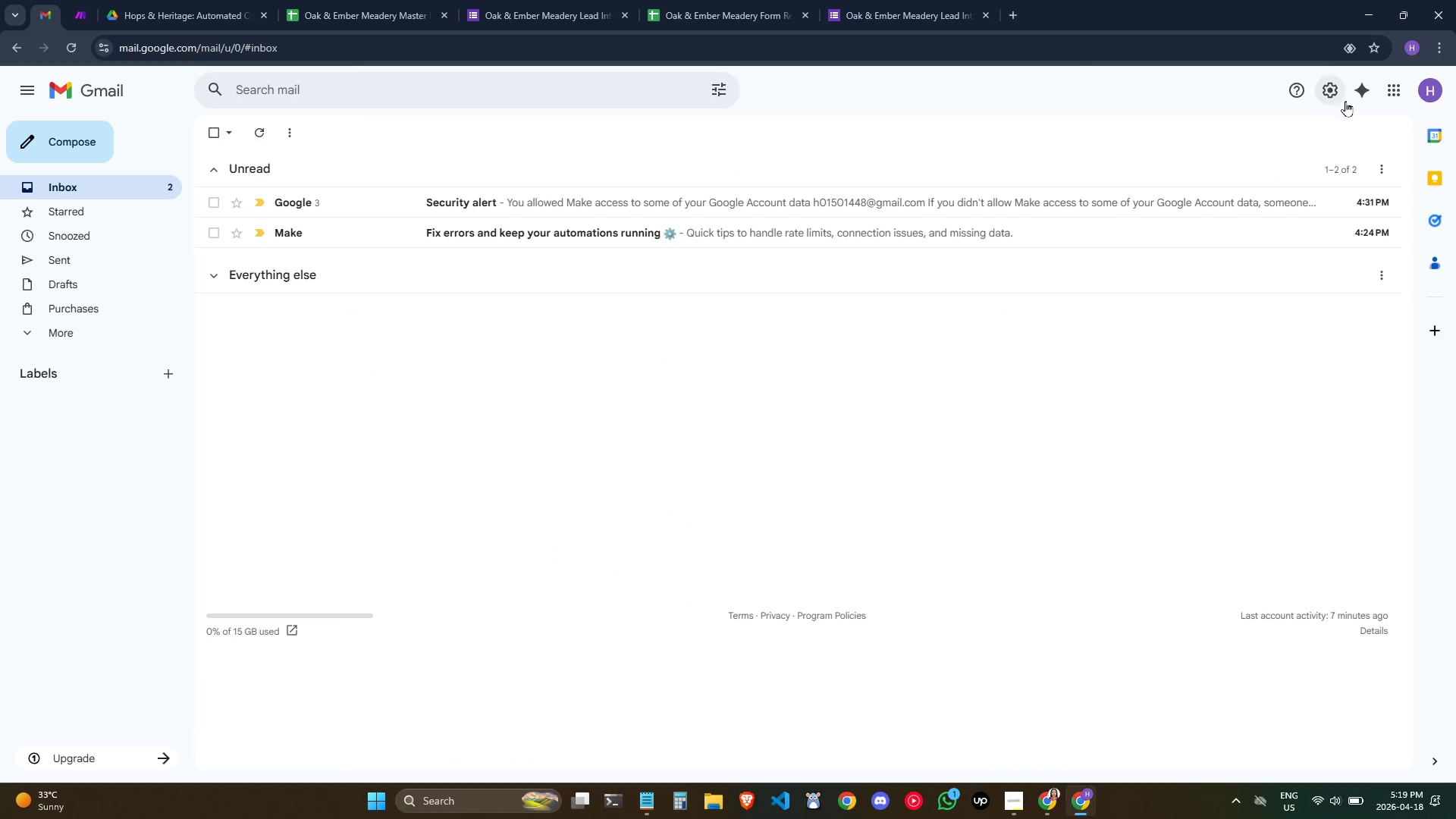 
left_click([1426, 95])
 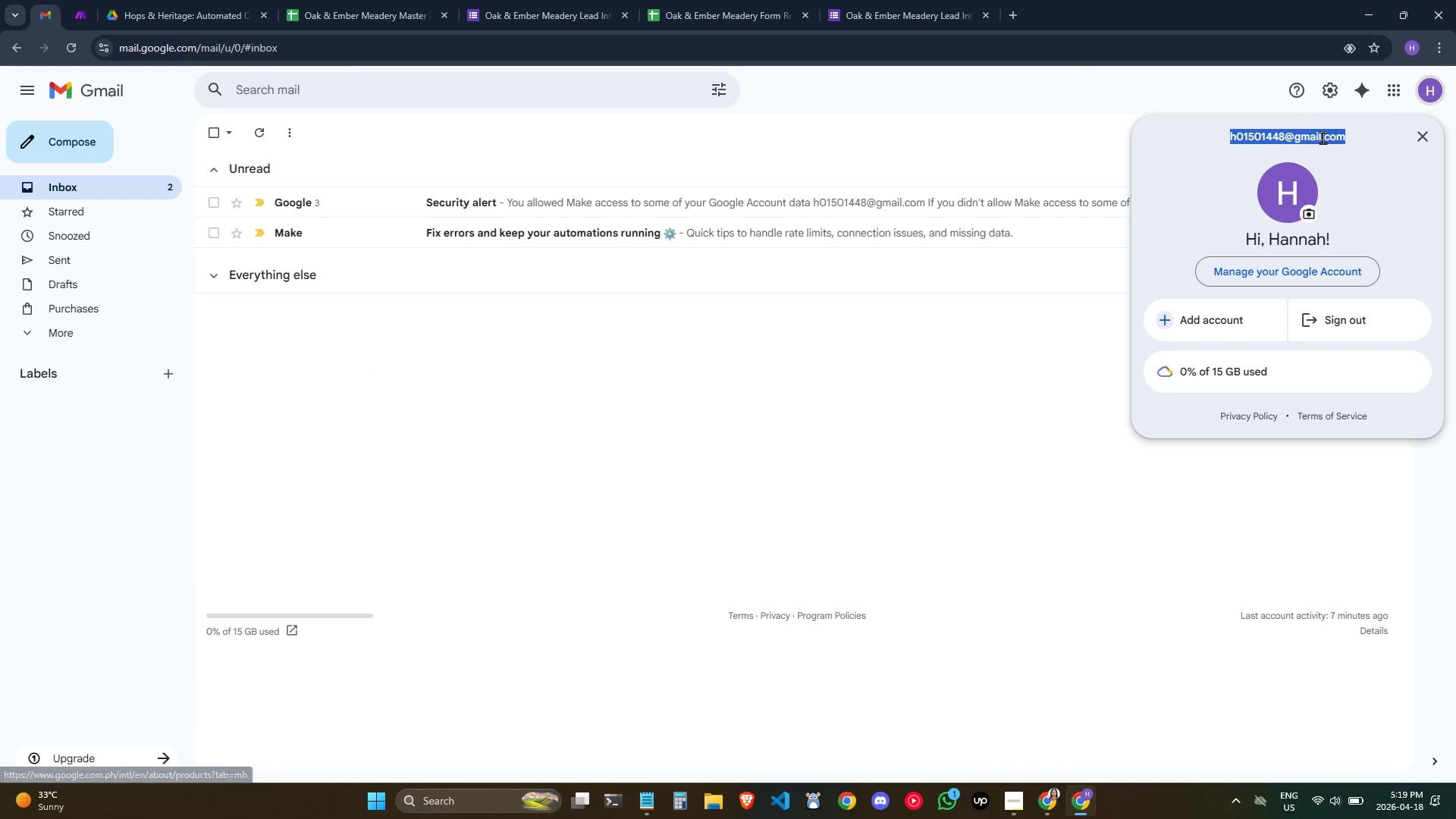 
double_click([1328, 140])
 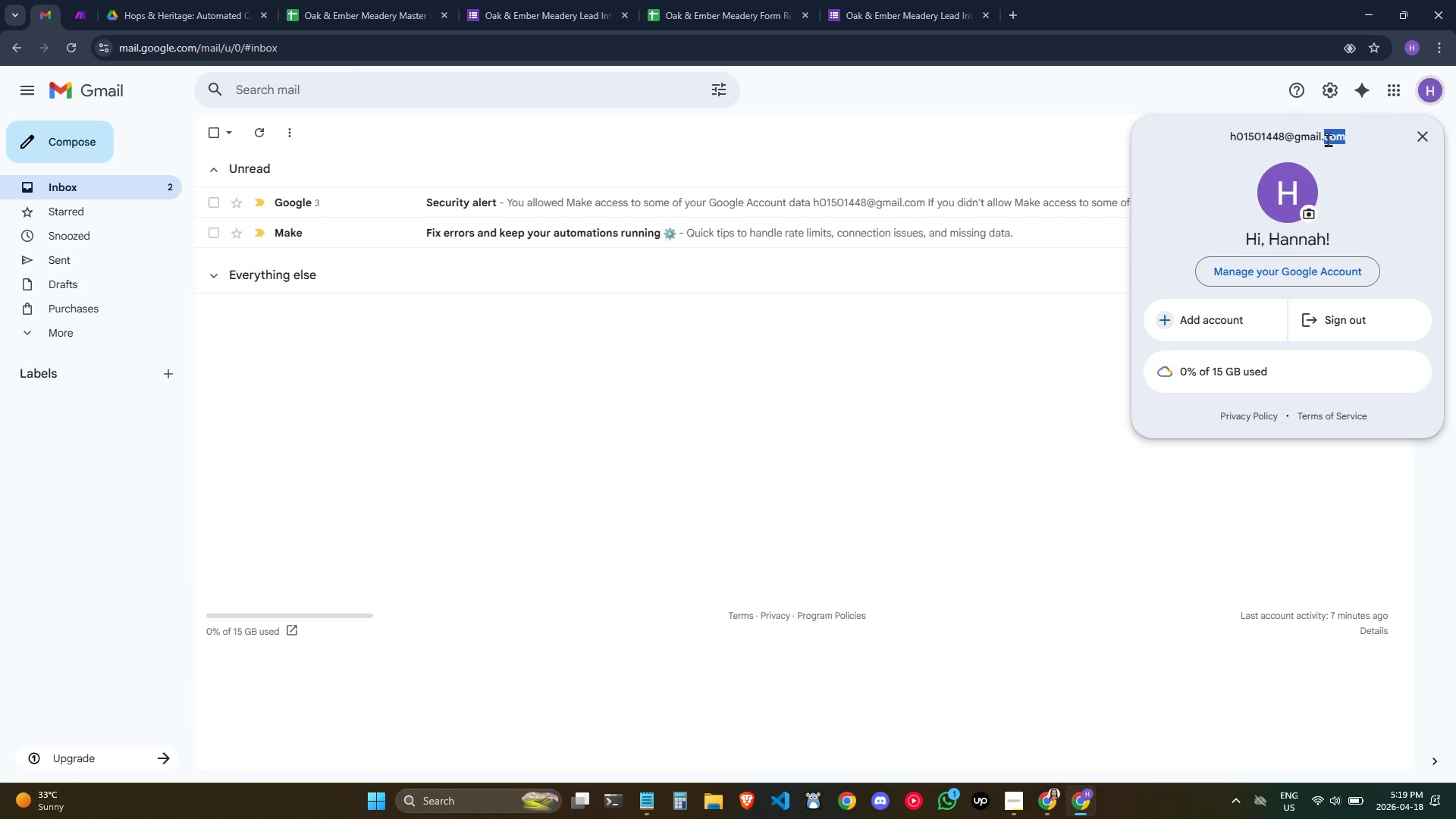 
triple_click([1328, 140])
 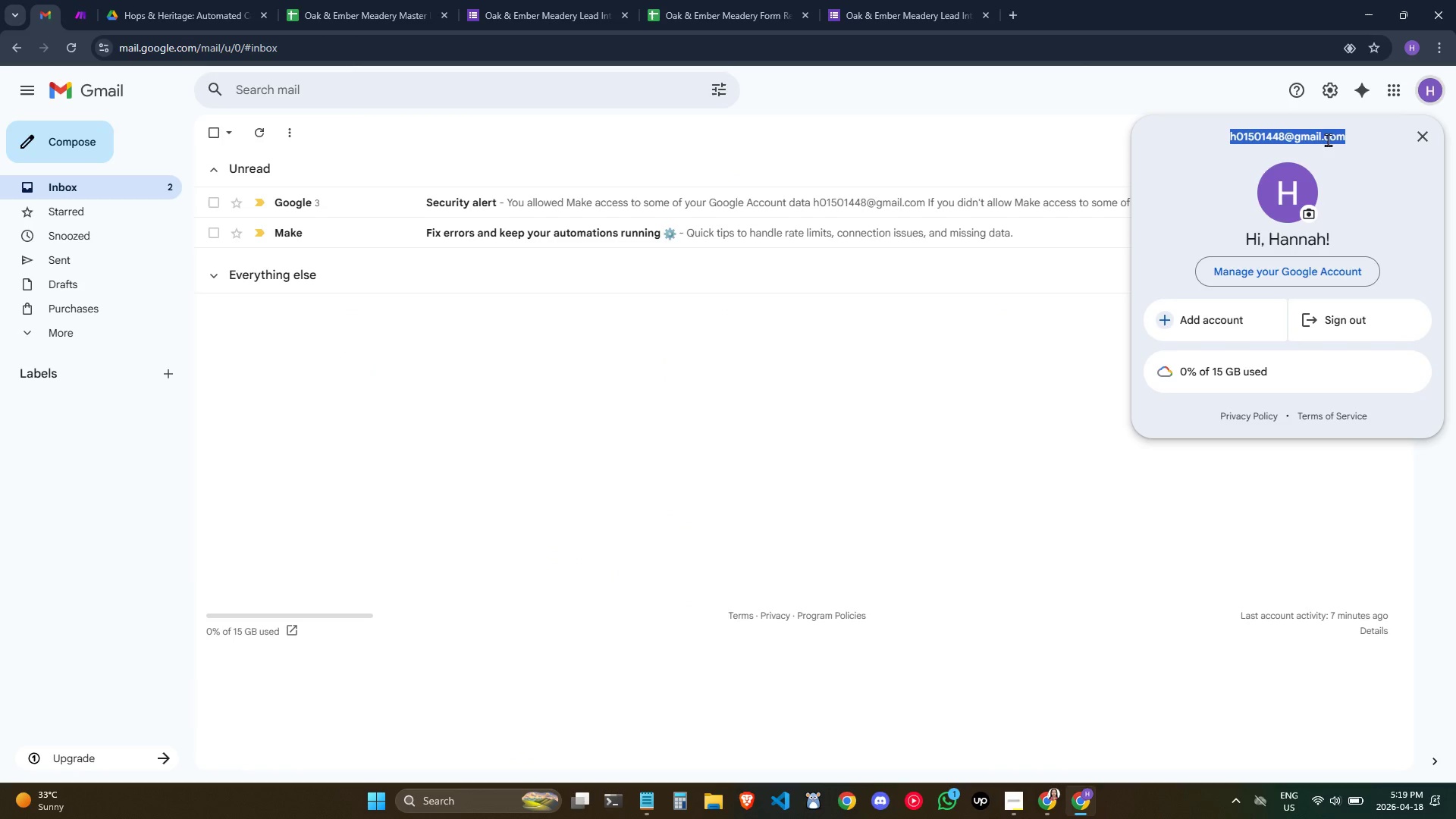 
key(Control+C)
 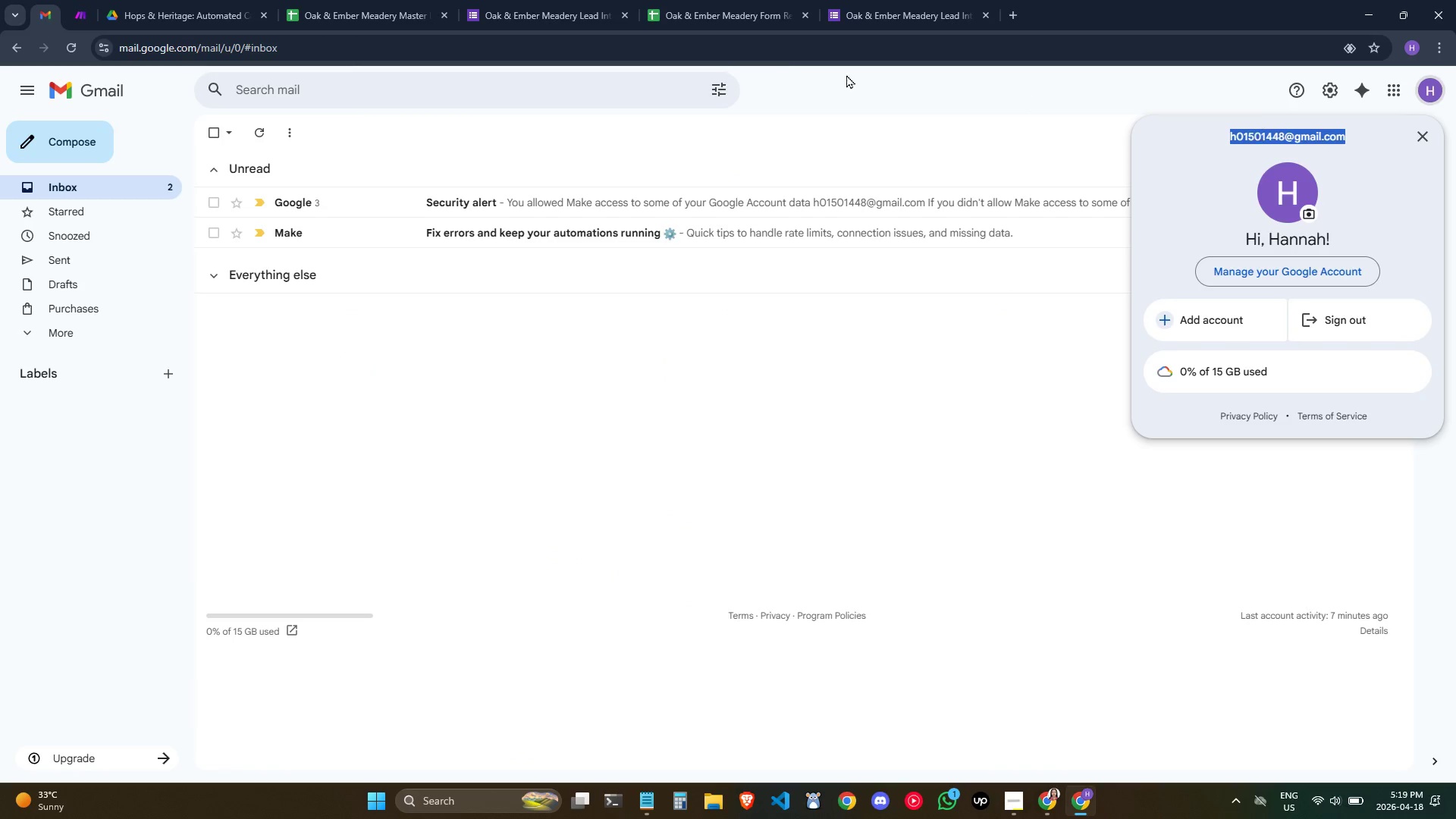 
key(Control+C)
 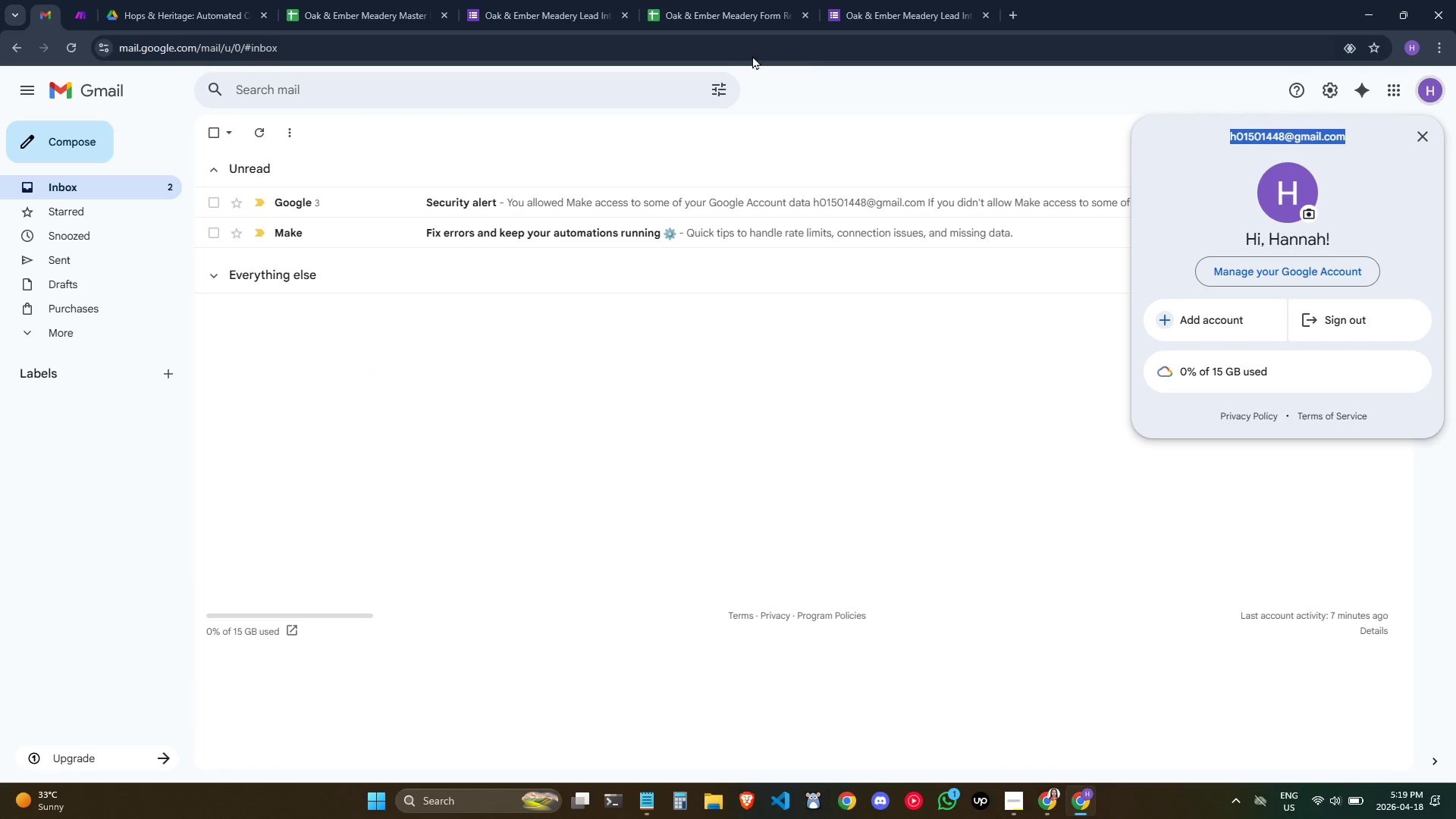 
key(Control+C)
 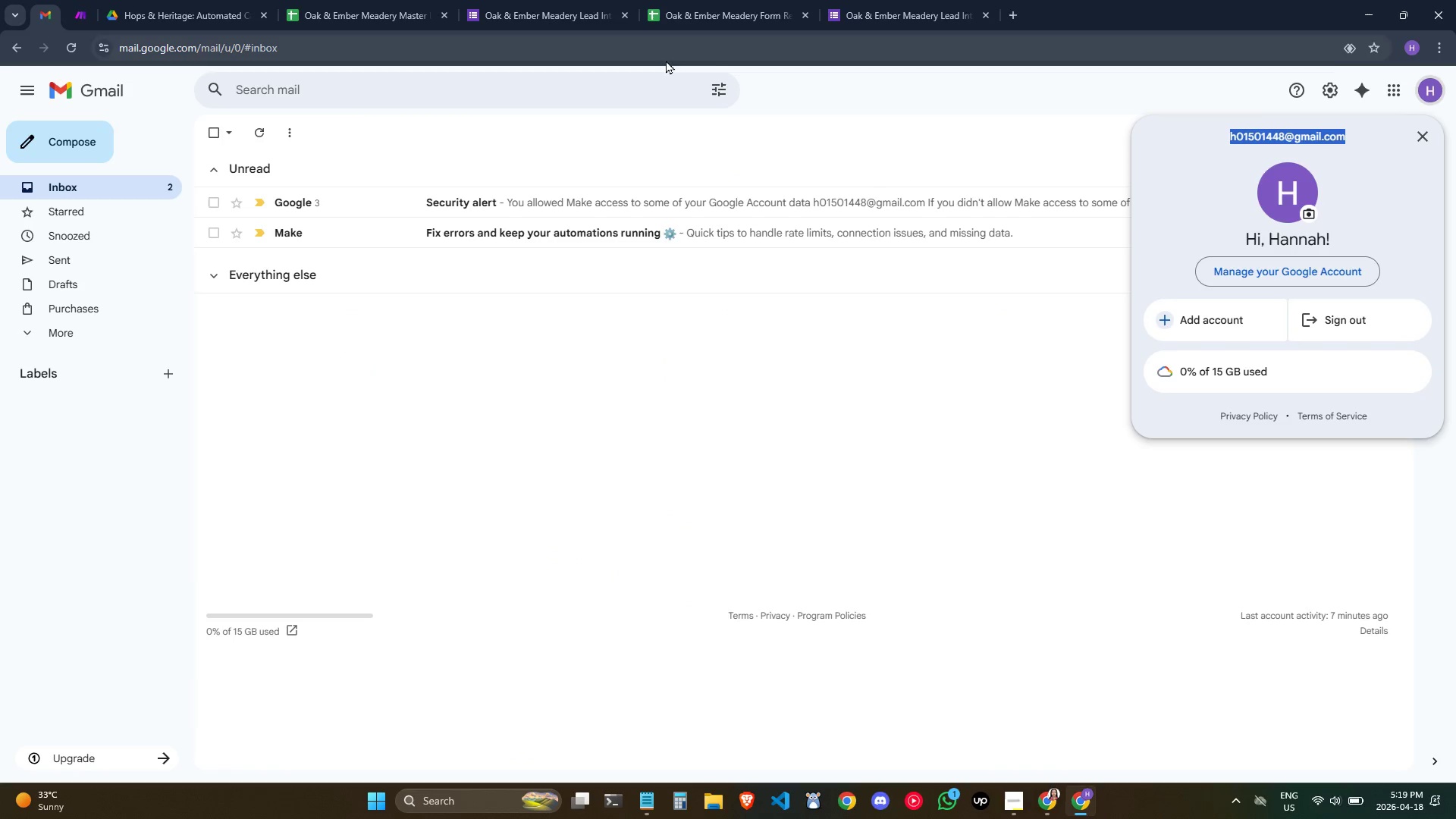 
key(Control+C)
 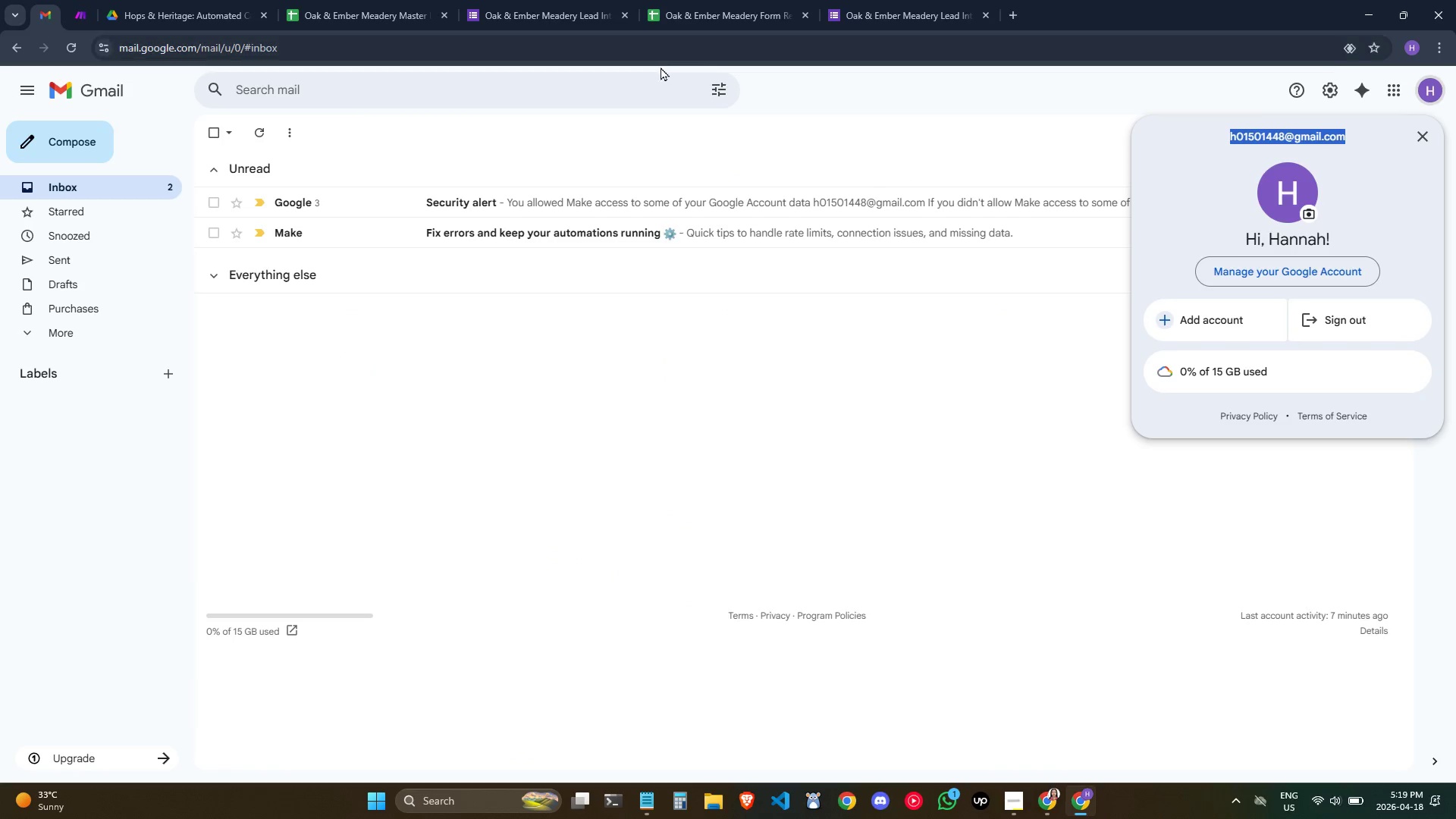 
key(Control+C)
 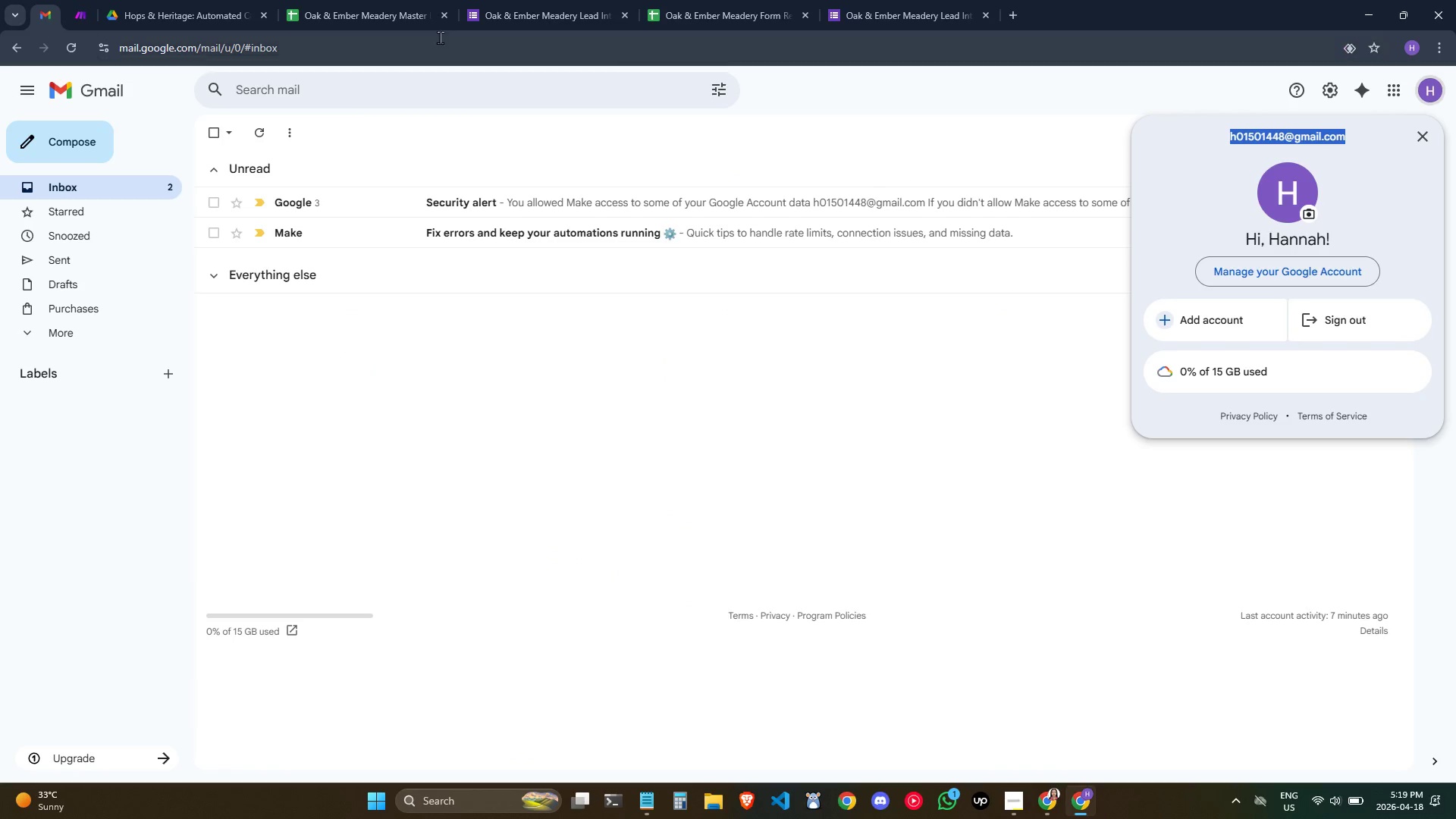 
key(Control+C)
 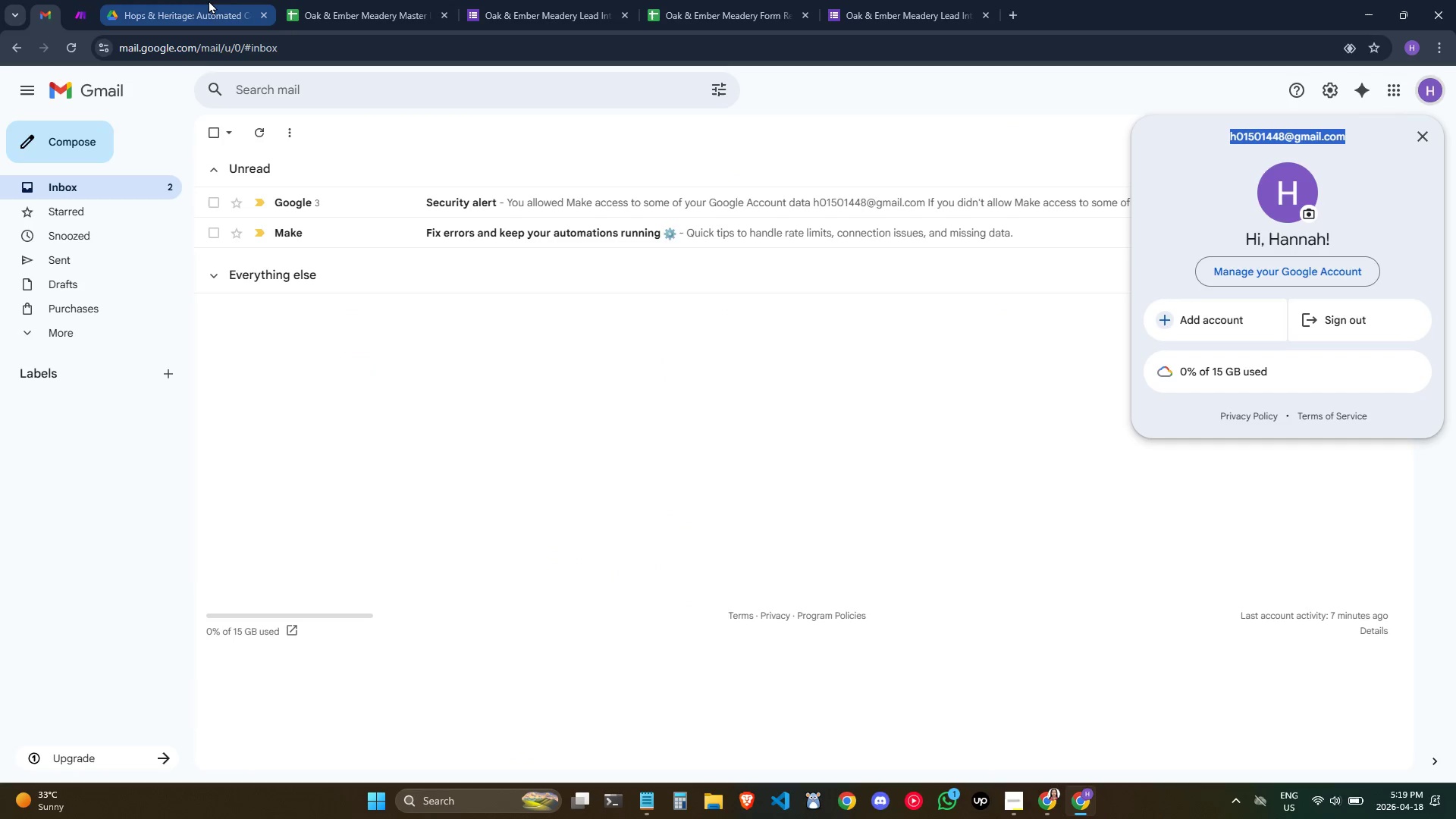 
key(Control+C)
 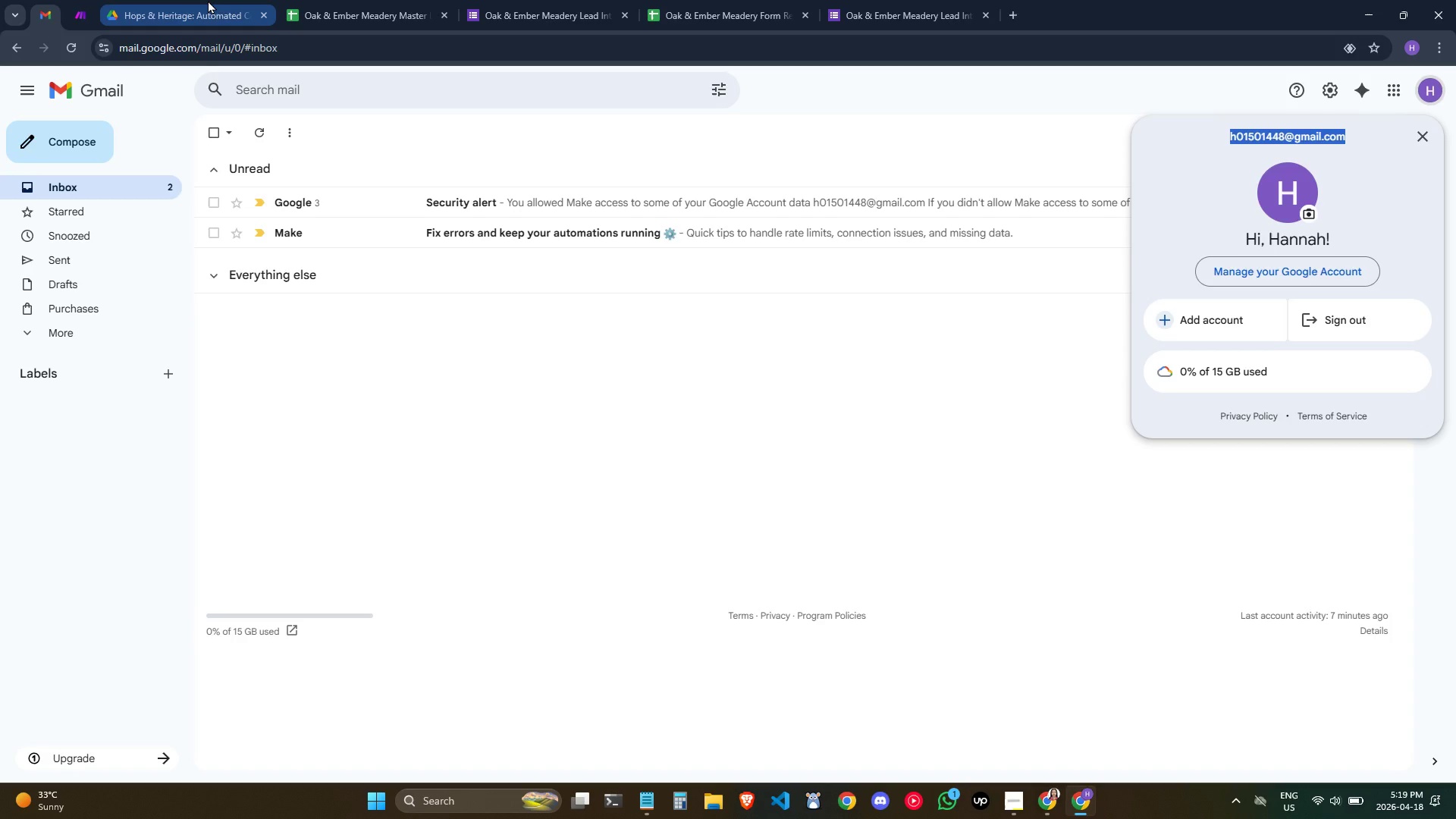 
key(Control+C)
 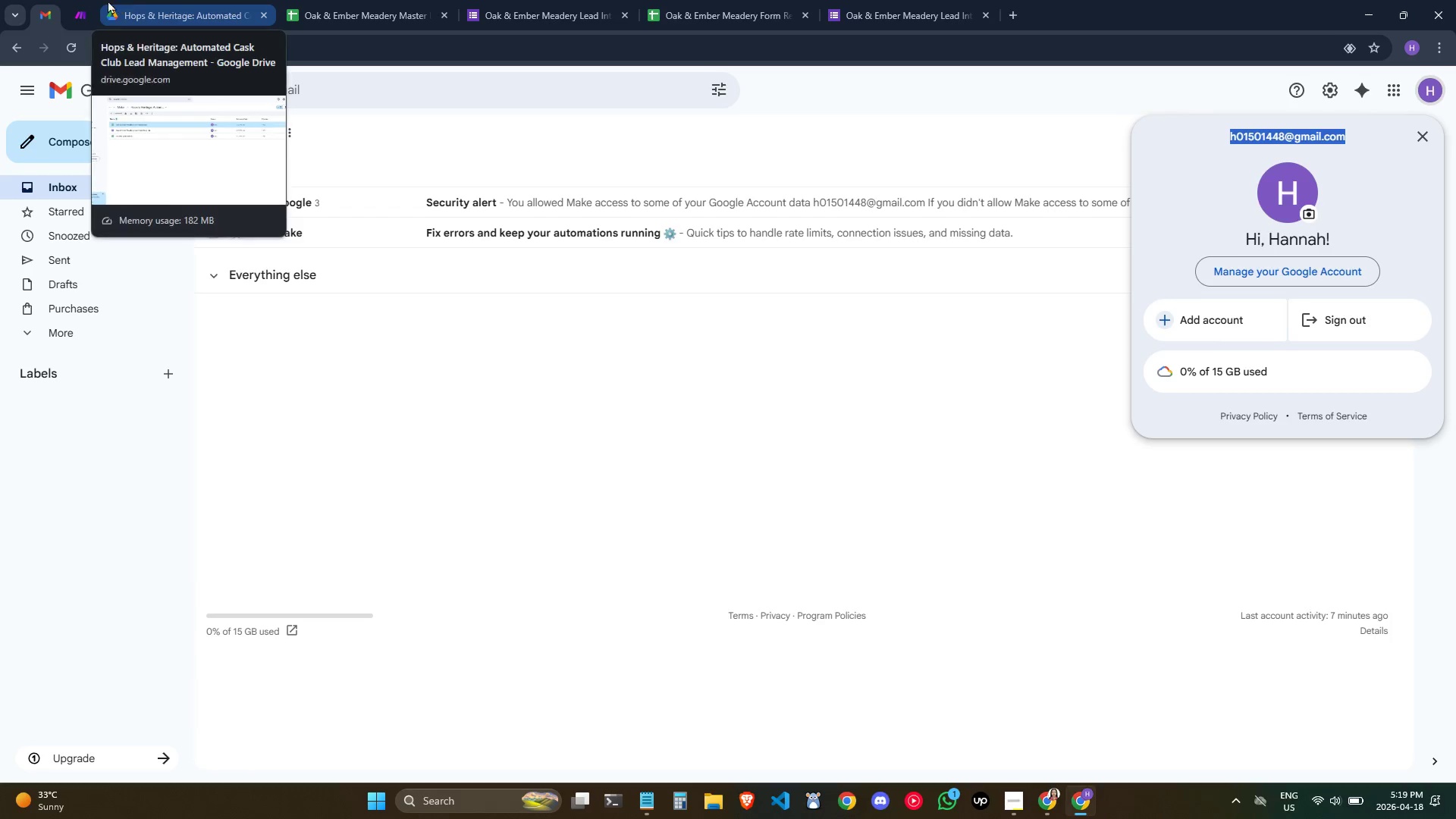 
left_click([80, 0])
 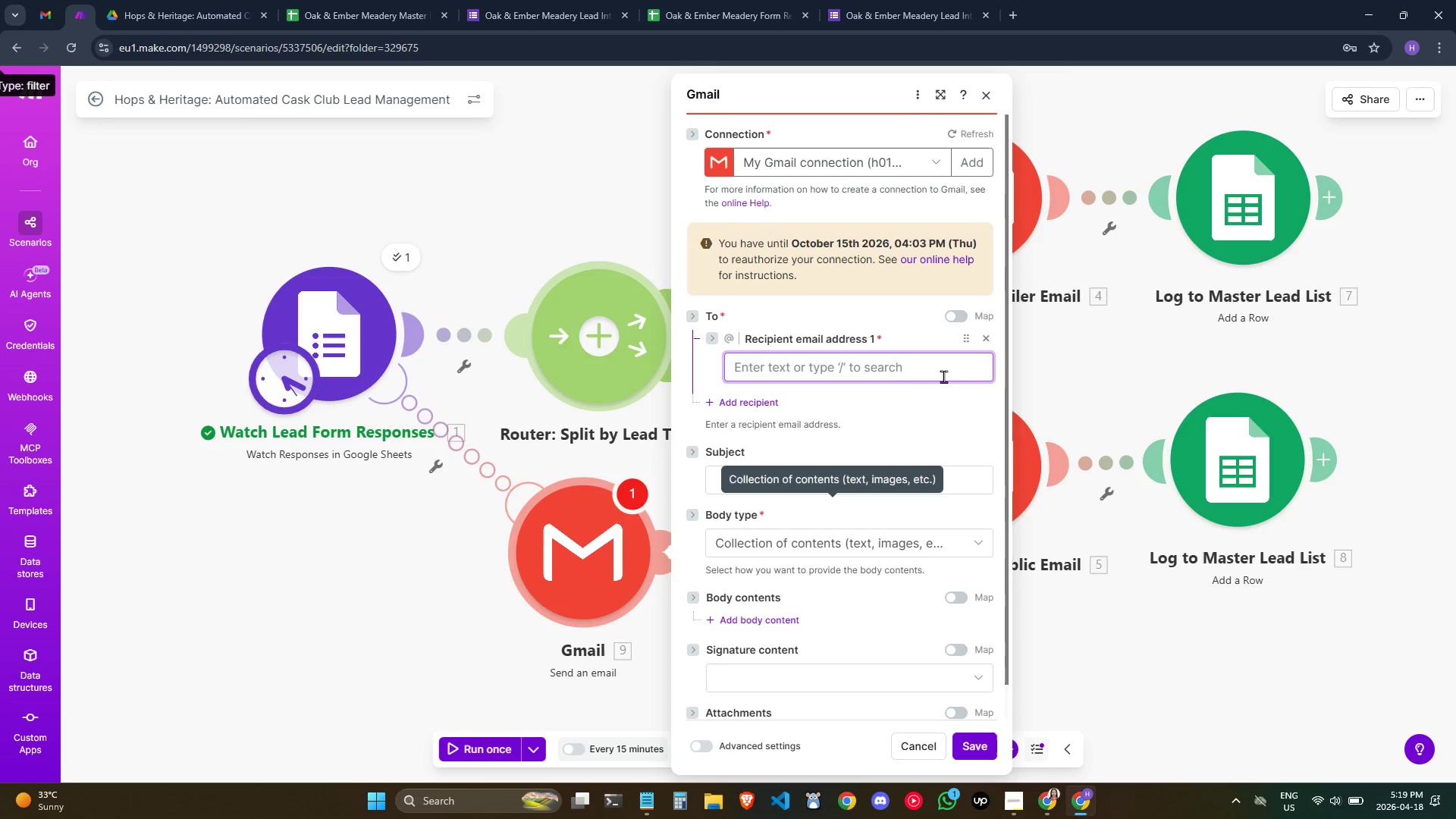 
left_click([918, 362])
 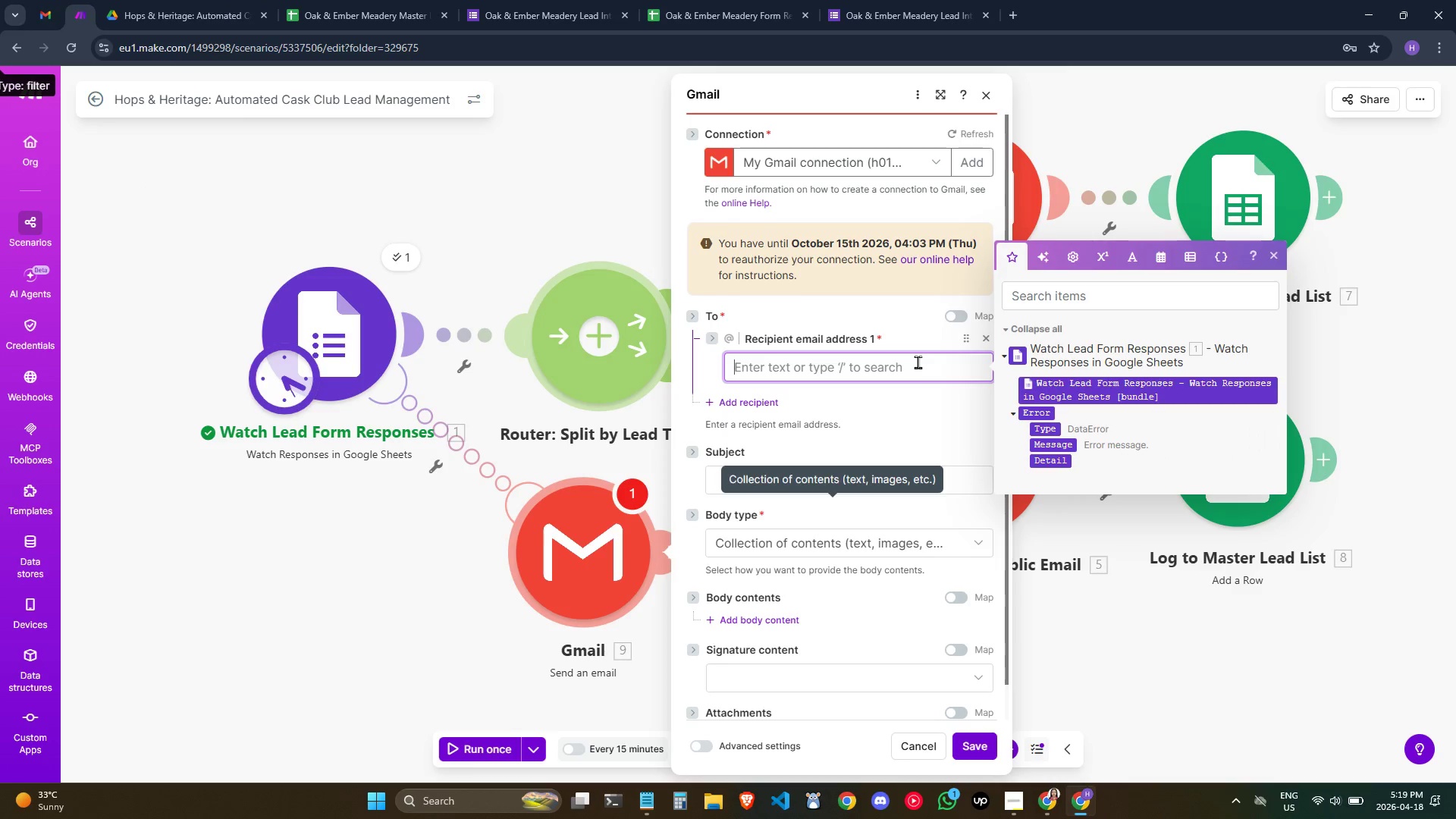 
key(Control+ControlLeft)
 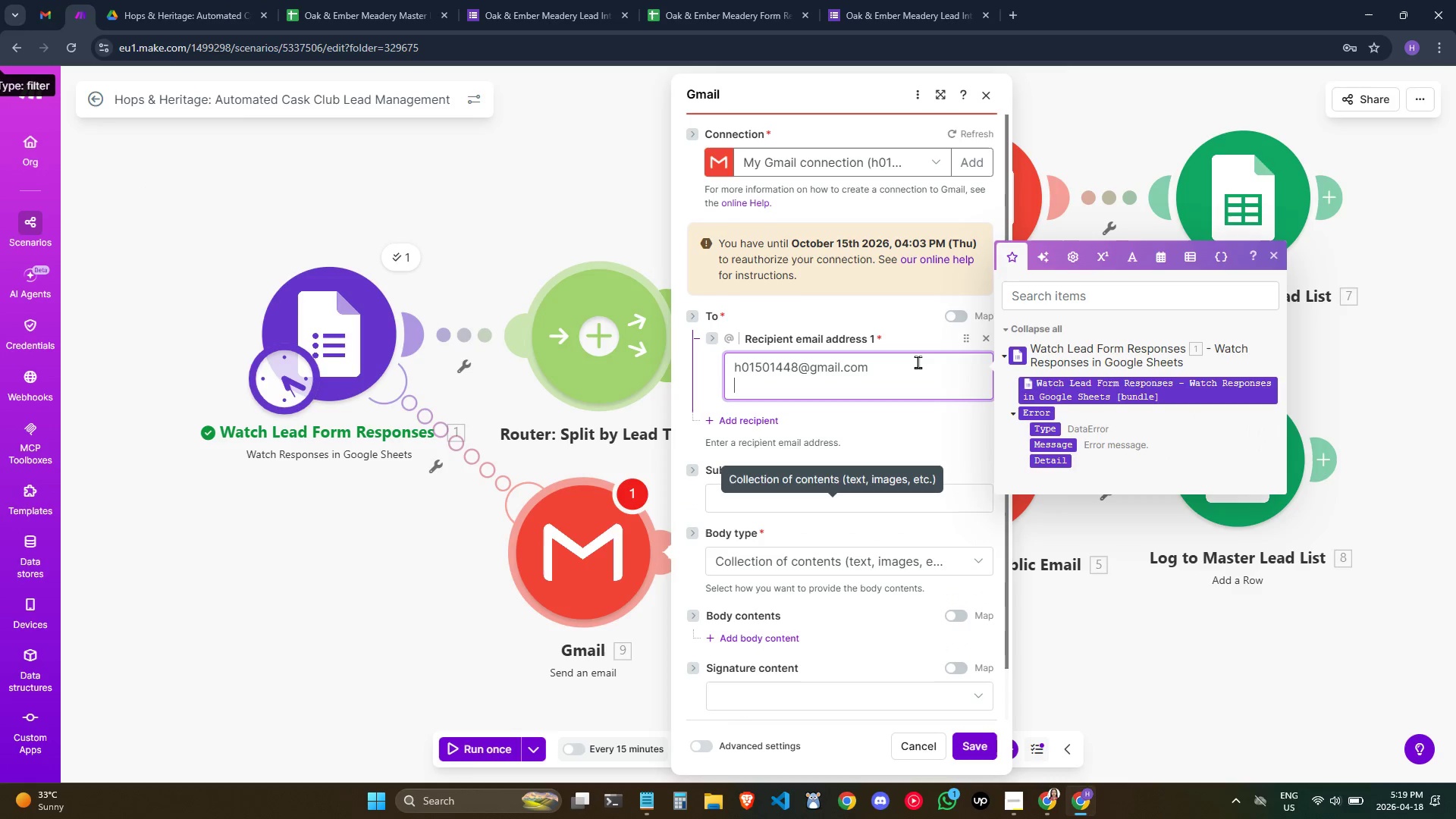 
key(Control+V)
 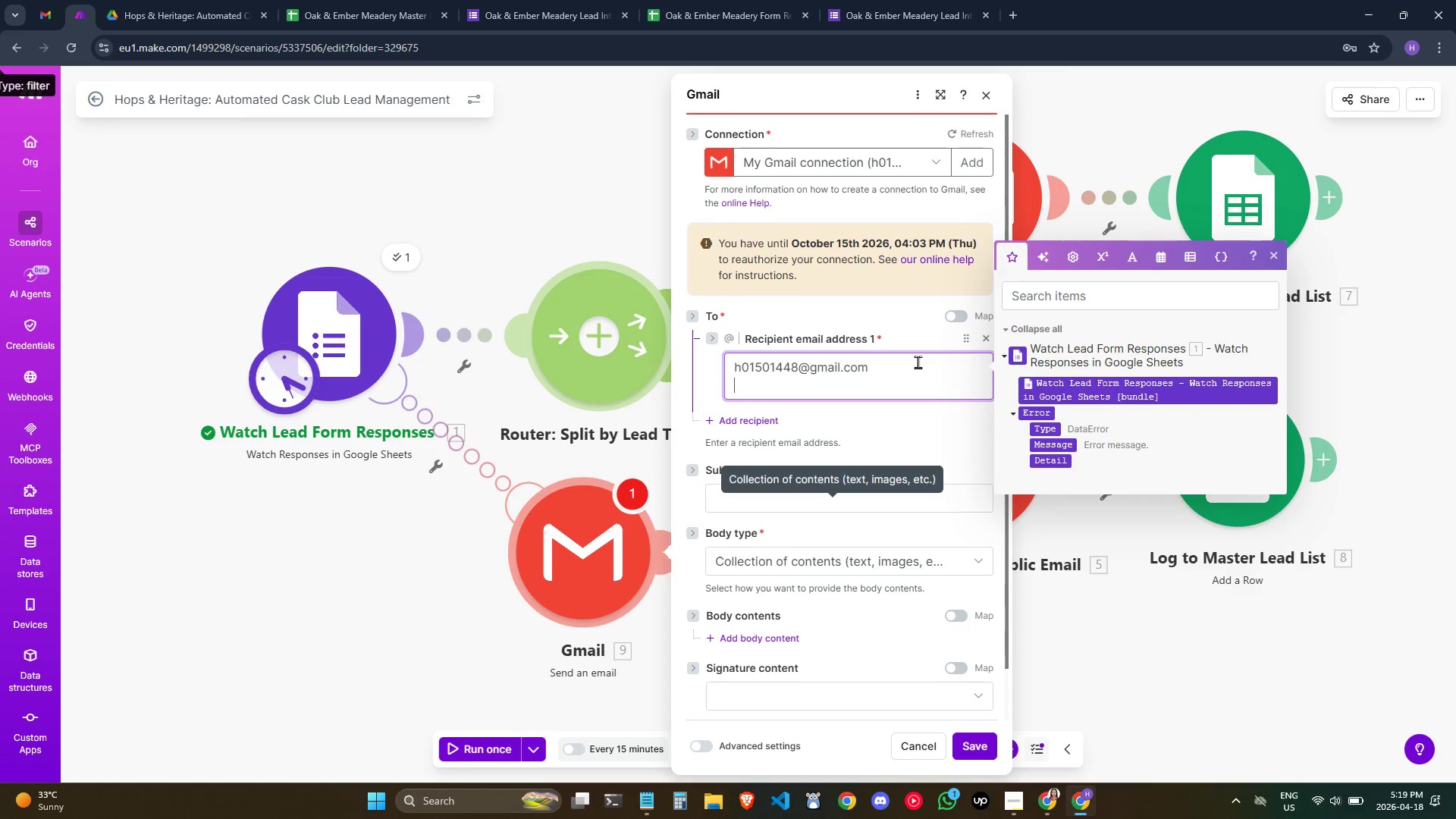 
key(Backspace)
 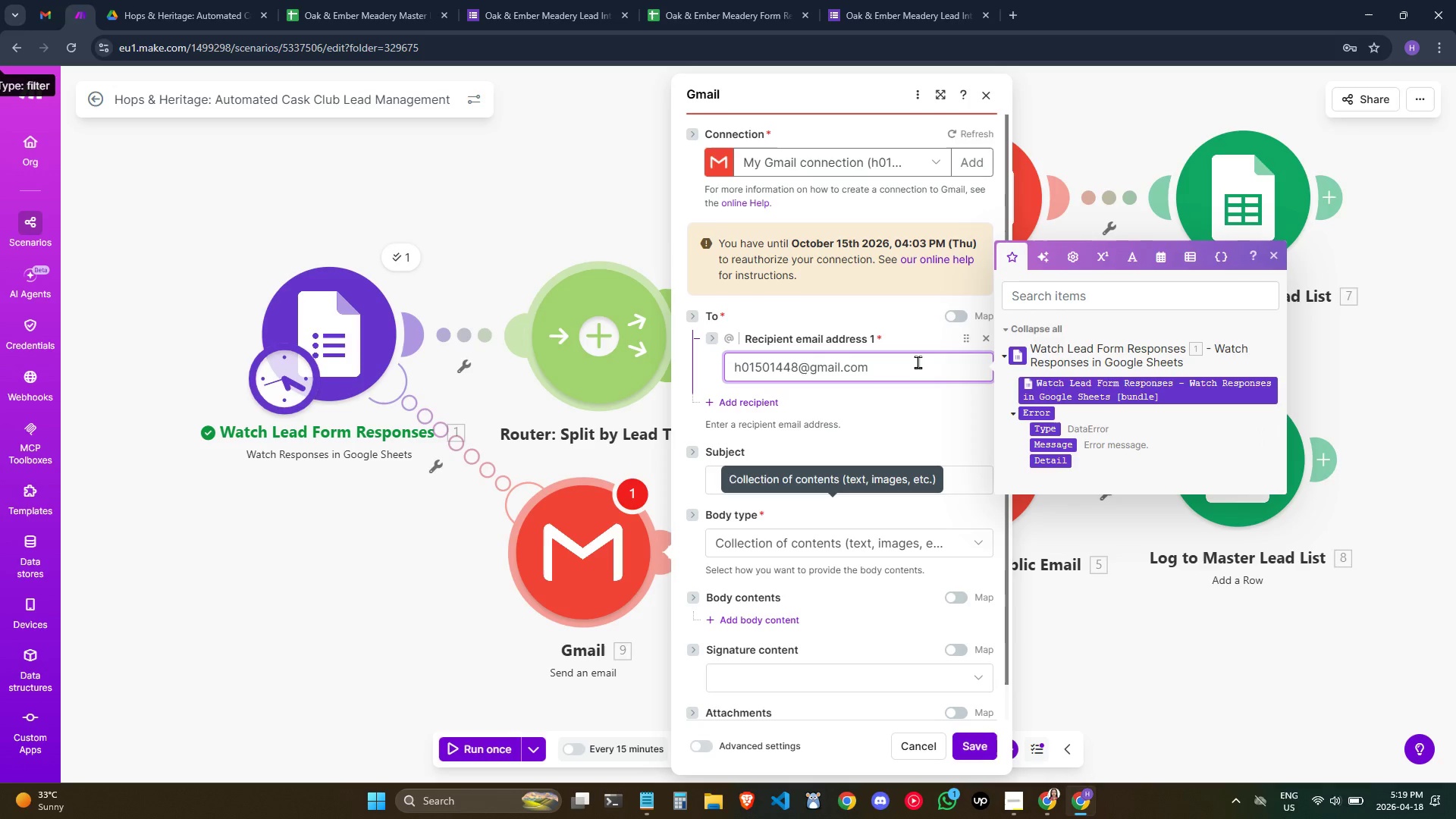 
wait(20.42)
 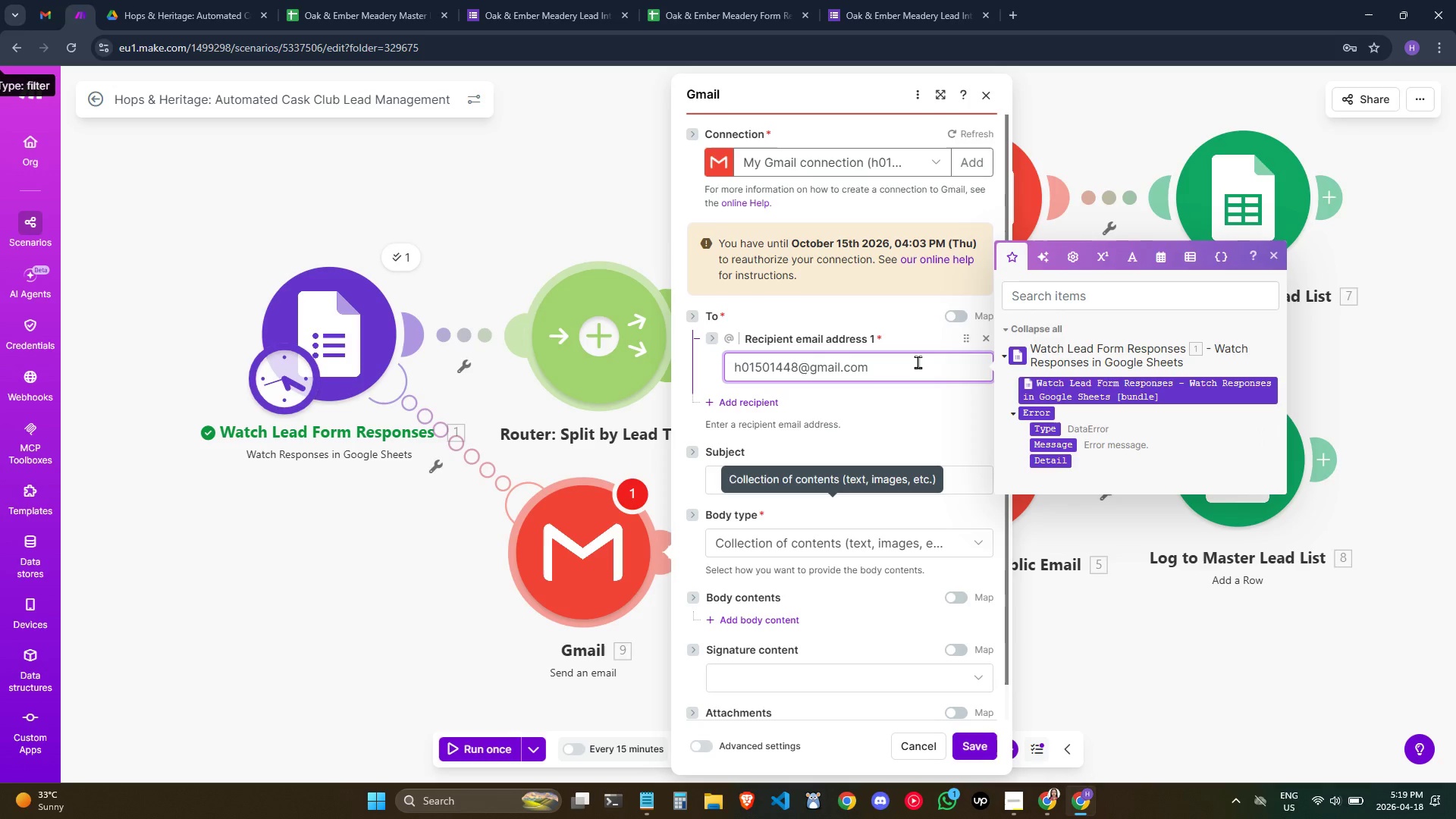 
left_click([849, 439])
 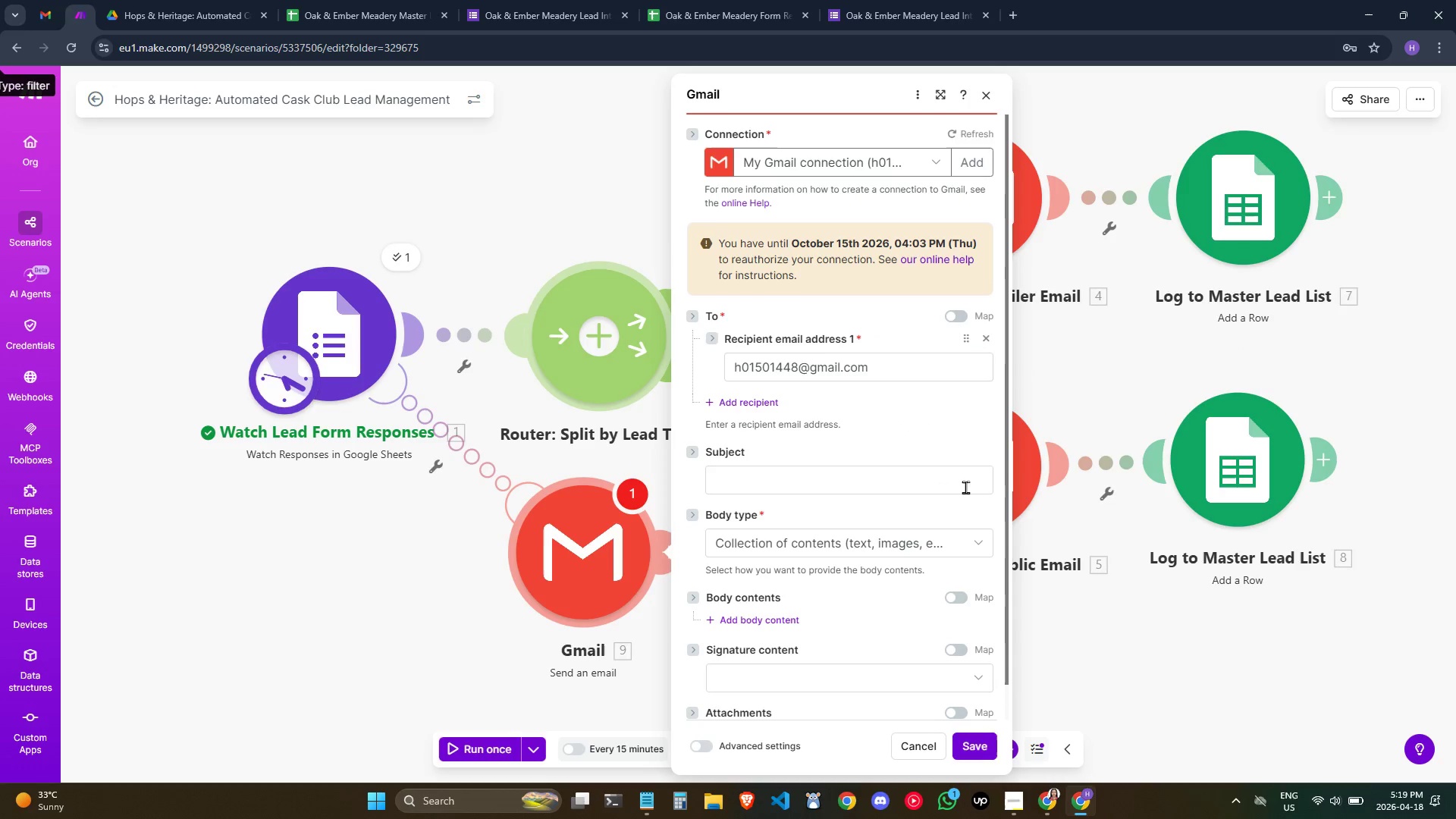 
left_click([961, 484])
 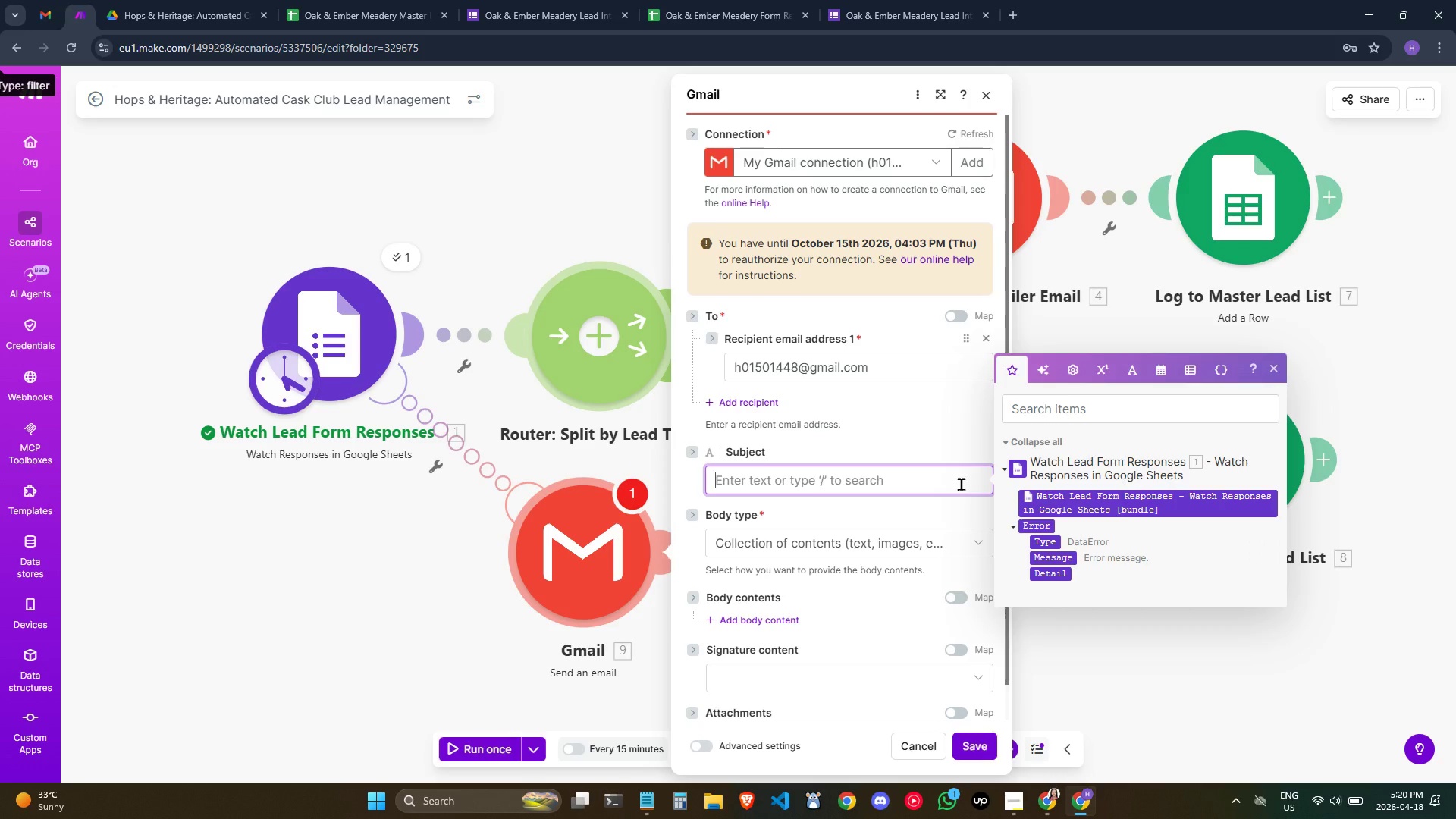 
wait(17.06)
 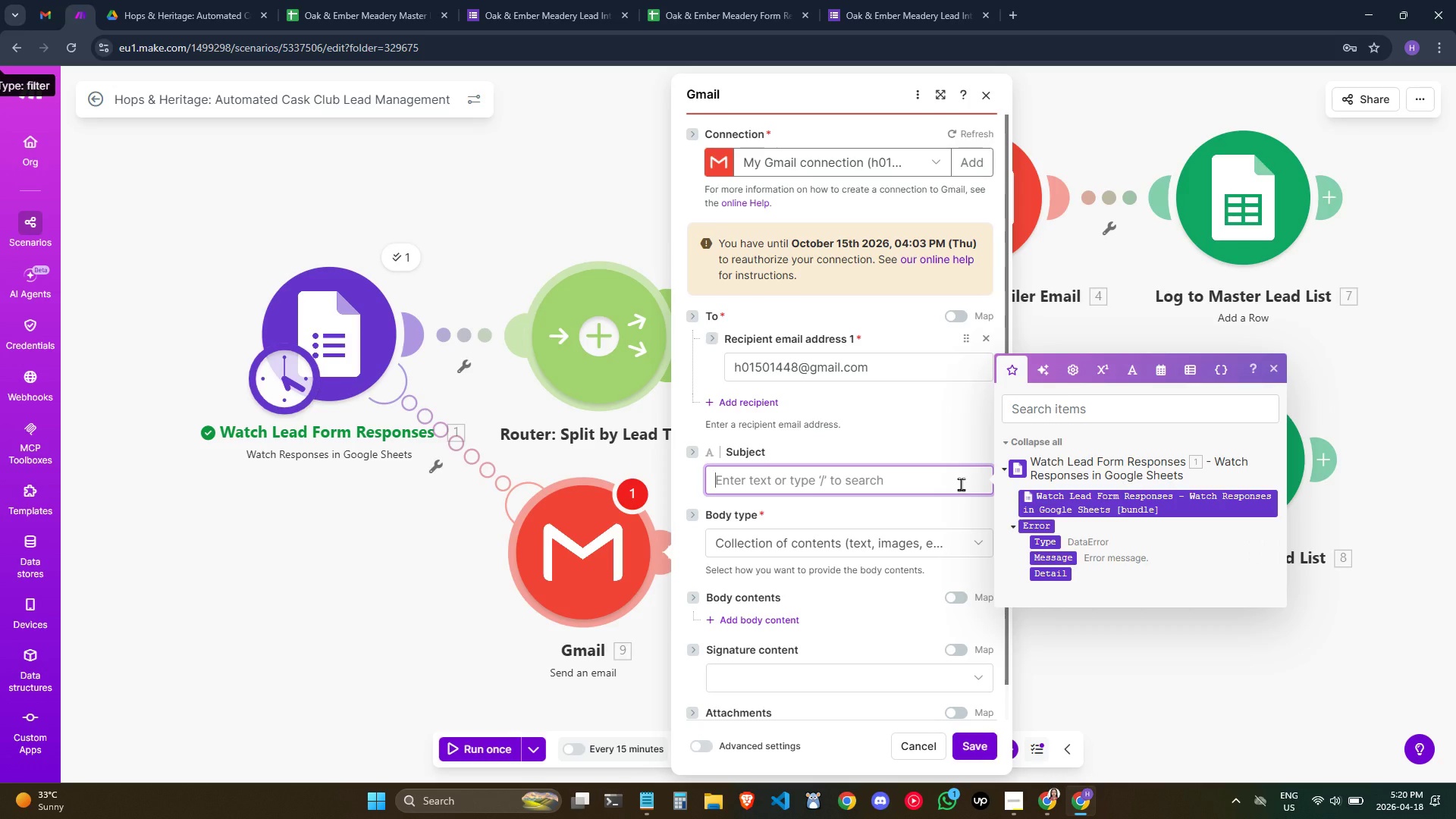 
scroll: coordinate [864, 459], scroll_direction: down, amount: 1.0
 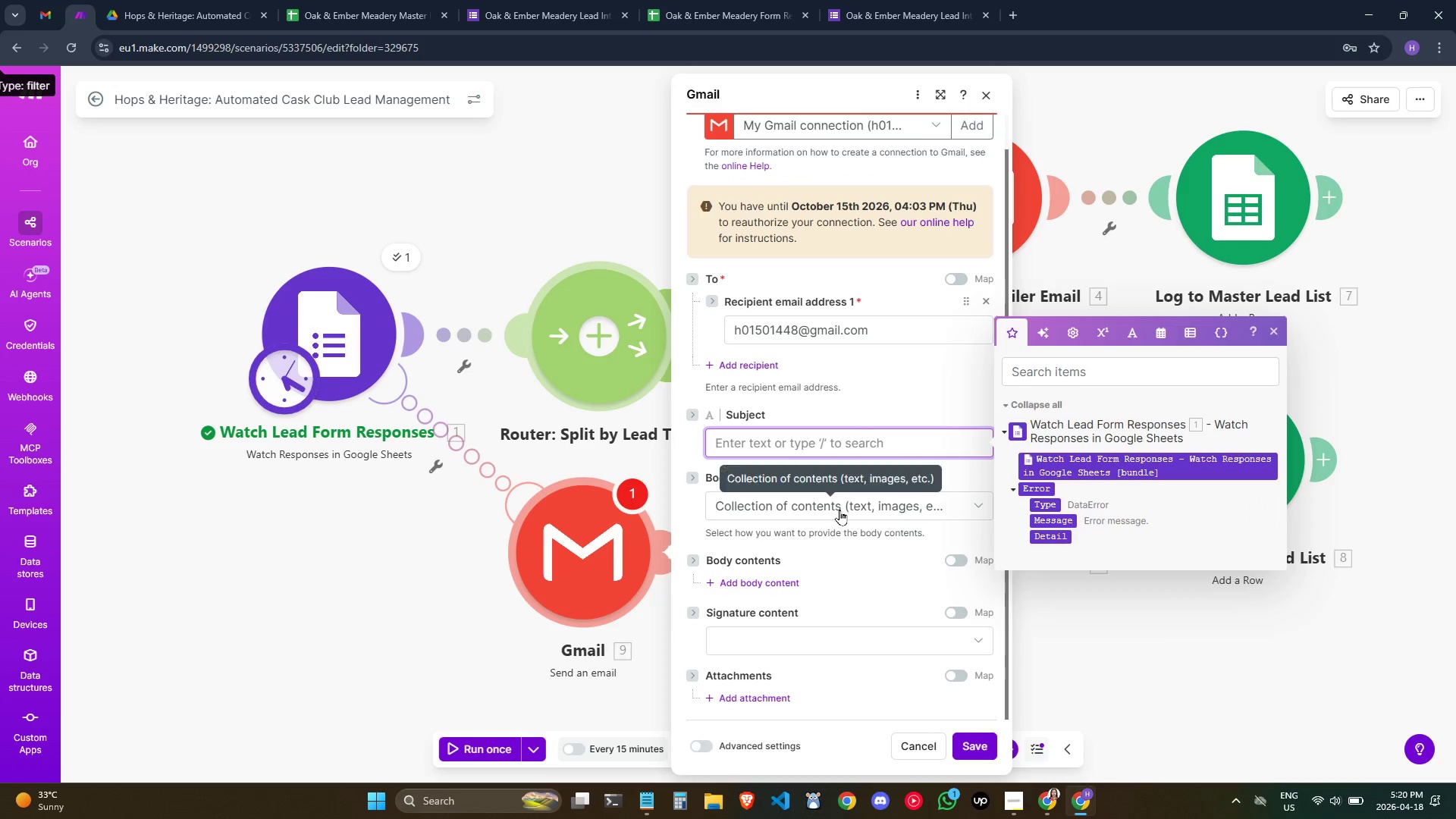 
left_click([836, 513])
 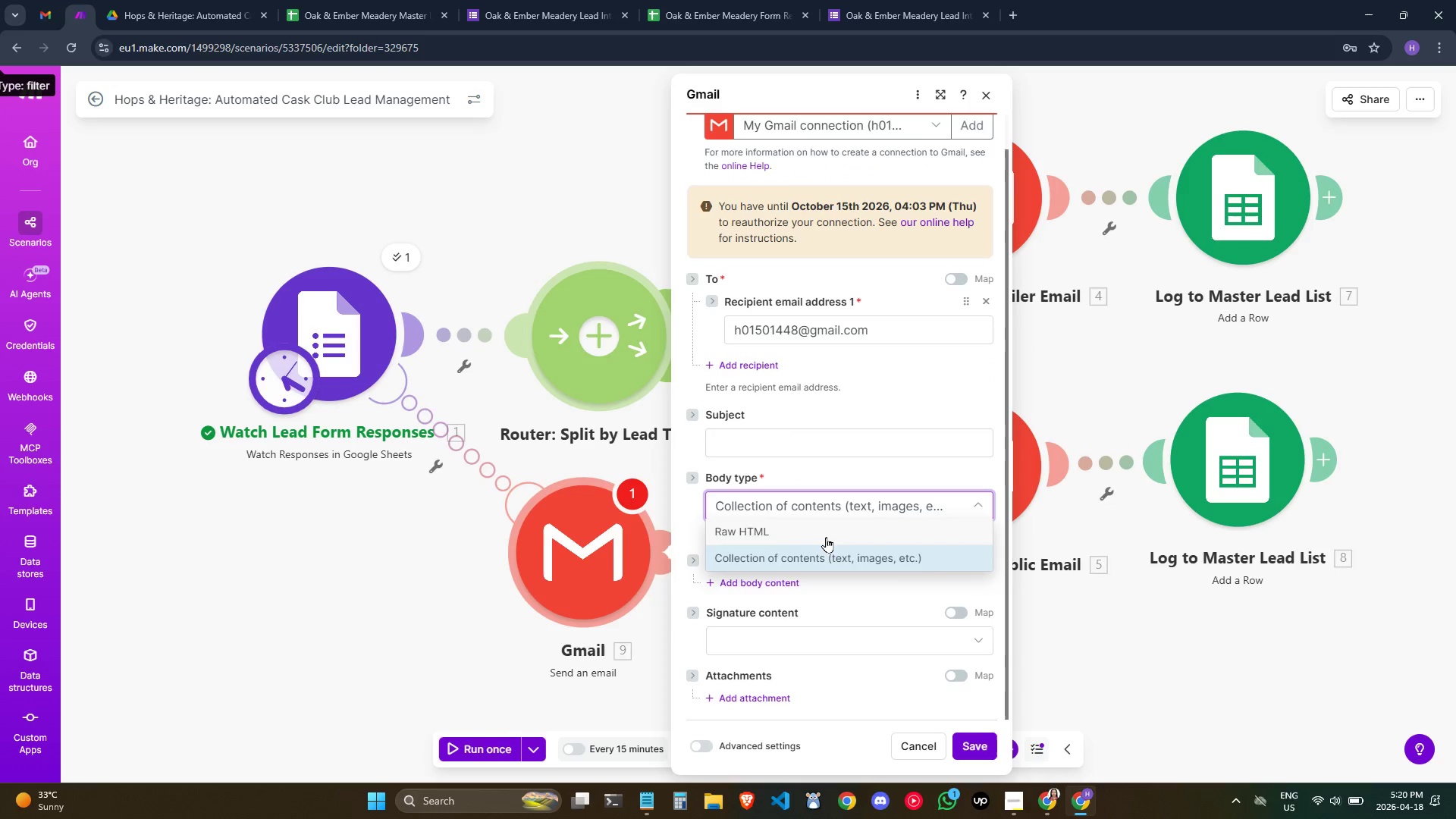 
left_click([825, 536])
 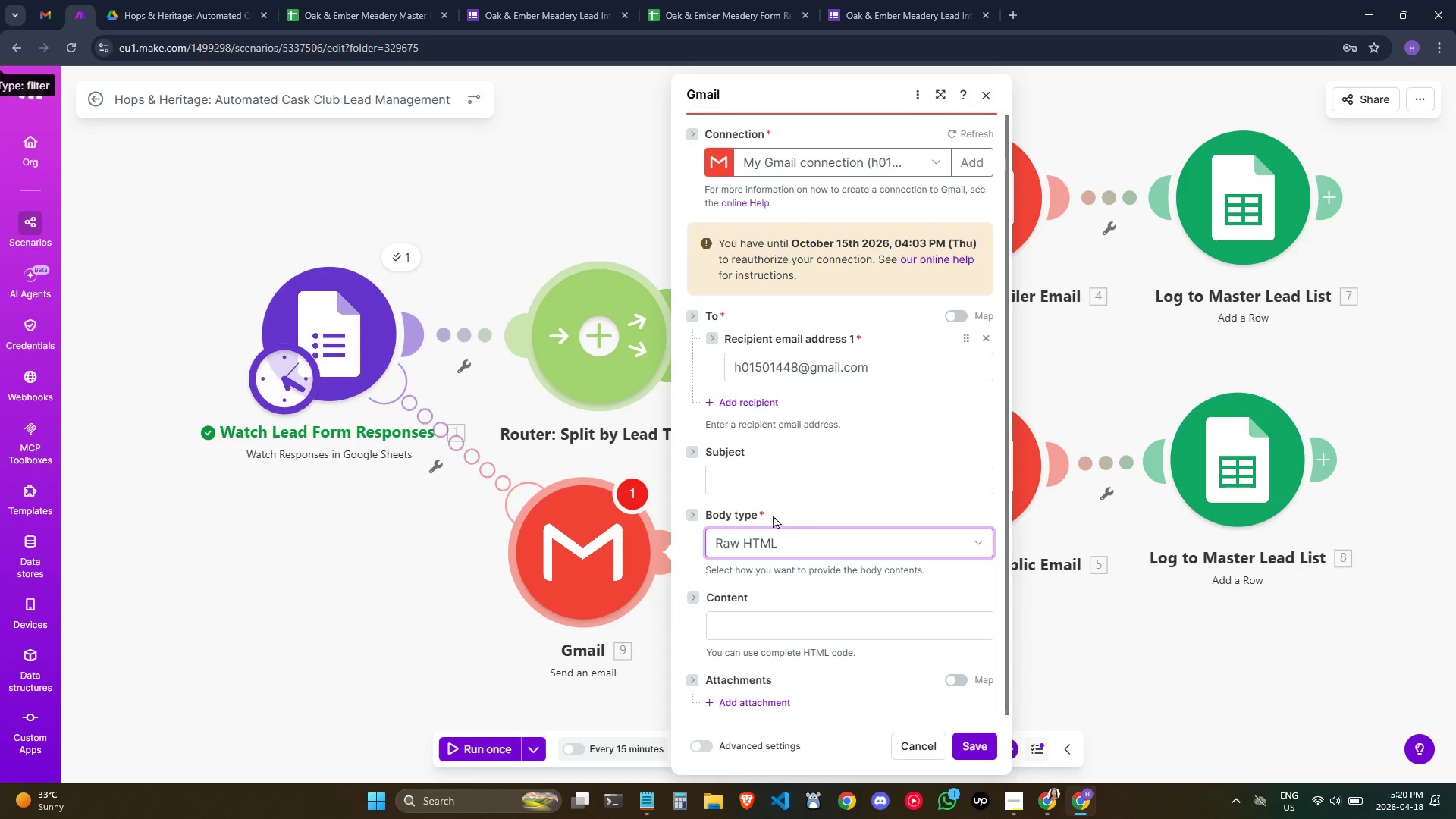 
left_click([755, 477])
 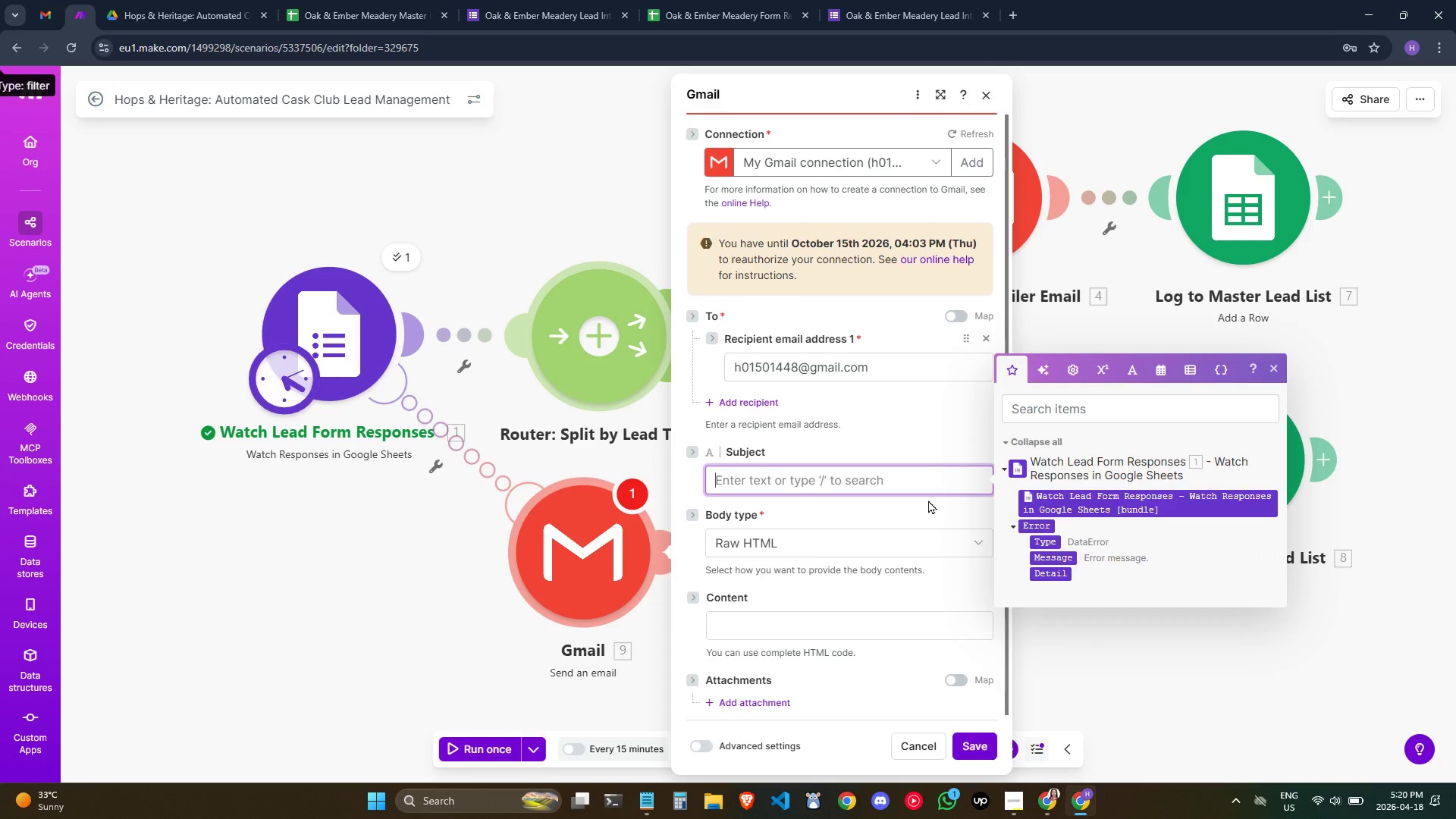 
key(Meta+Period)
 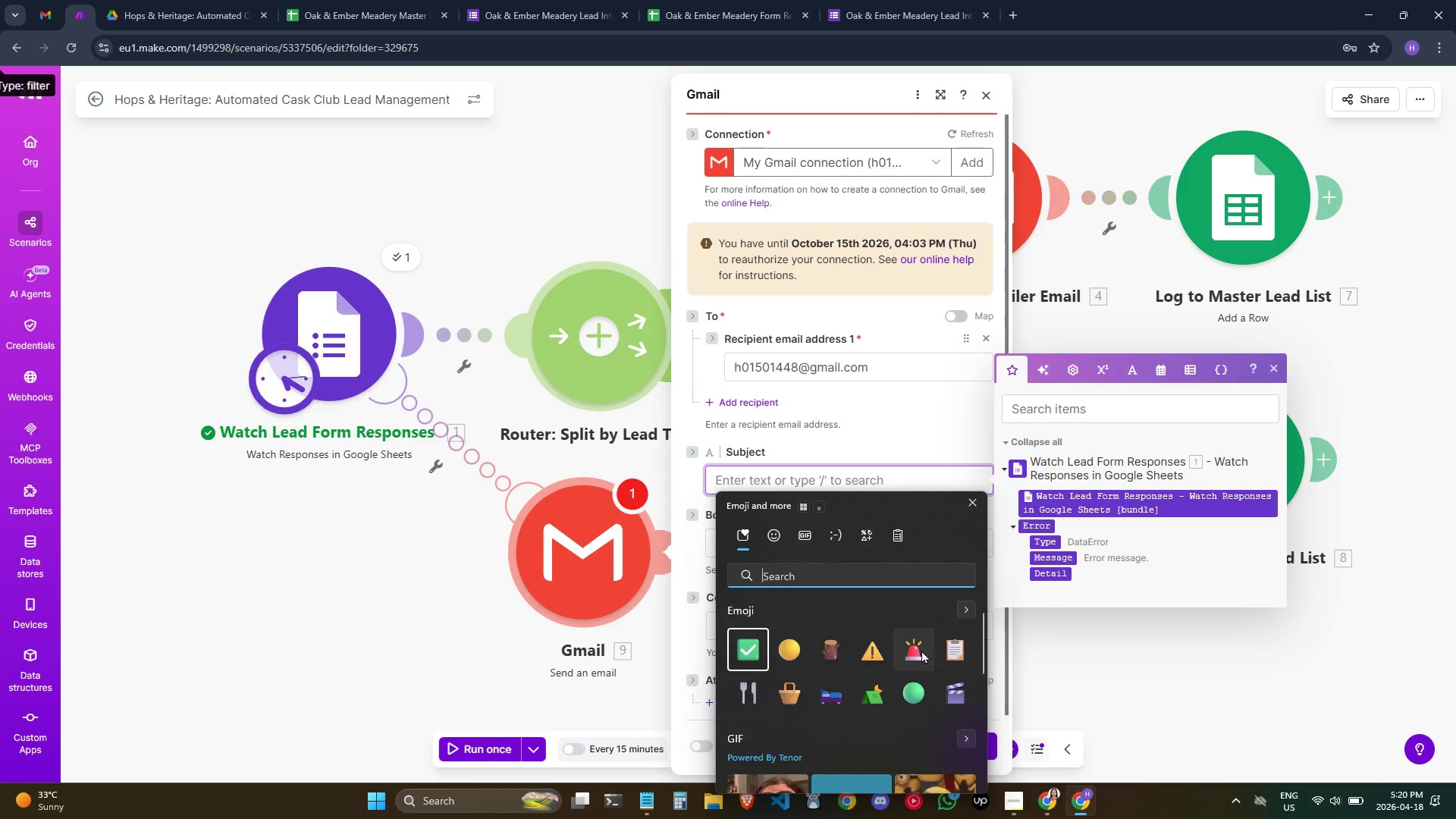 
type( Make.com Scenario error)
 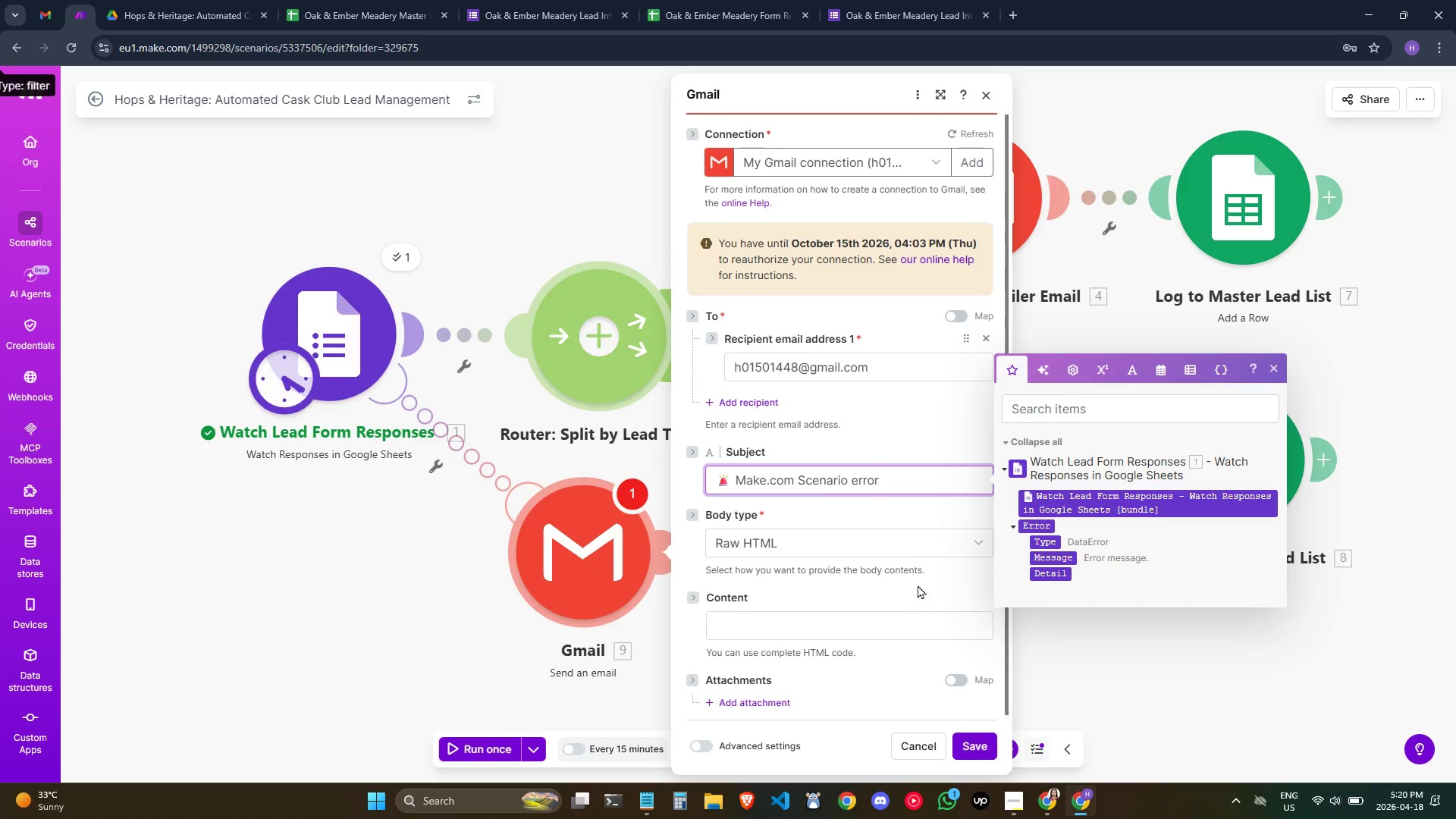 
key(Backspace)
key(Backspace)
key(Backspace)
key(Backspace)
key(Backspace)
type(Error)
 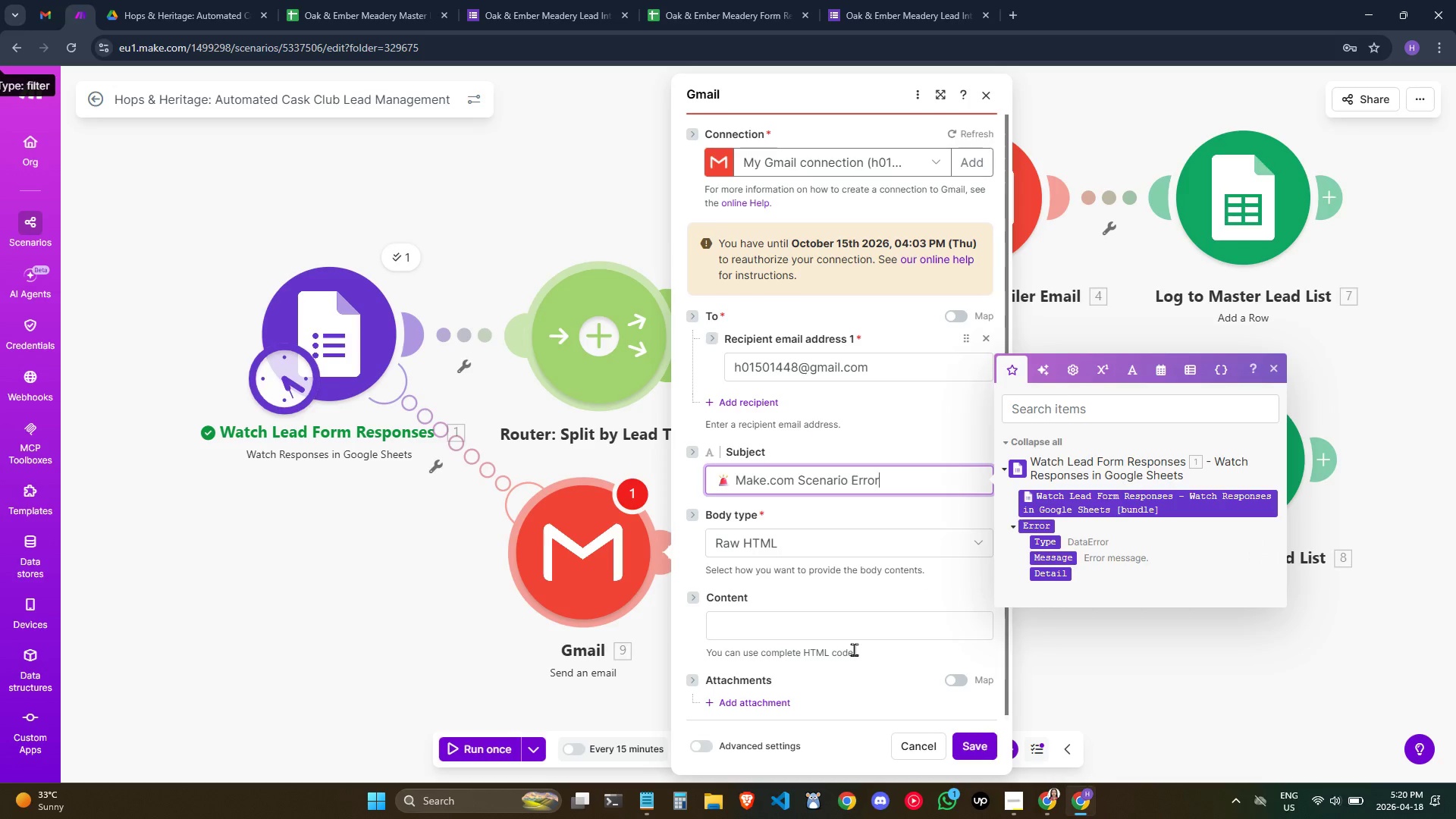 
left_click([850, 629])
 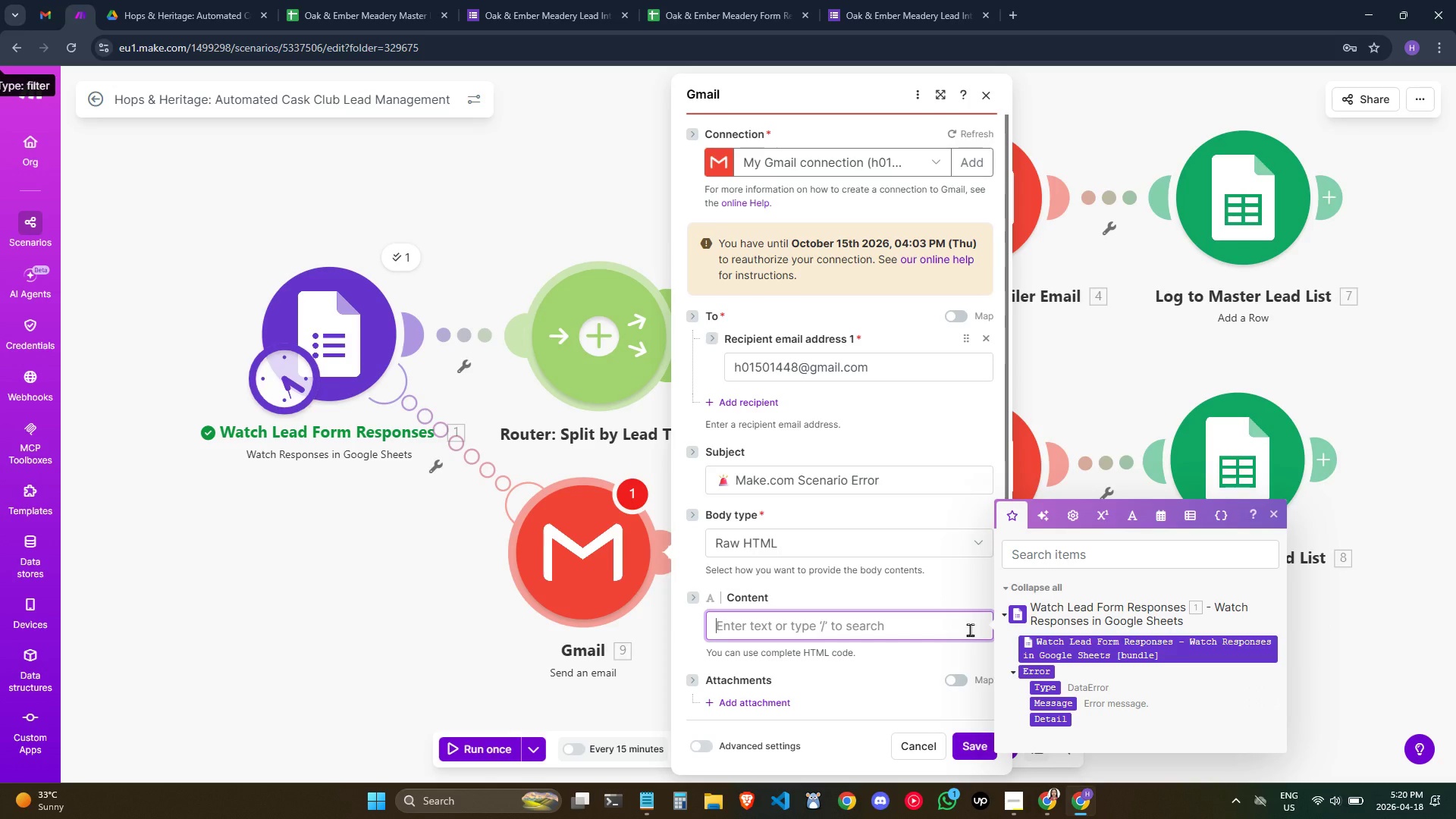 
type(<p>There was an error in your )
key(Backspace)
key(Backspace)
key(Backspace)
key(Backspace)
key(Backspace)
key(Backspace)
key(Backspace)
key(Backspace)
type(during the )
key(Backspace)
key(Backspace)
key(Backspace)
key(Backspace)
type(execution of you )
key(Backspace)
type(r m)
key(Backspace)
type(Make.com scenario )
key(Backspace)
type(: )
 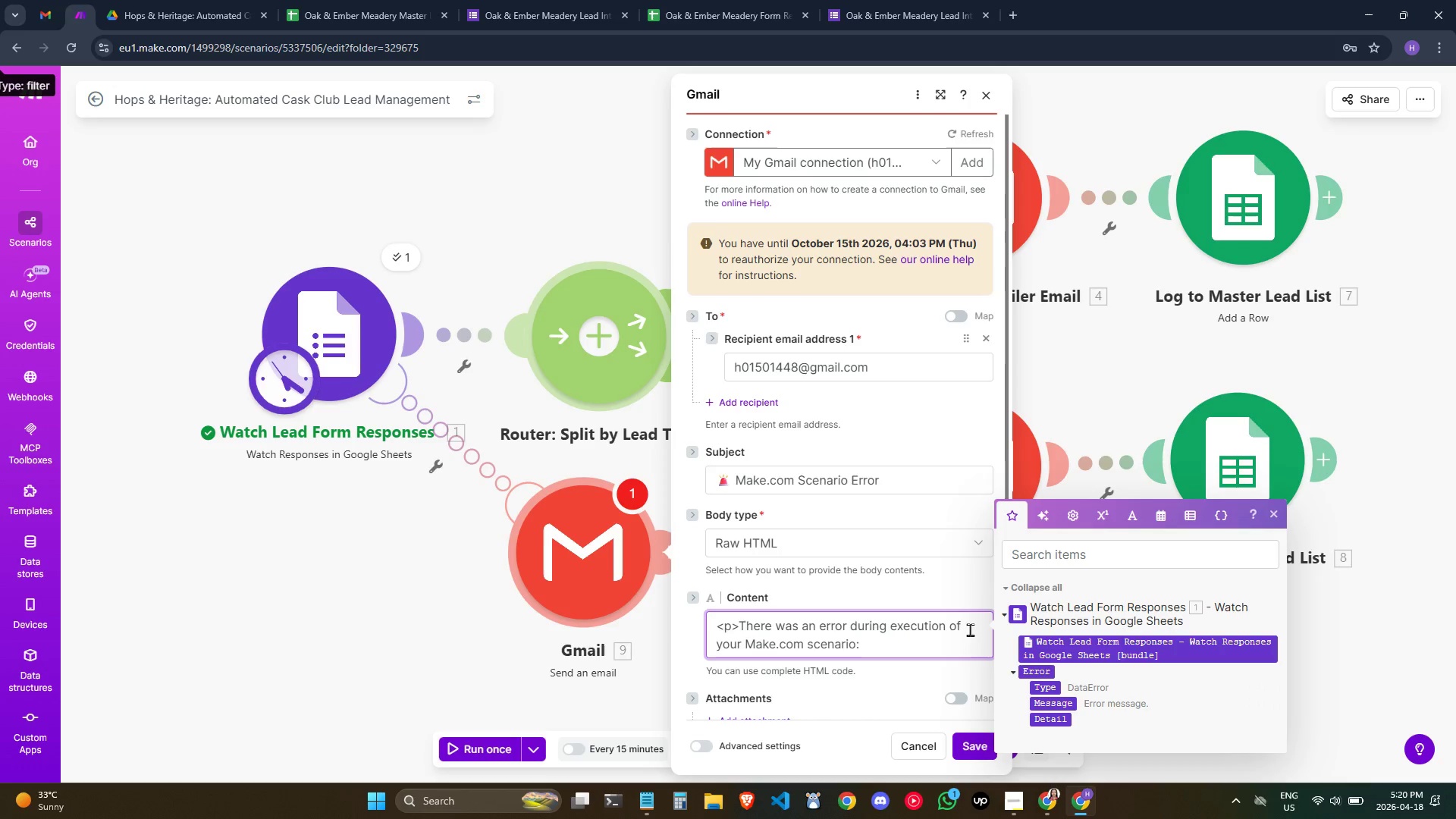 
double_click([202, 108])
 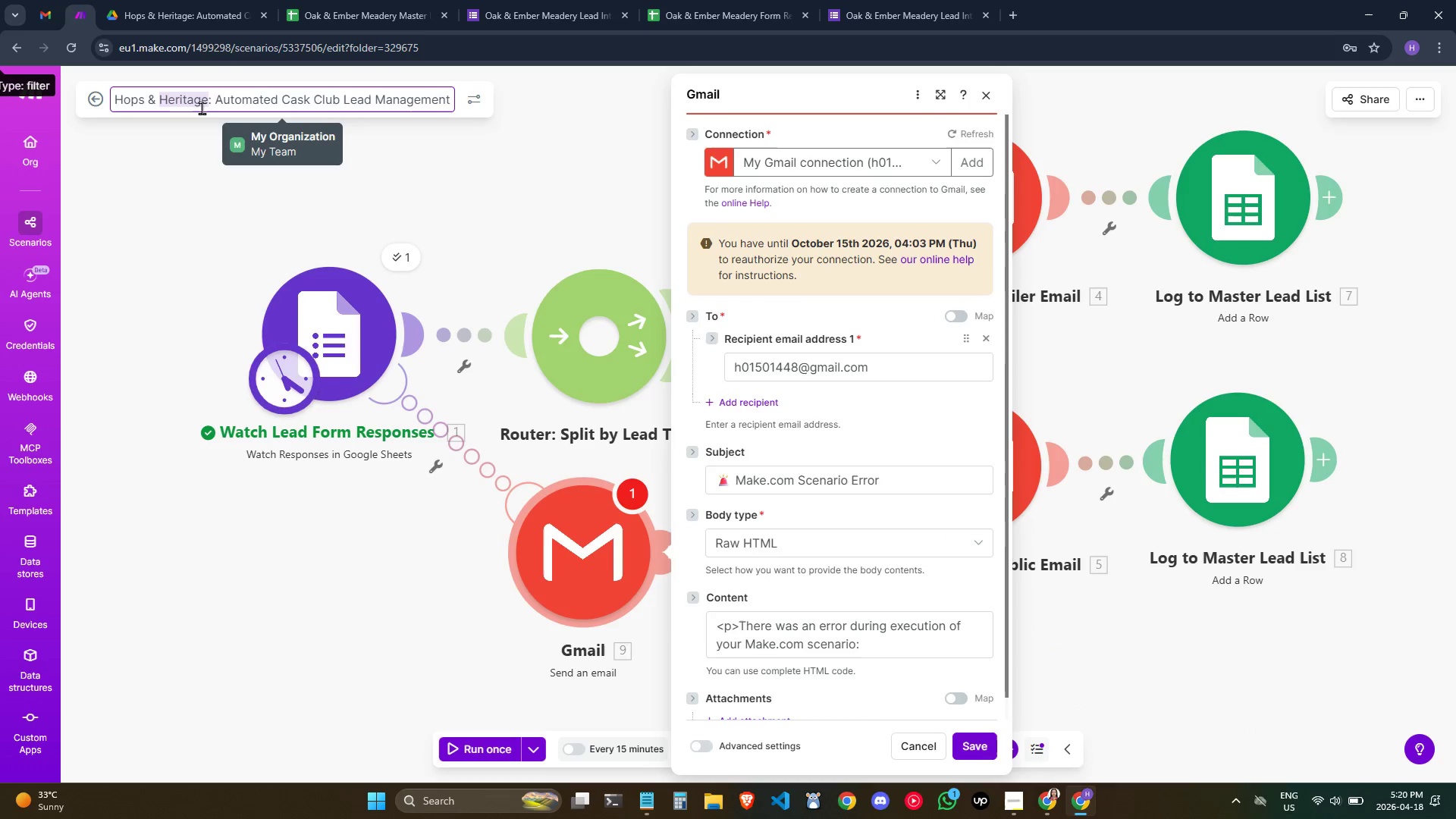 
triple_click([202, 108])
 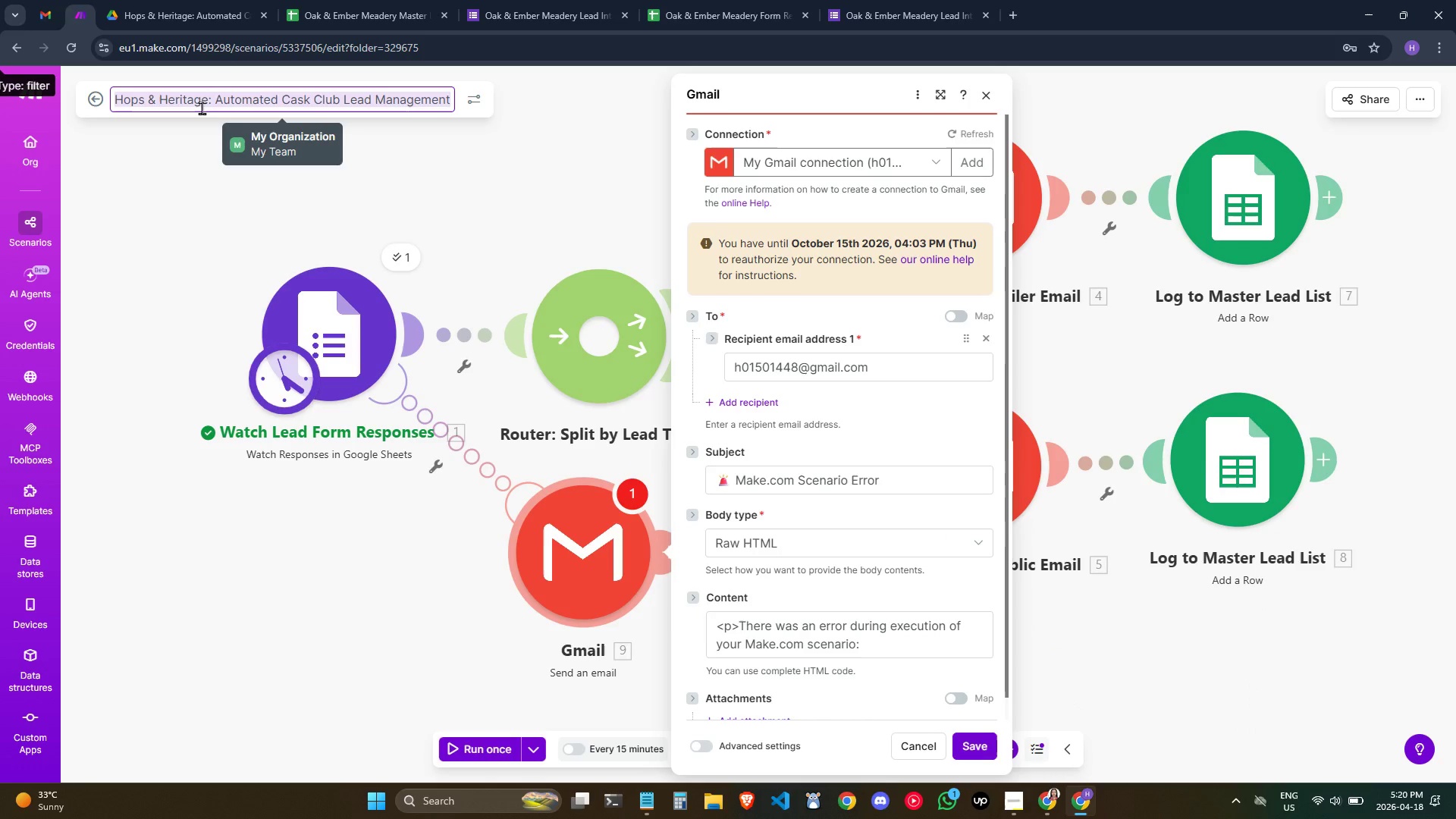 
key(Control+C)
 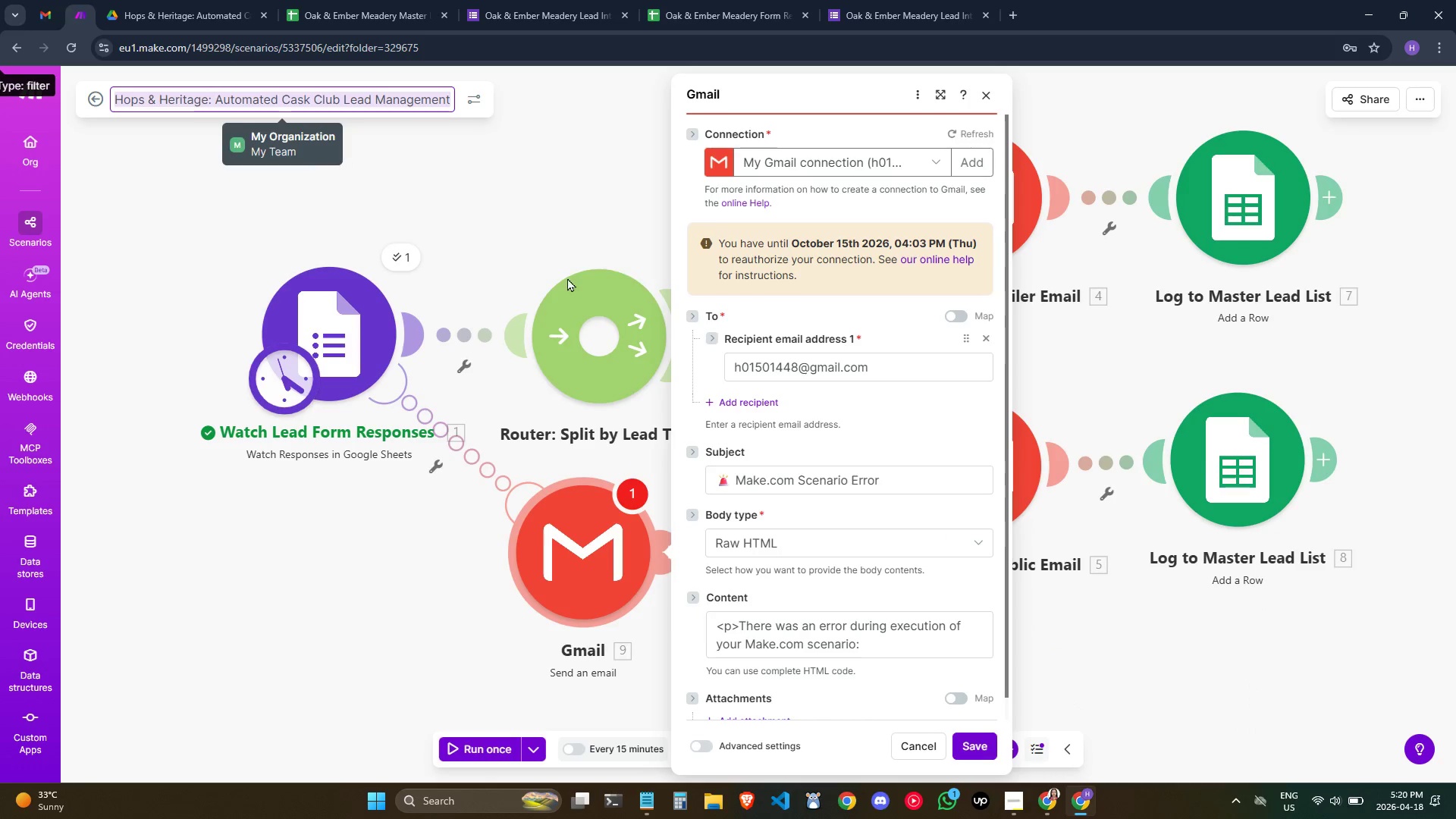 
key(Control+C)
 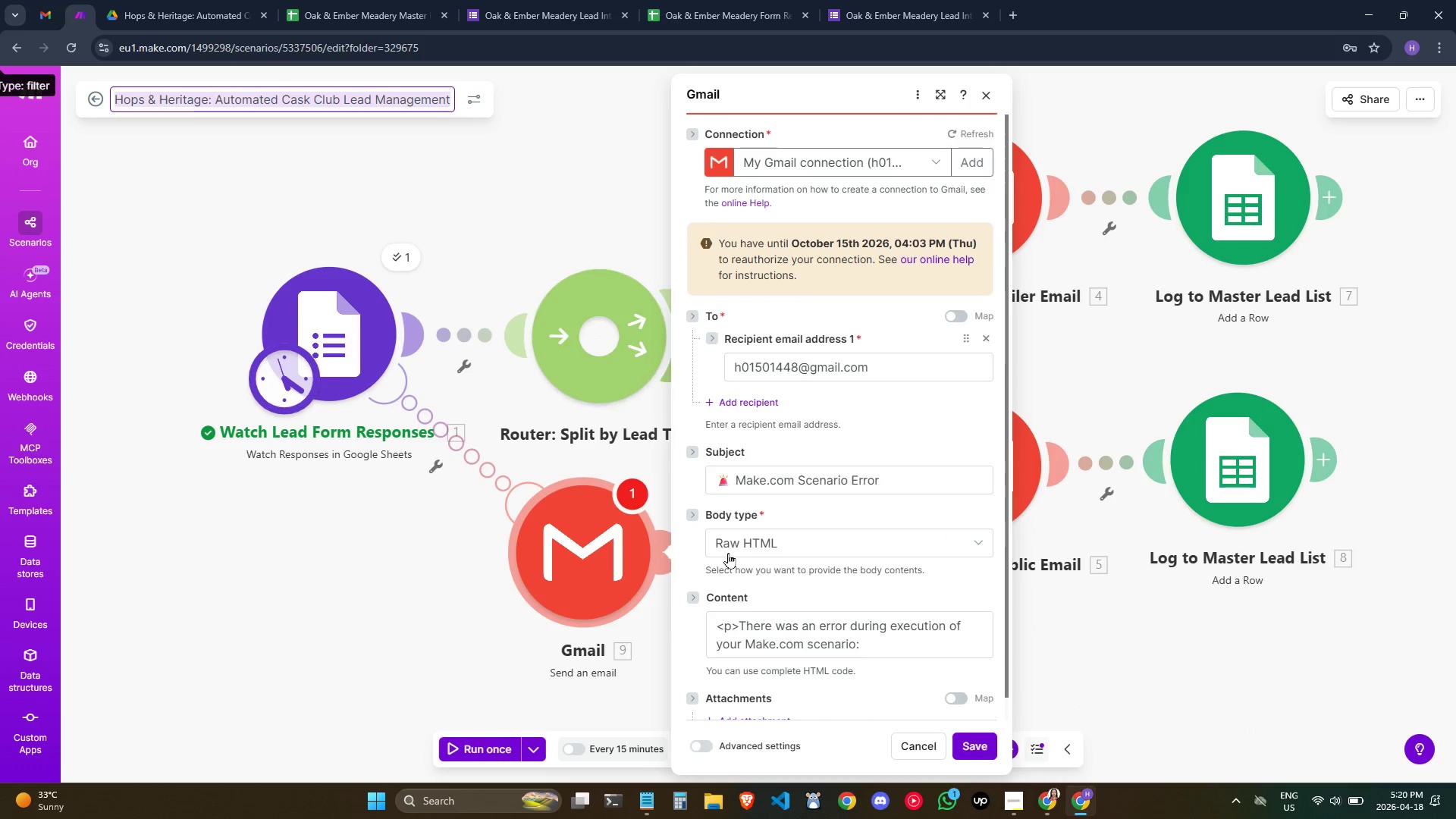 
key(Control+C)
 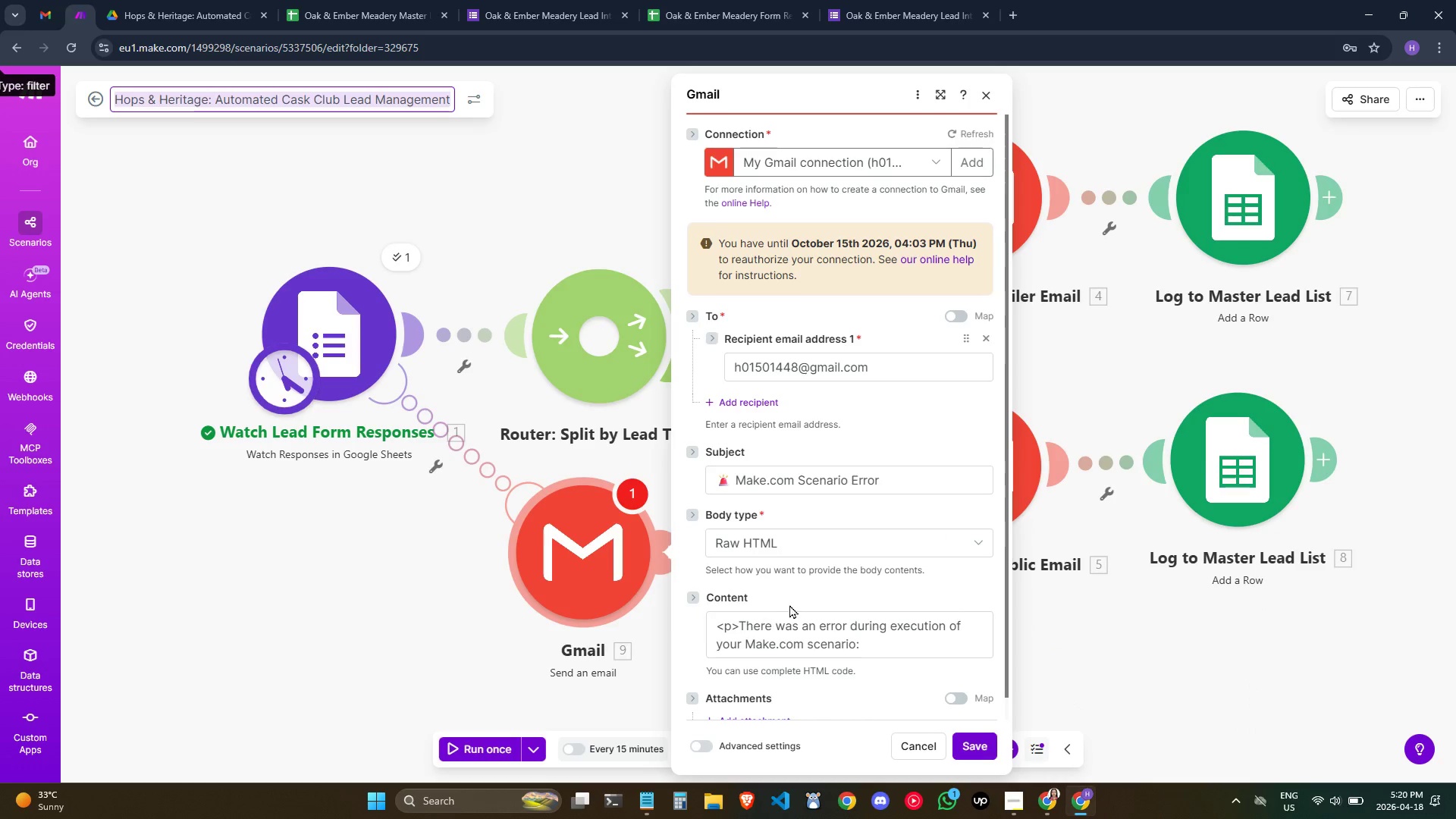 
key(Control+C)
 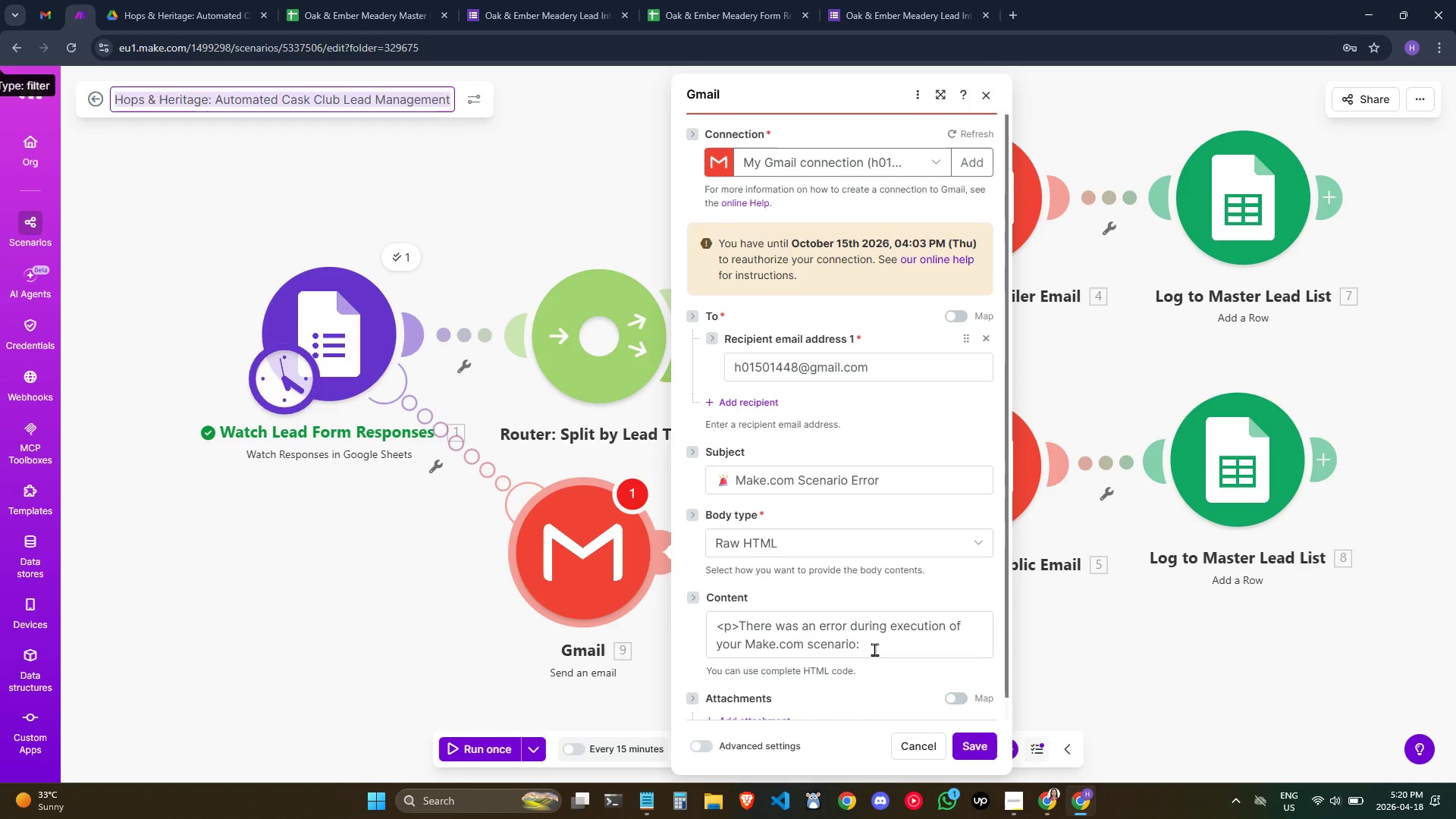 
left_click([874, 649])
 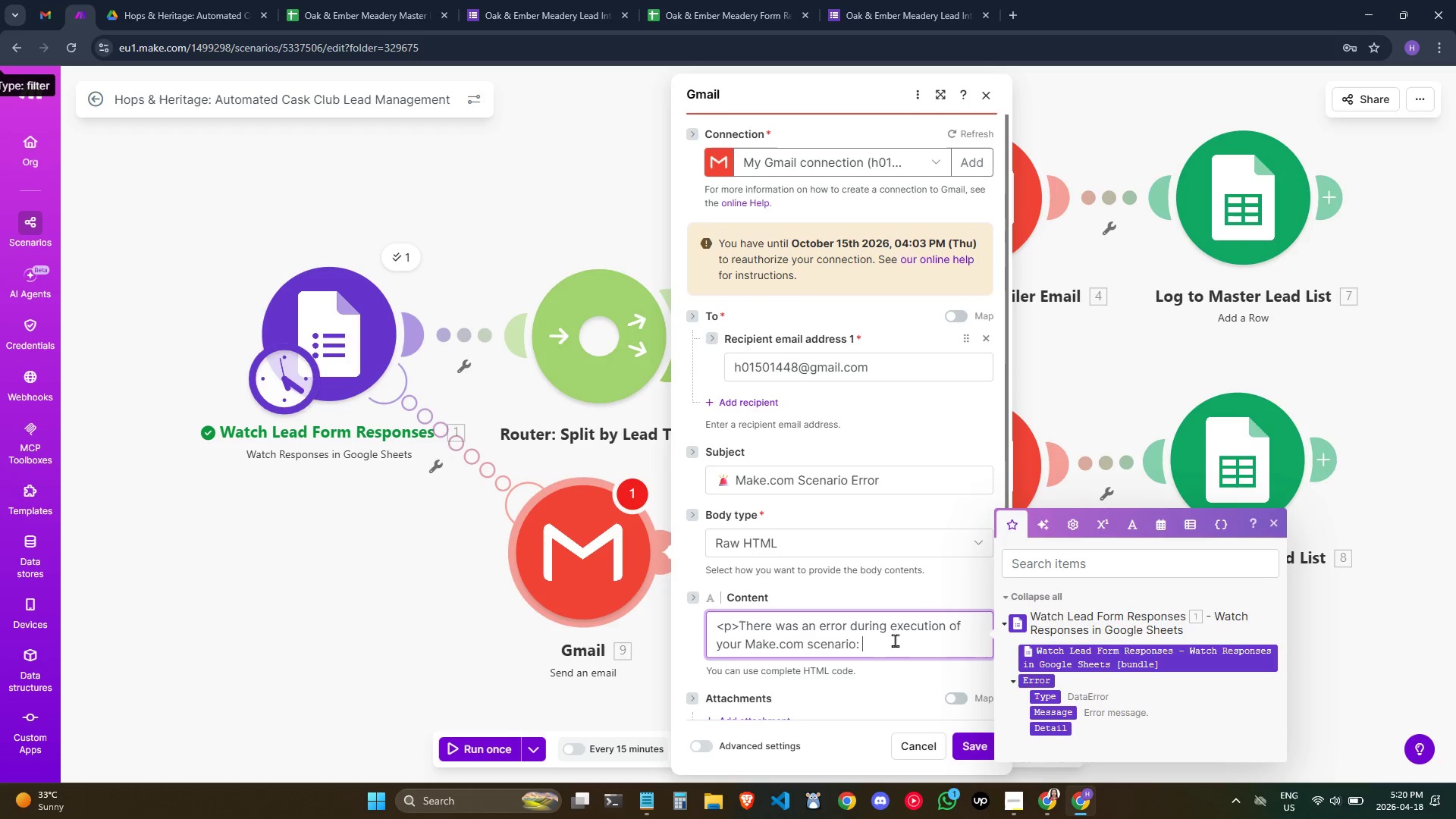 
key(Control+ControlLeft)
 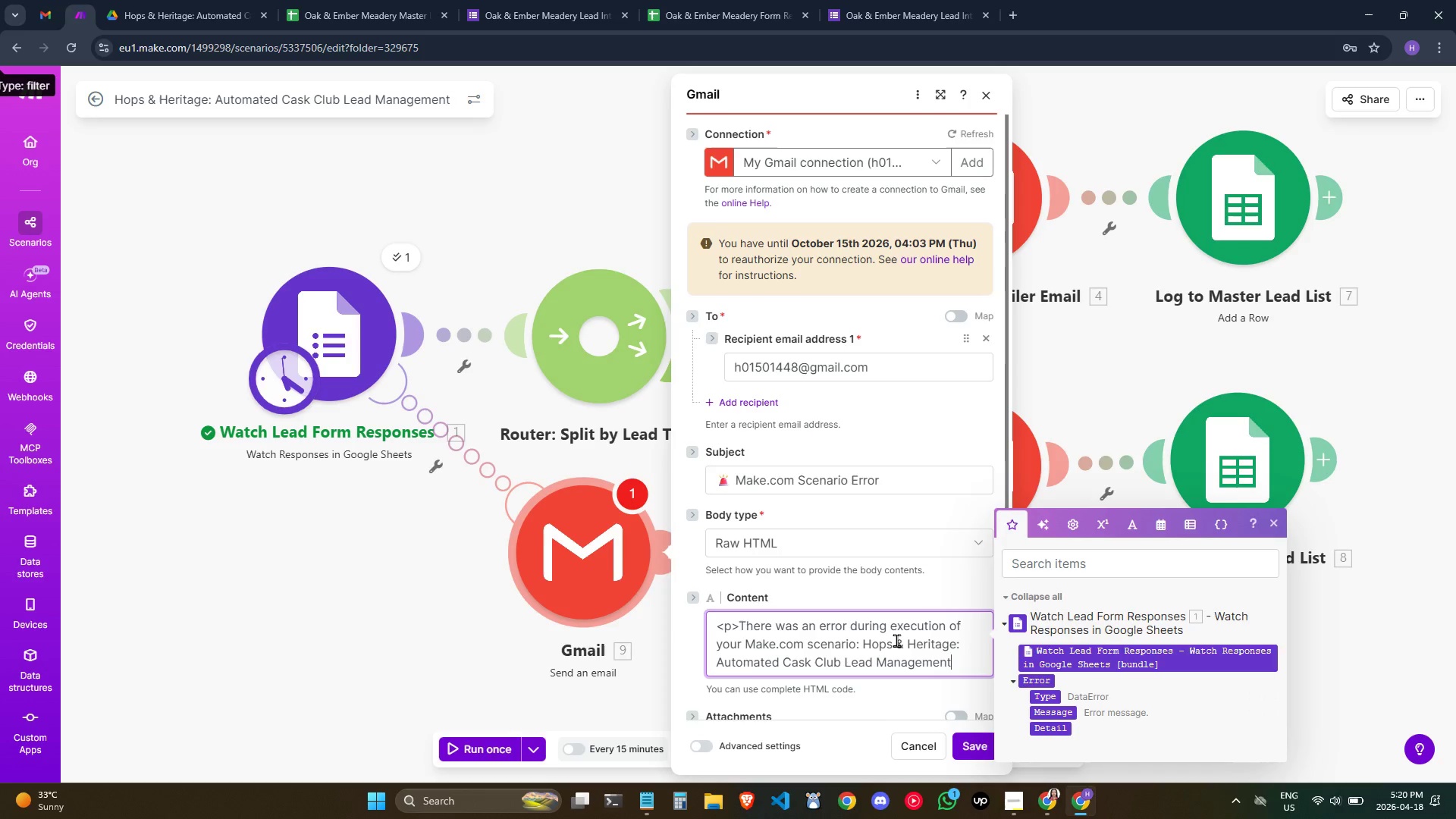 
key(Control+V)
 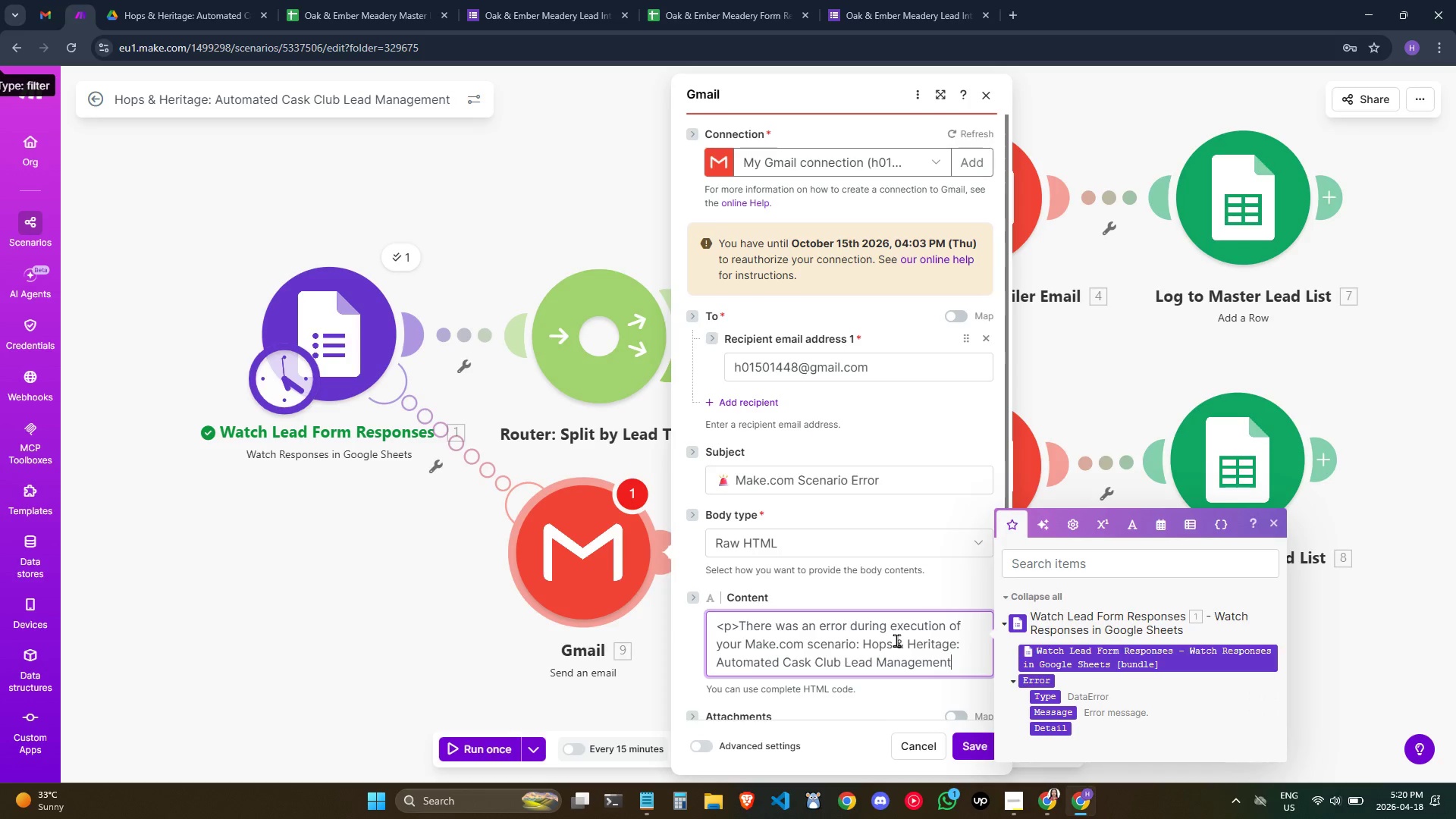 
key(Control+ControlLeft)
 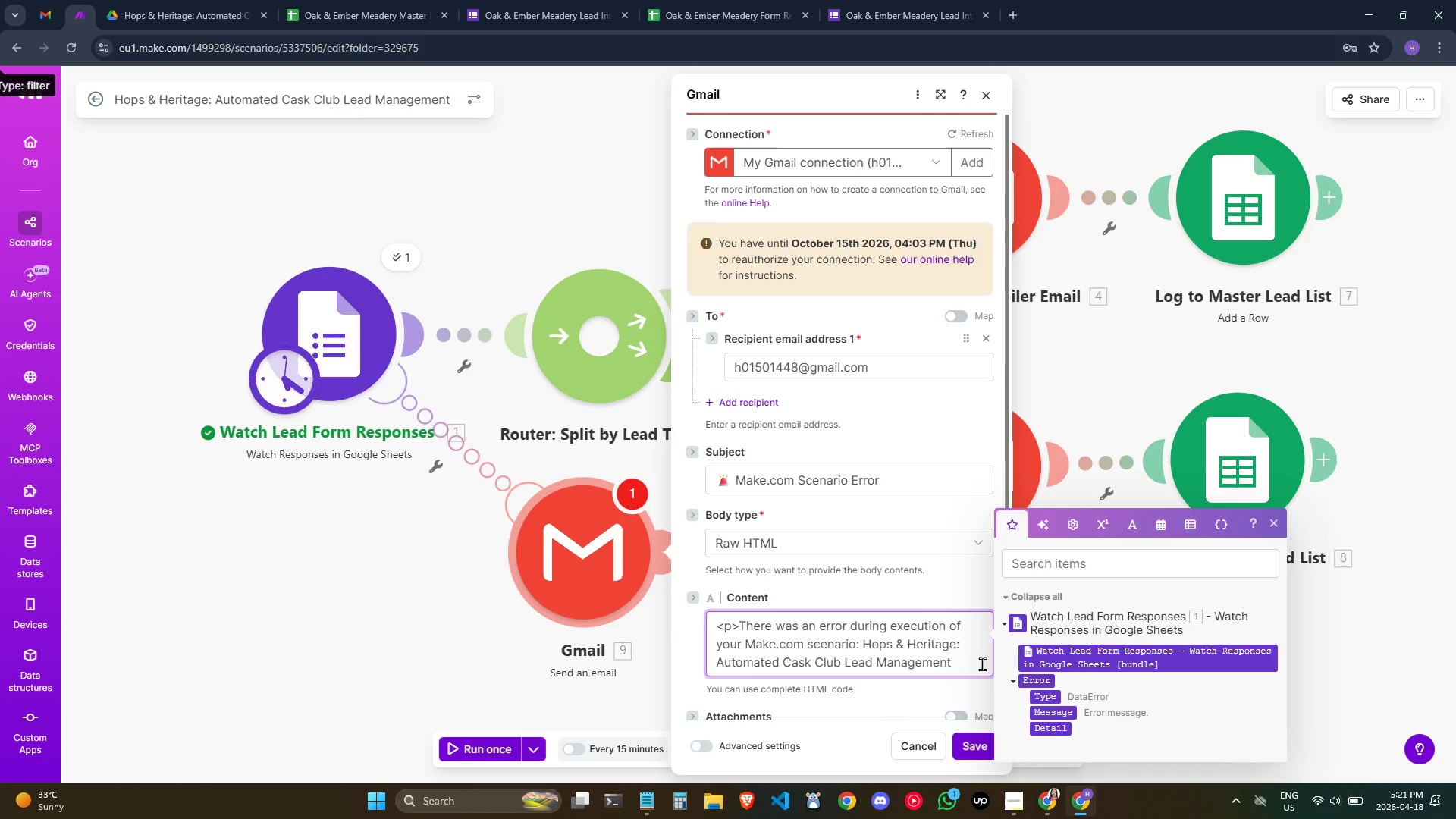 
left_click([966, 662])
 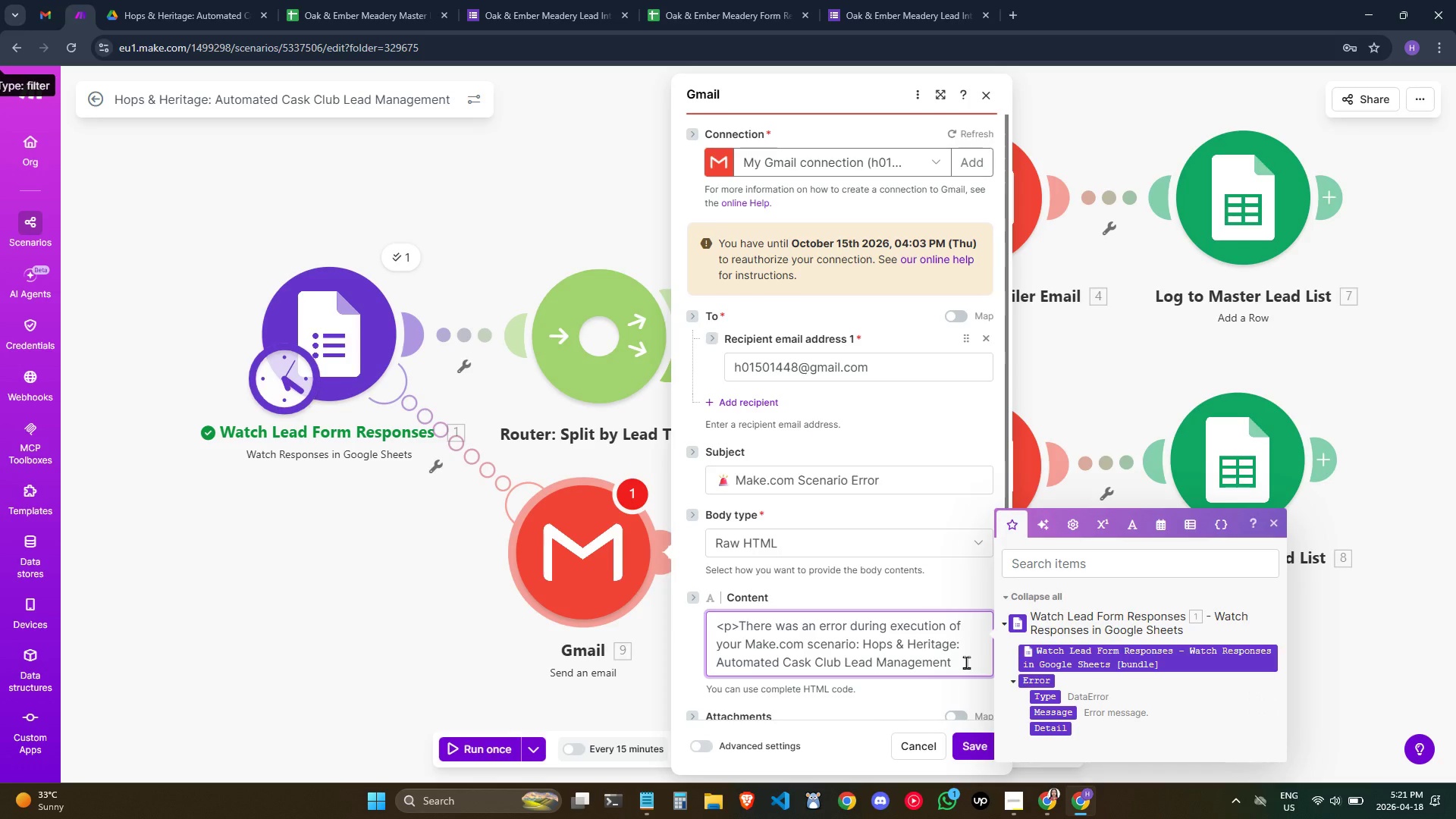 
wait(5.33)
 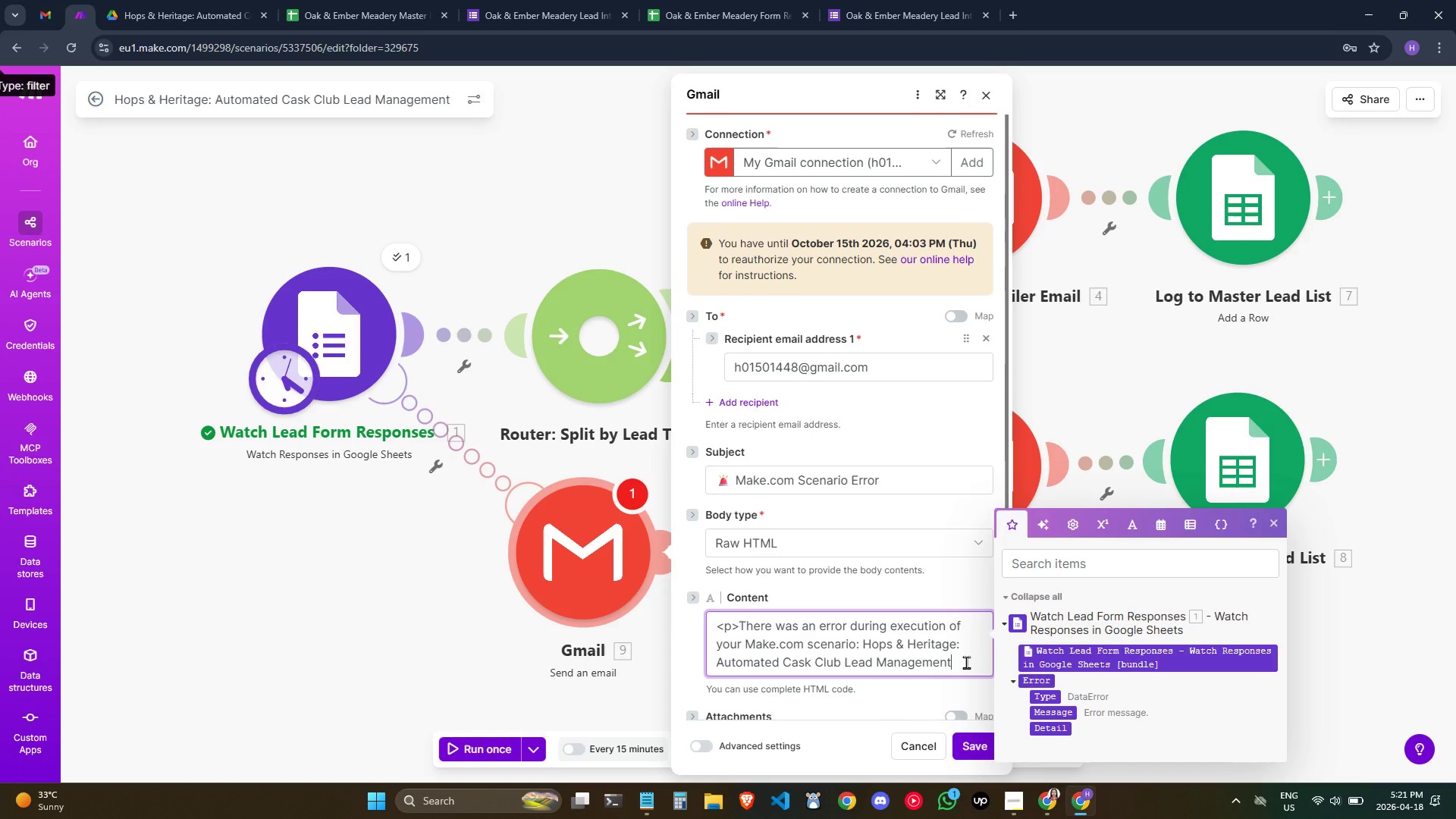 
type( in module )
key(Backspace)
key(Backspace)
key(Backspace)
key(Backspace)
key(Backspace)
key(Backspace)
key(Backspace)
key(Backspace)
key(Backspace)
key(Backspace)
type(- )
 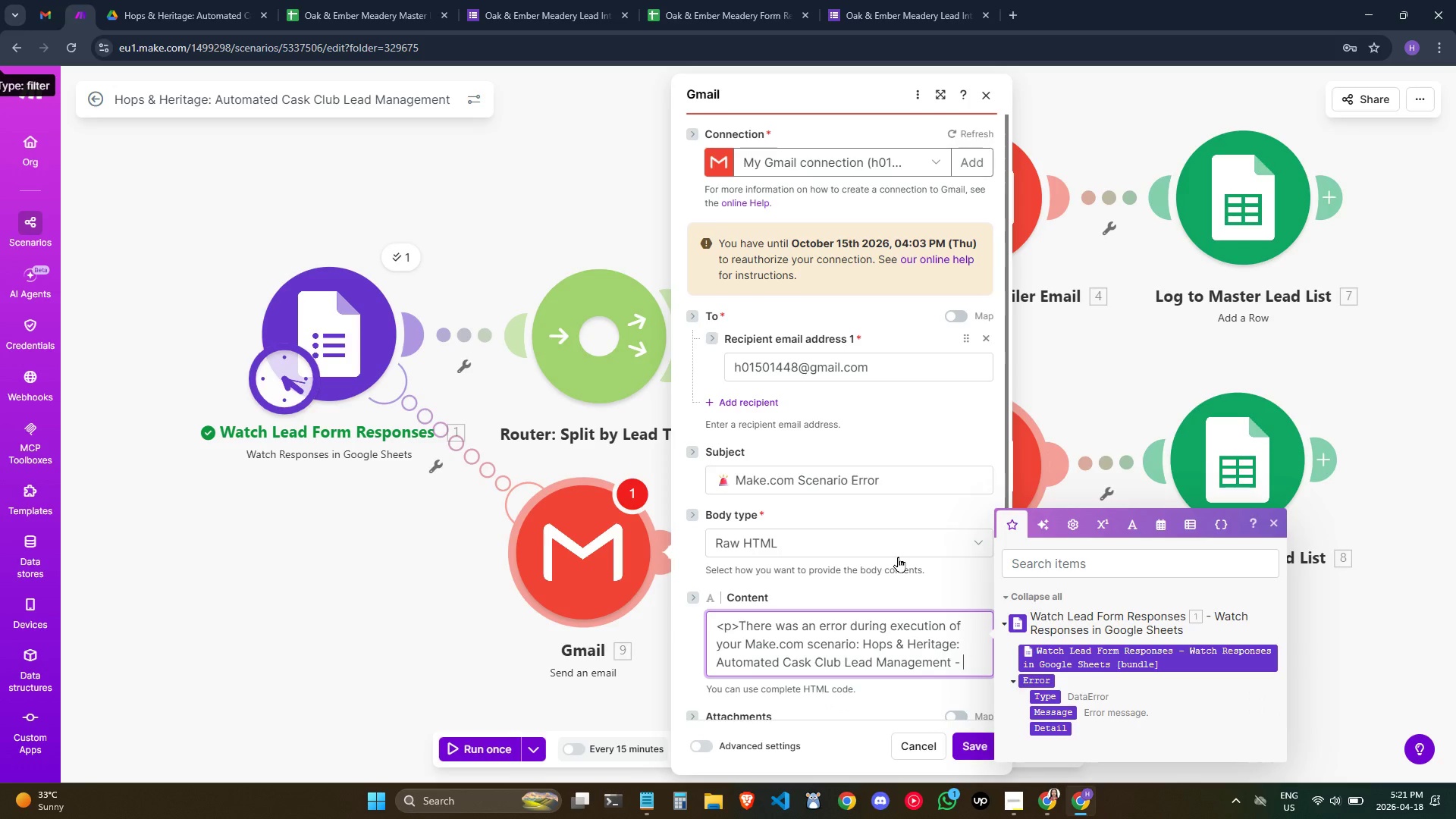 
type(Watch Lead Form Response )
key(Backspace)
 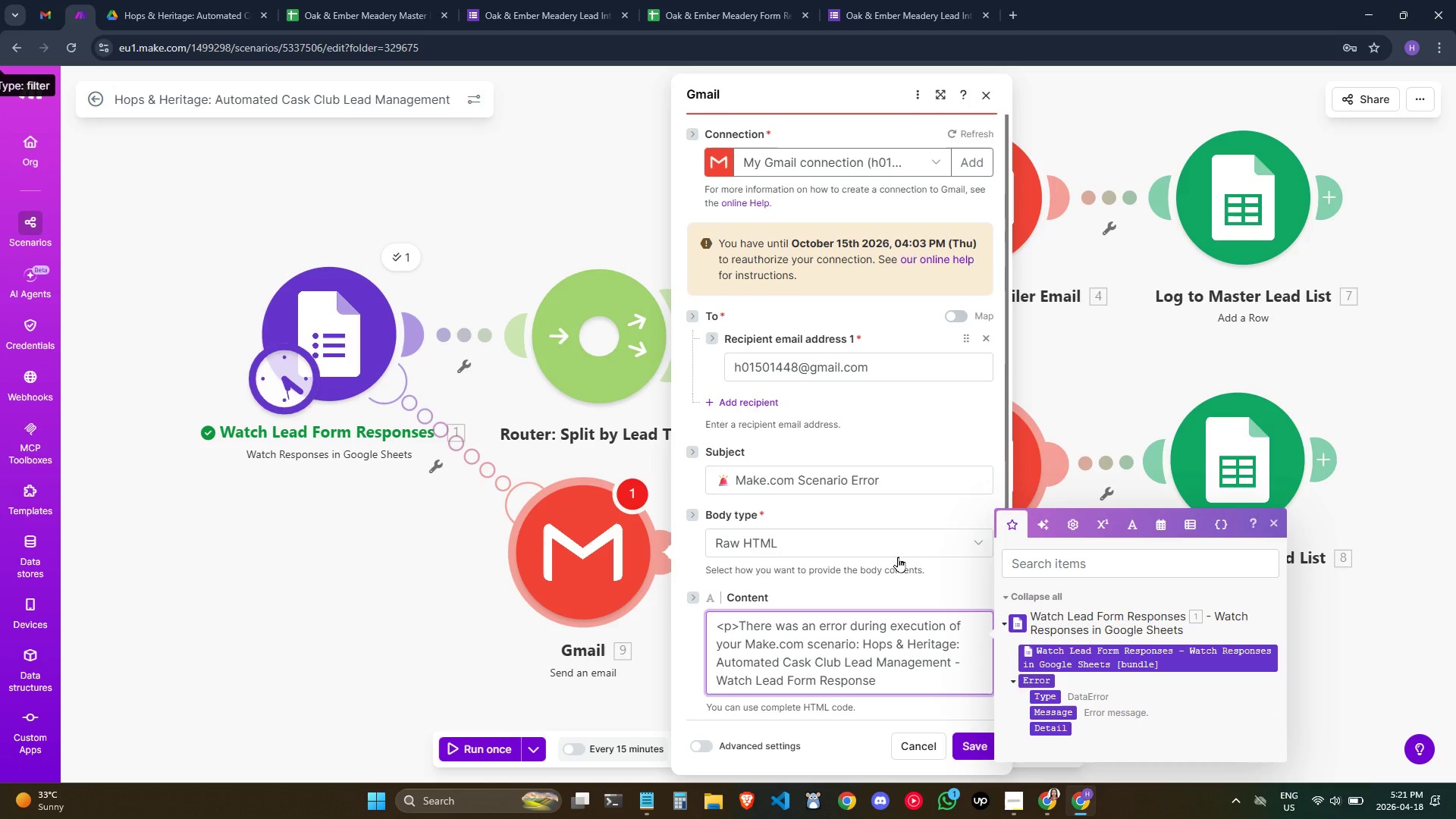 
key(Enter)
 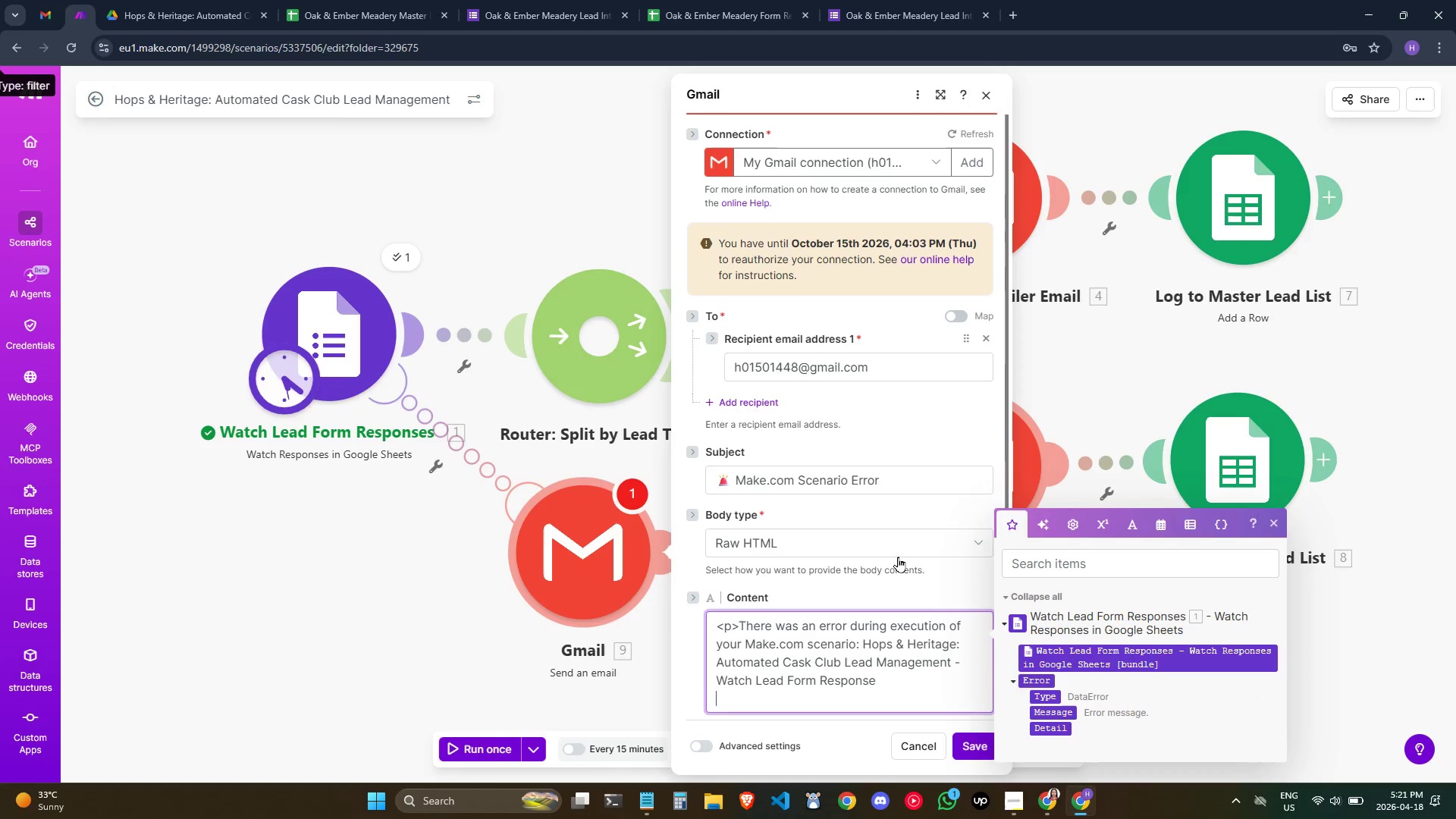 
key(Backspace)
 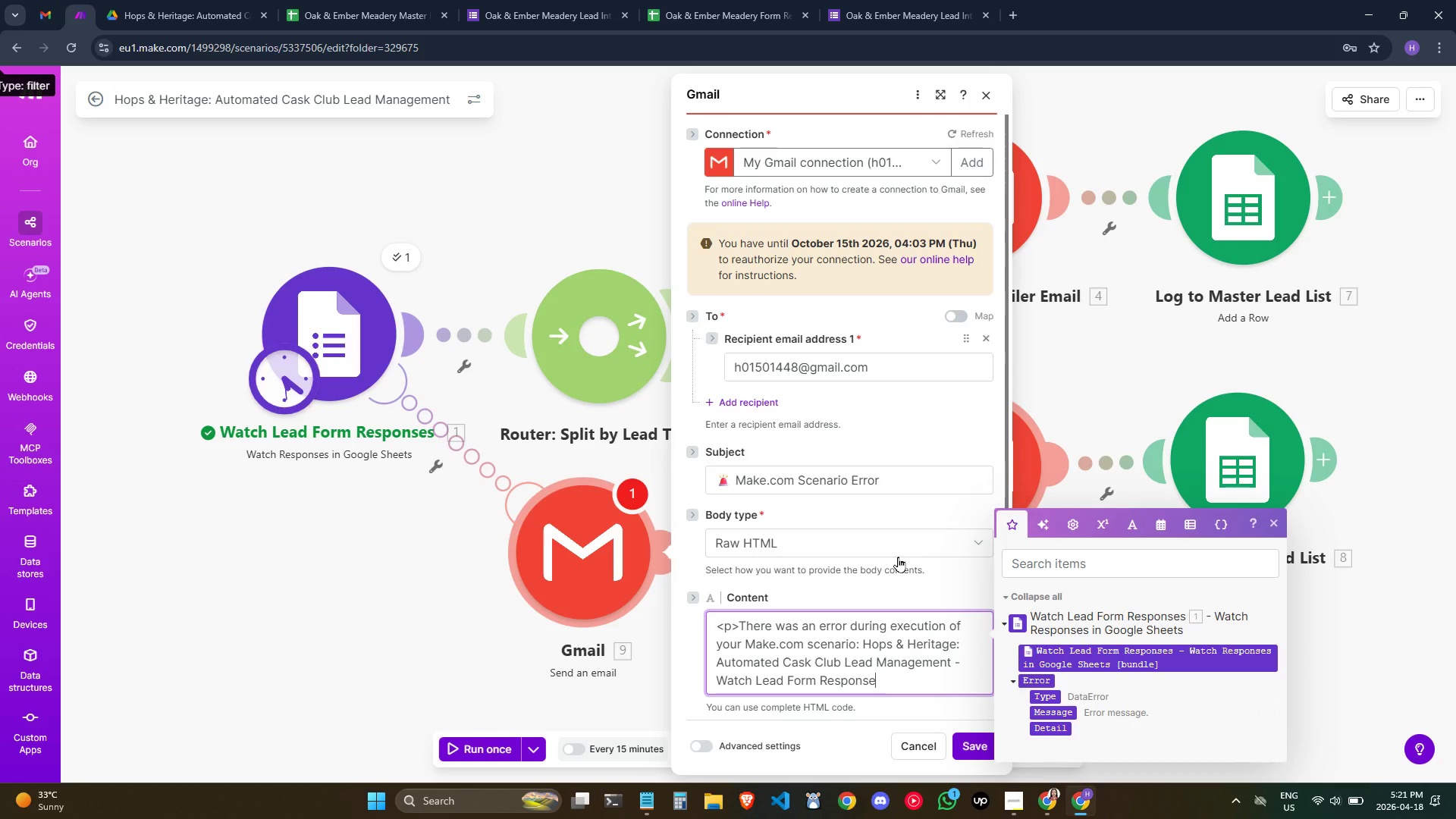 
key(Shift+ShiftLeft)
 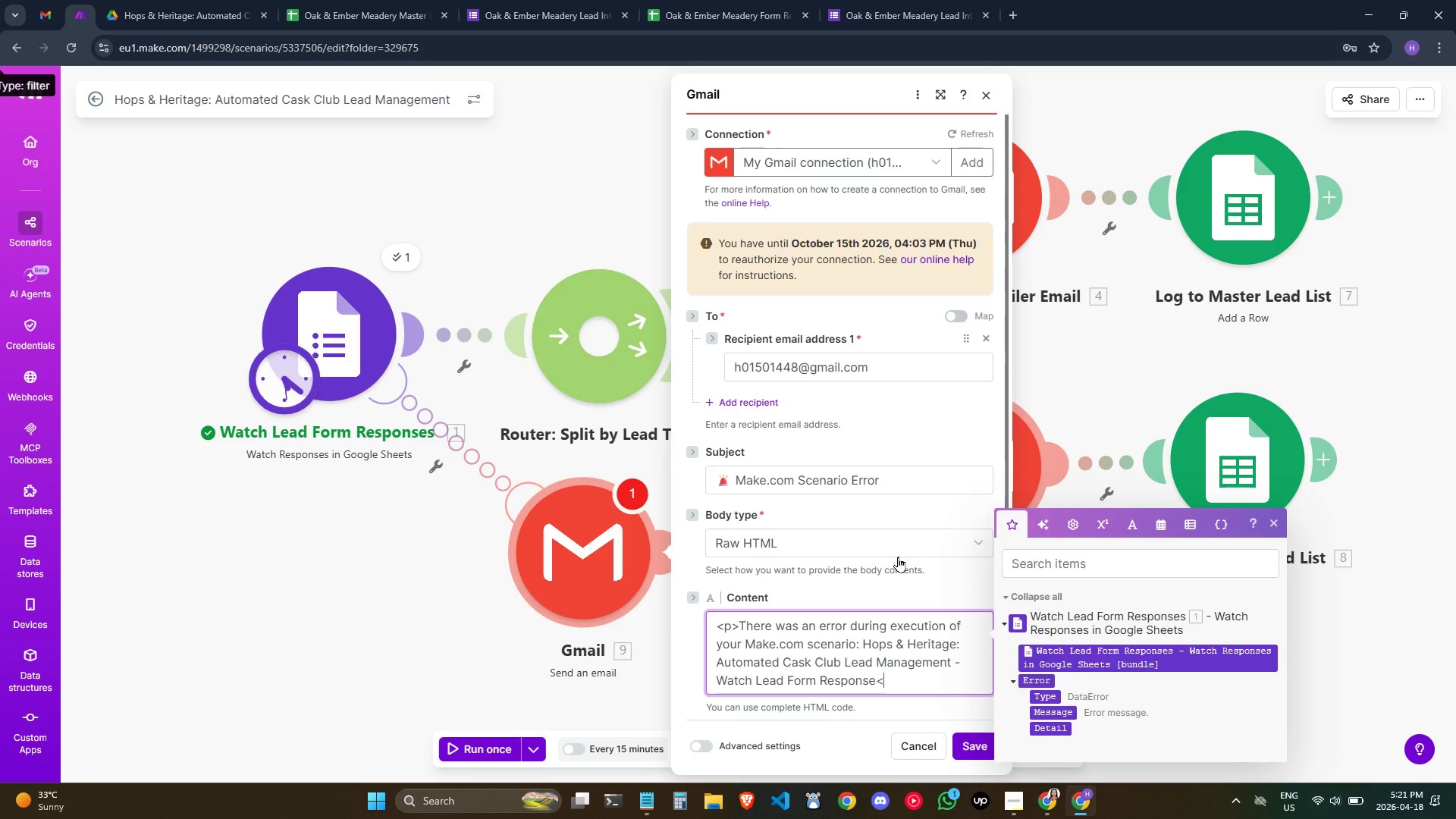 
key(Shift+Comma)
 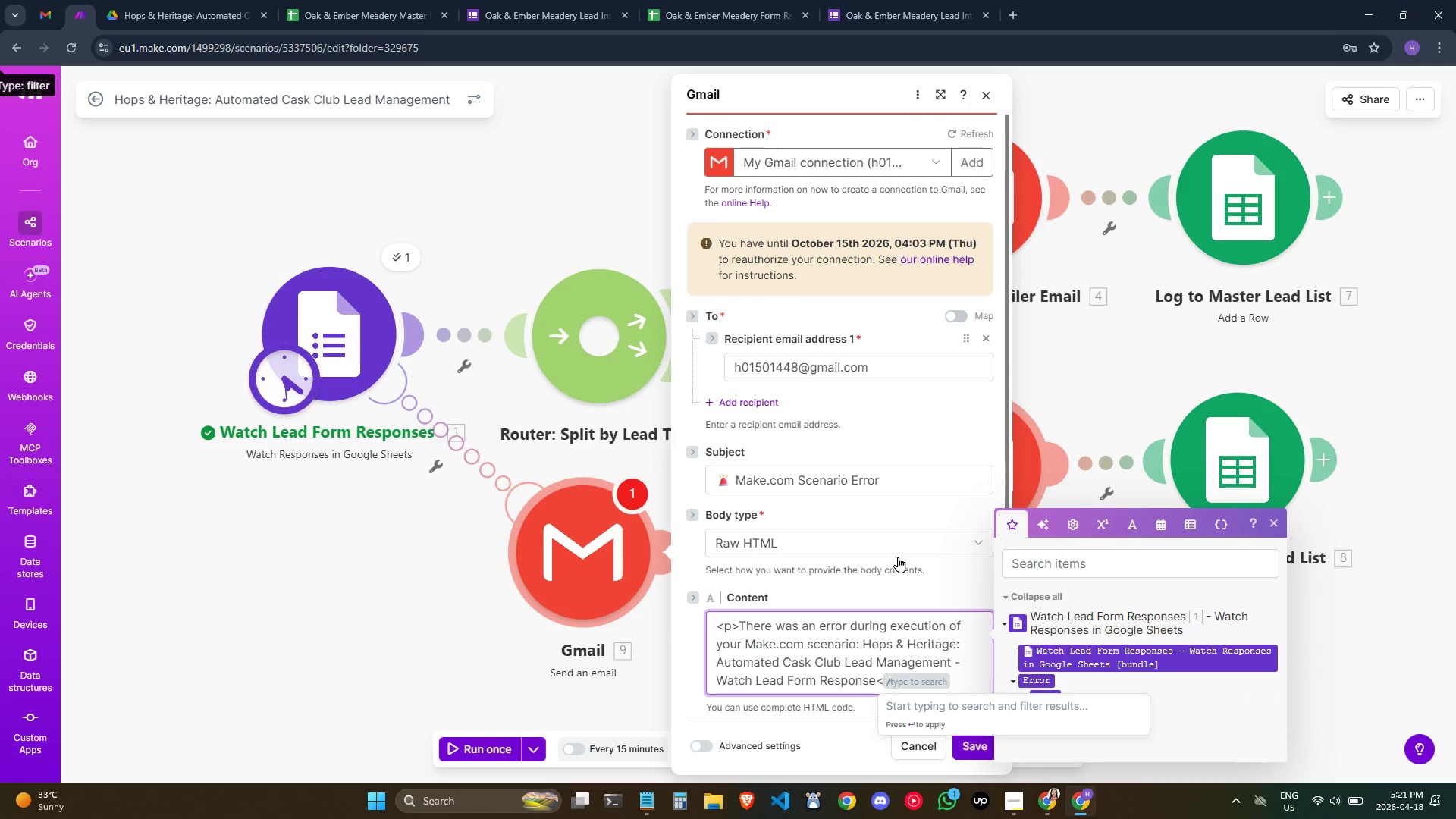 
key(Slash)
 